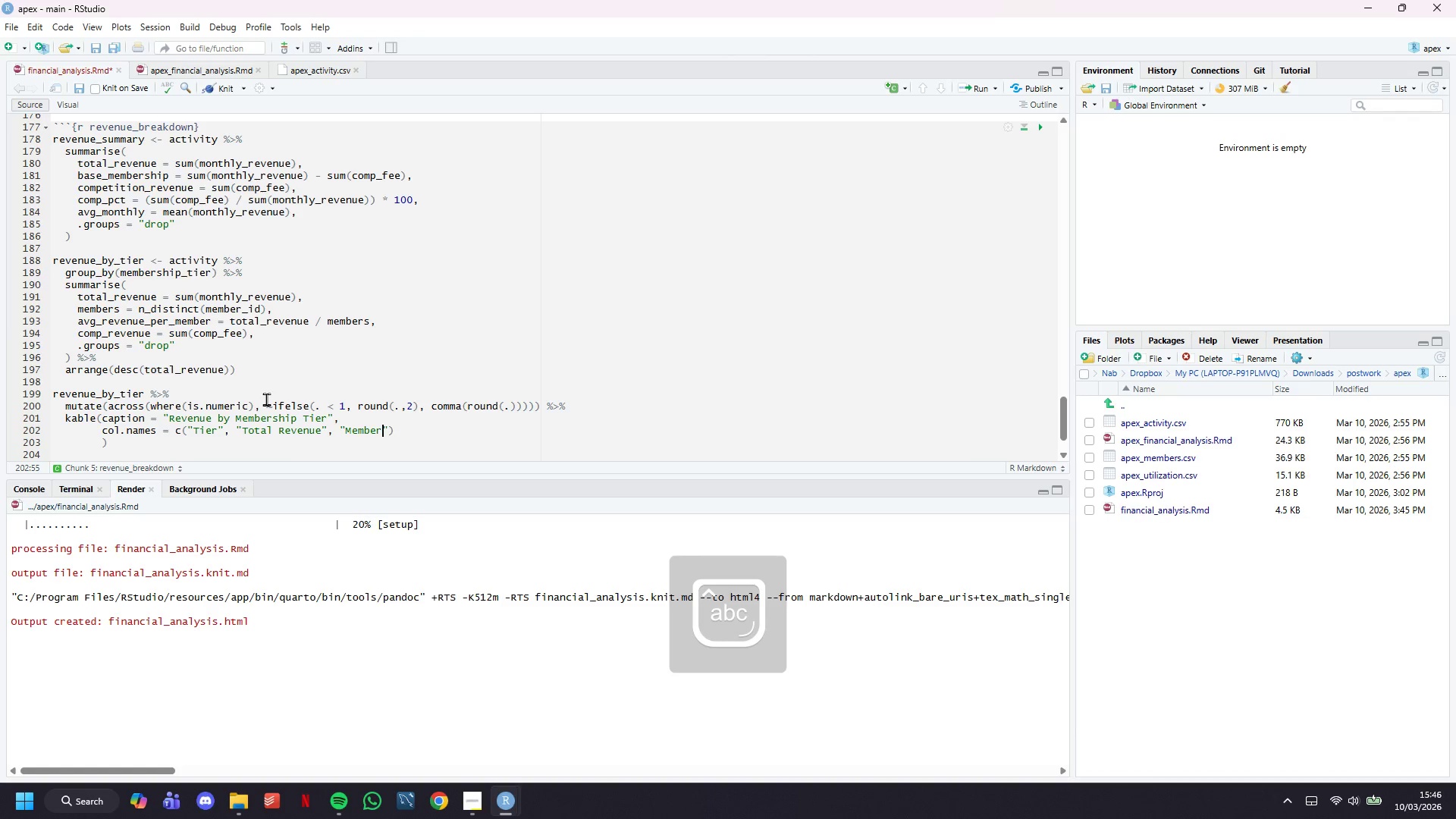 
key(ArrowRight)
 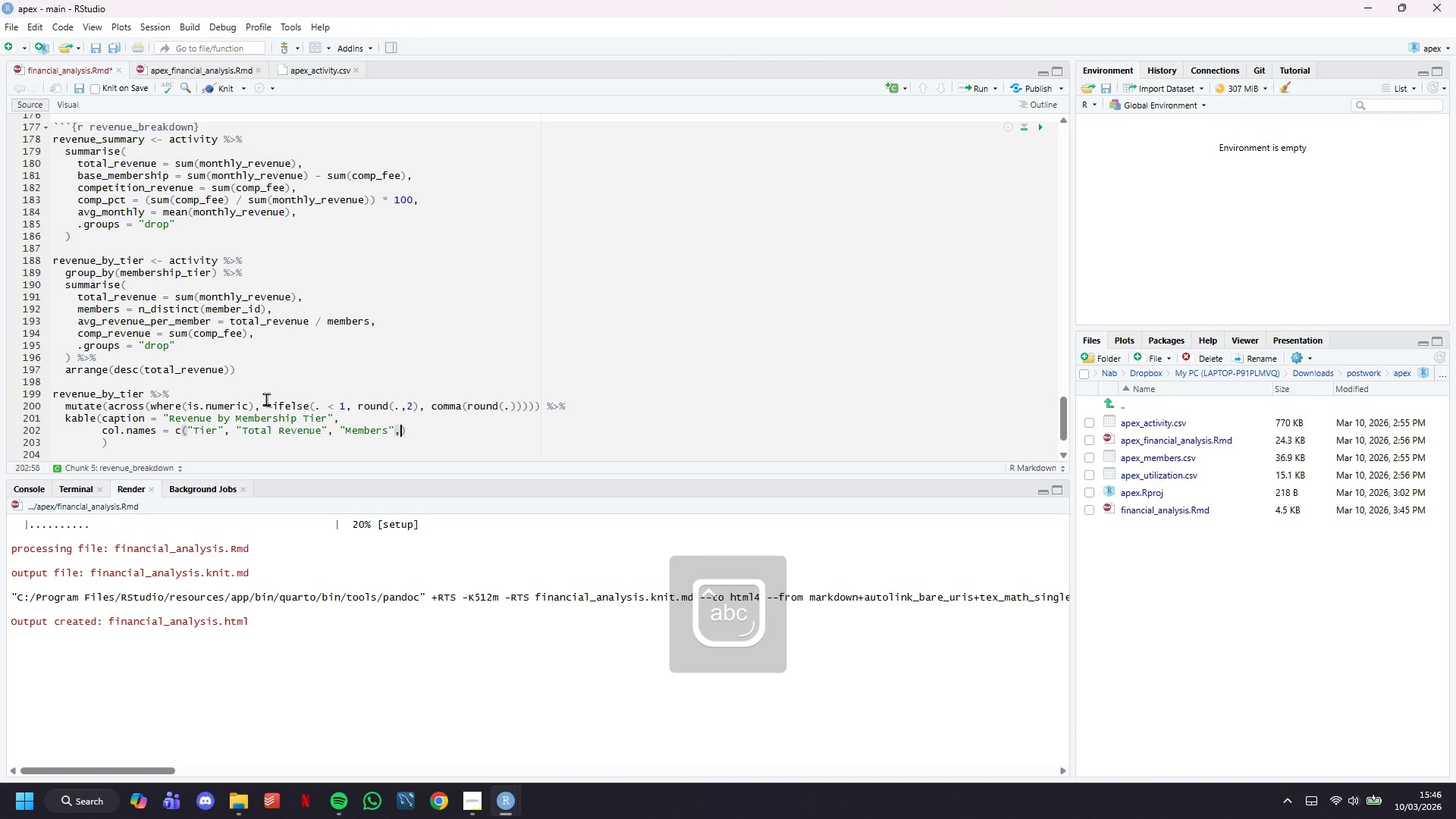 
type(, "Avg $/Member)
 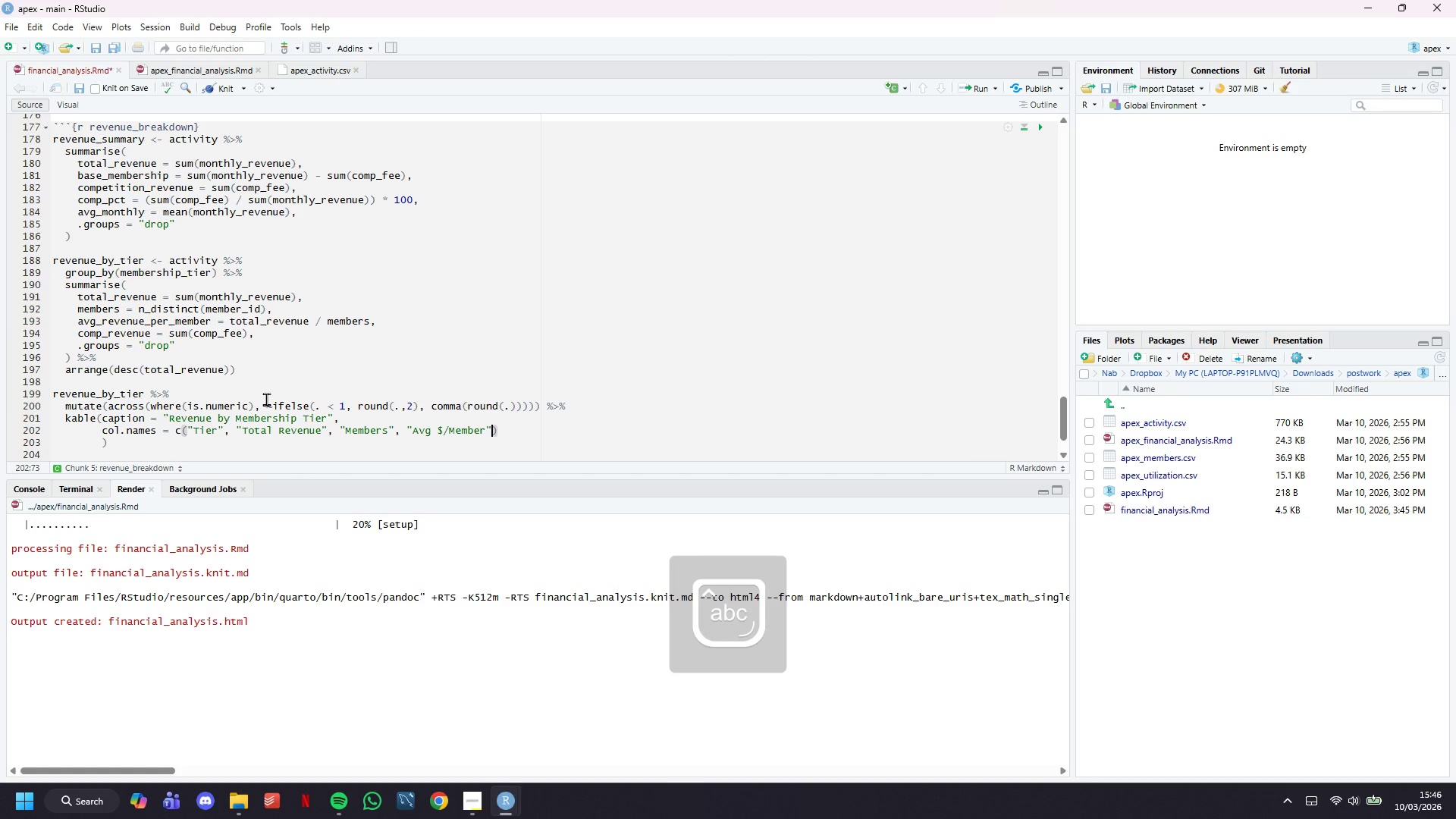 
 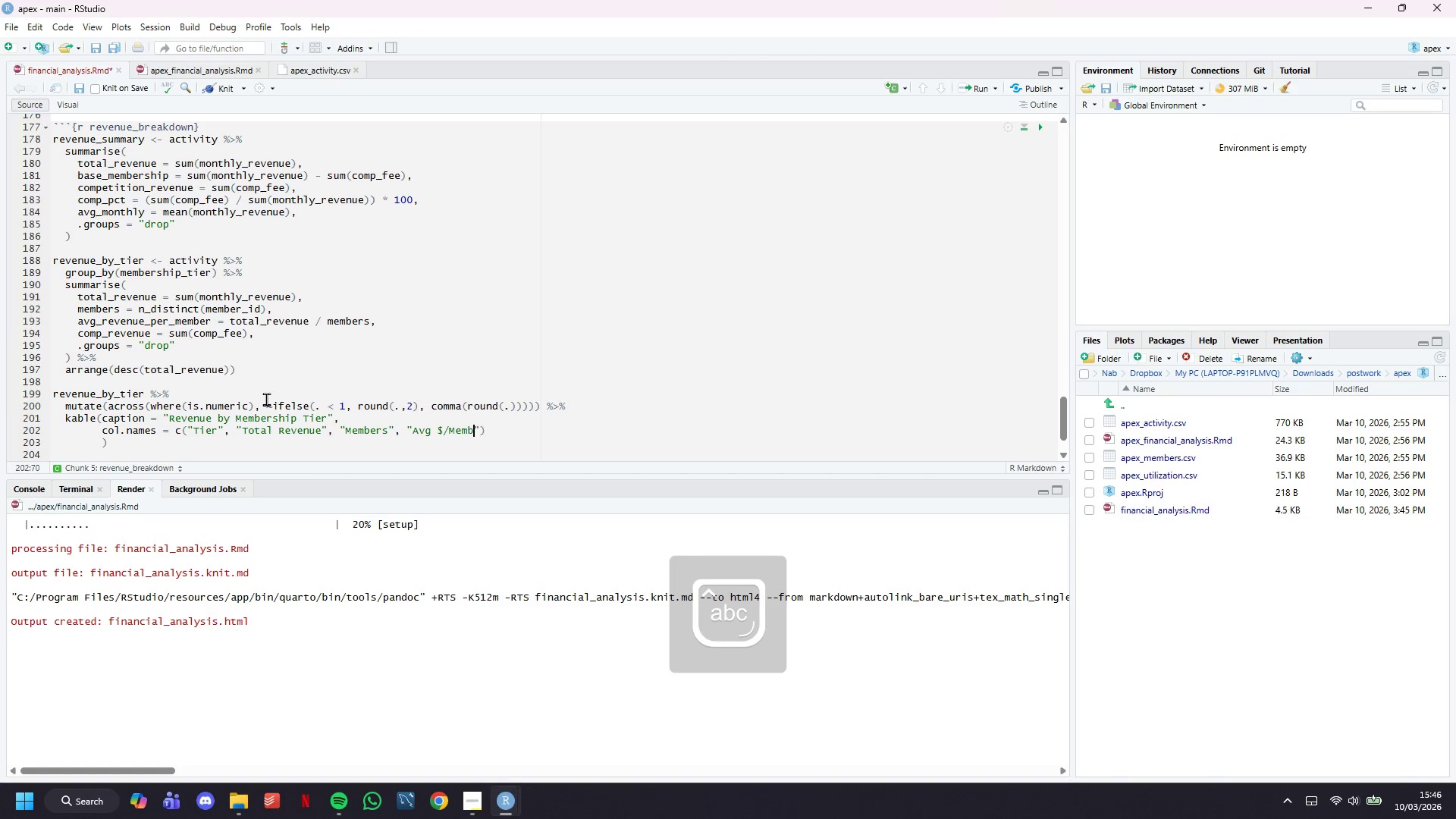 
key(ArrowRight)
 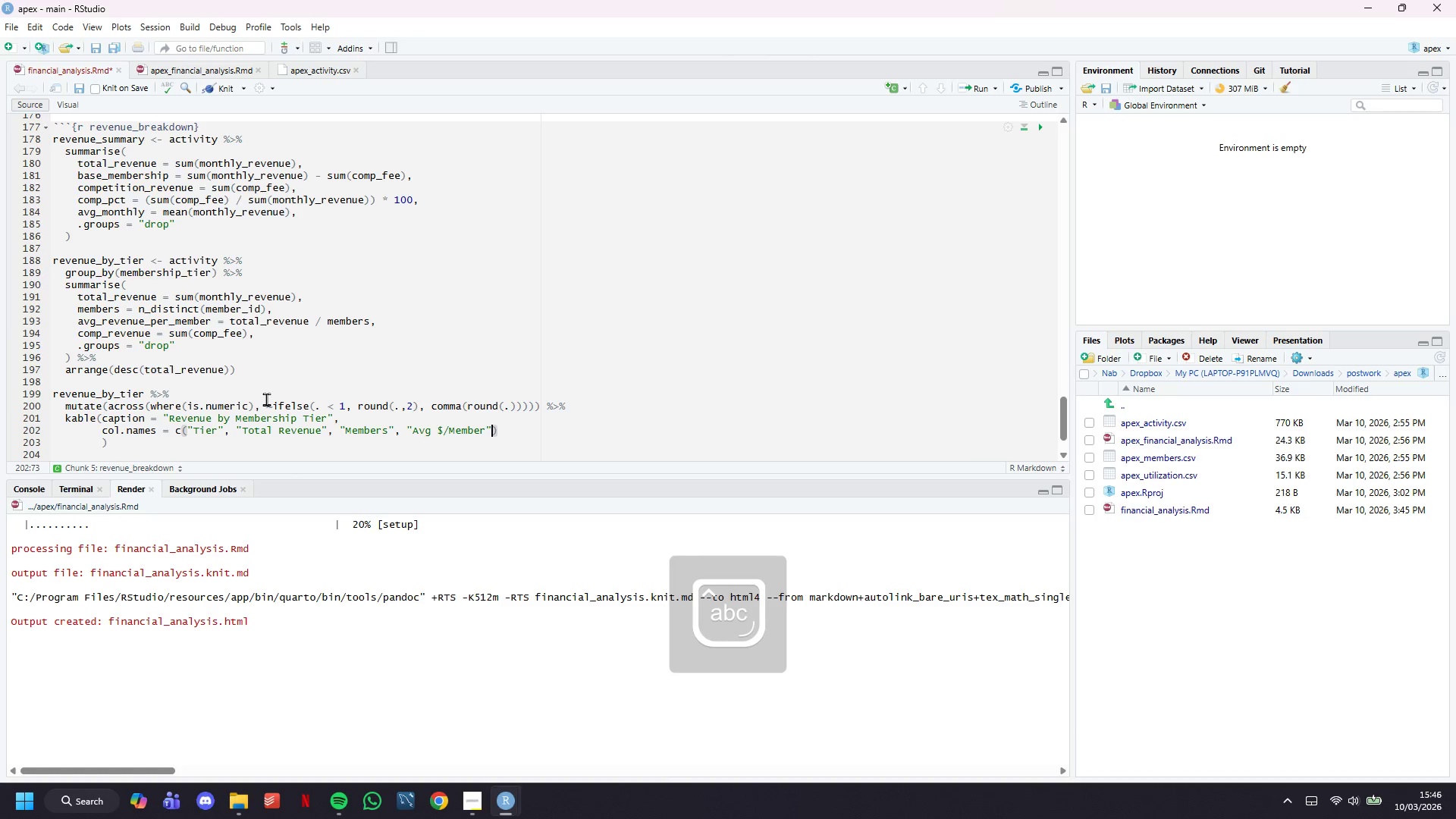 
type(, "Comp Revenue)
 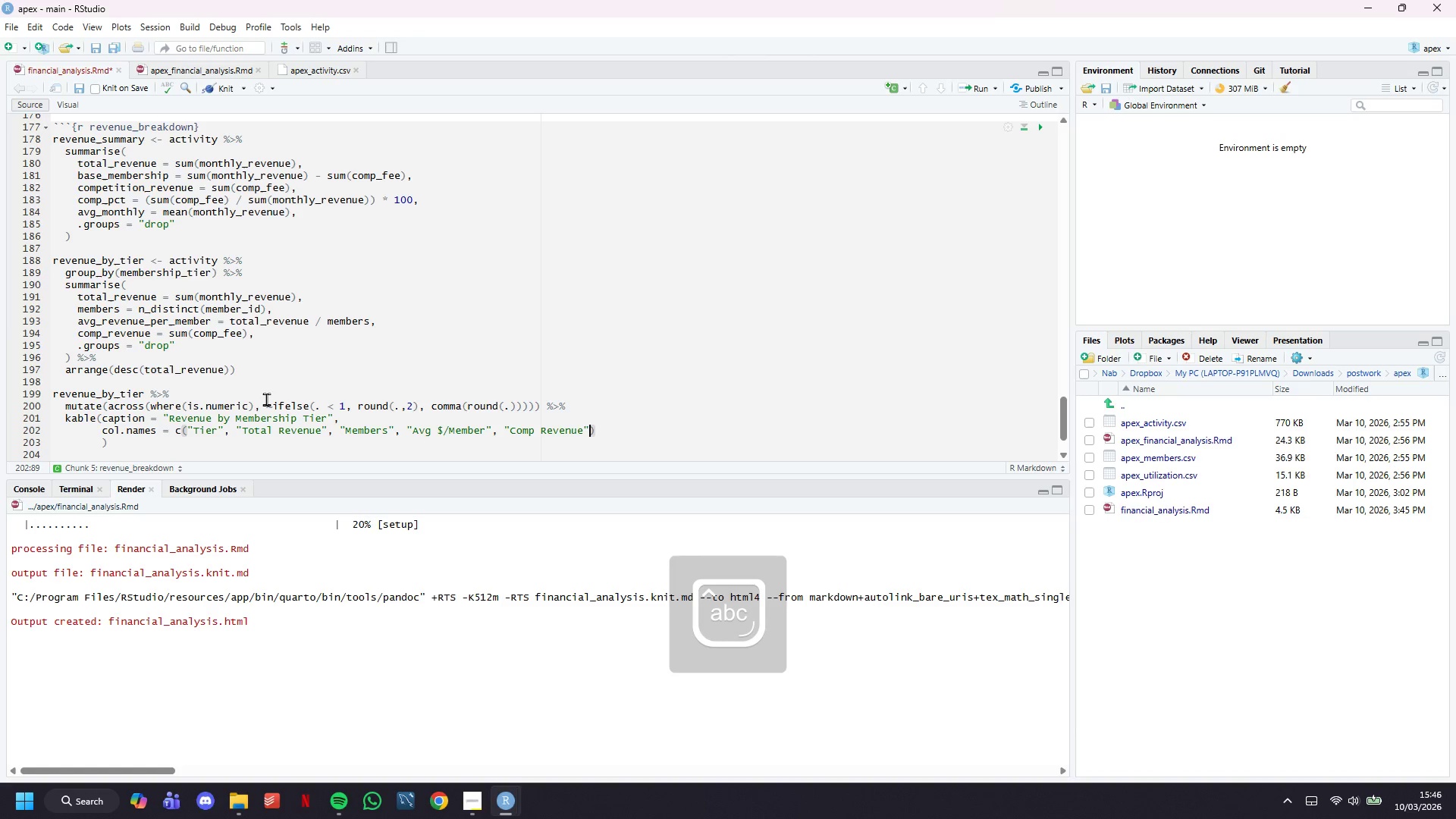 
 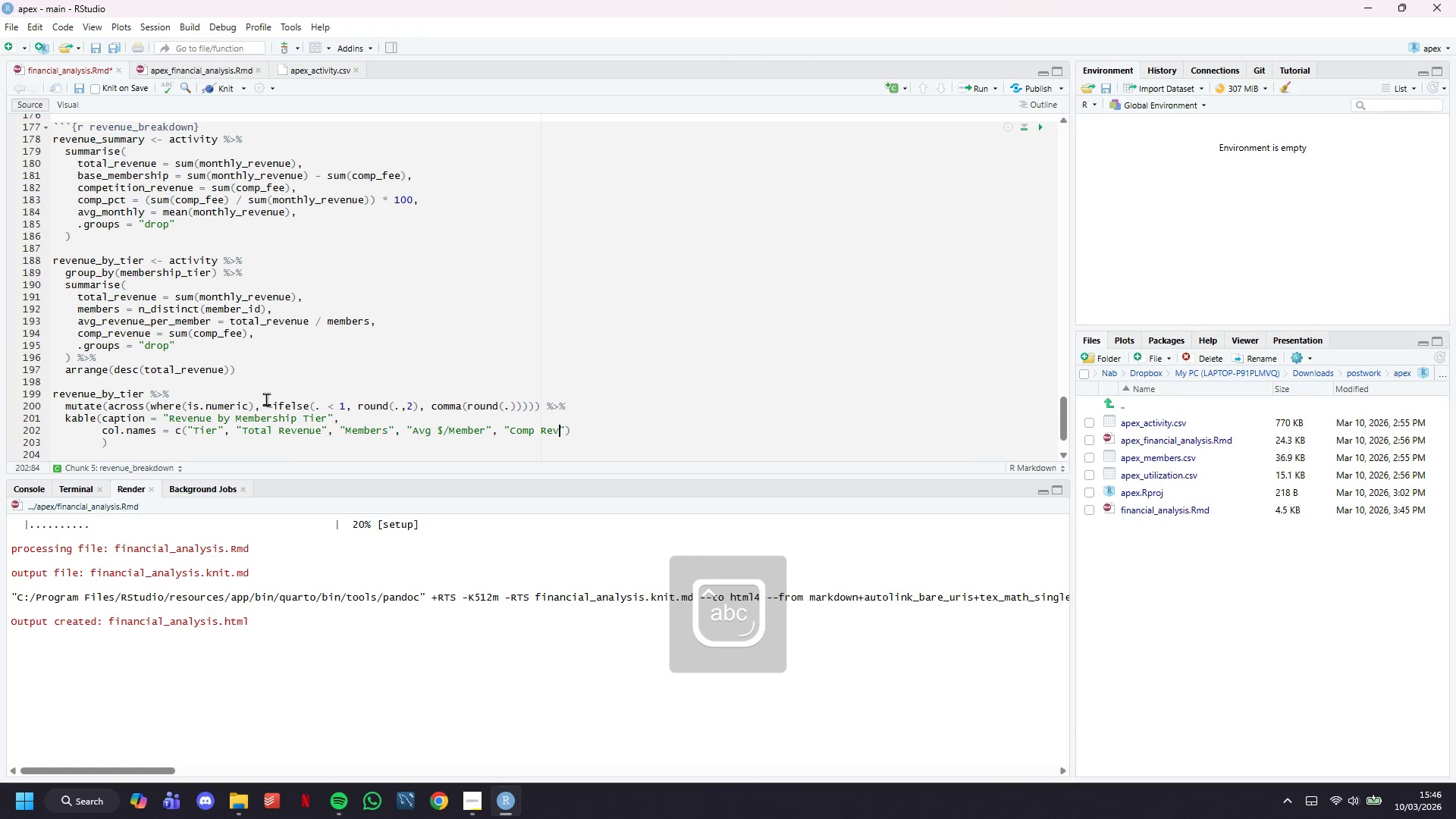 
key(ArrowRight)
 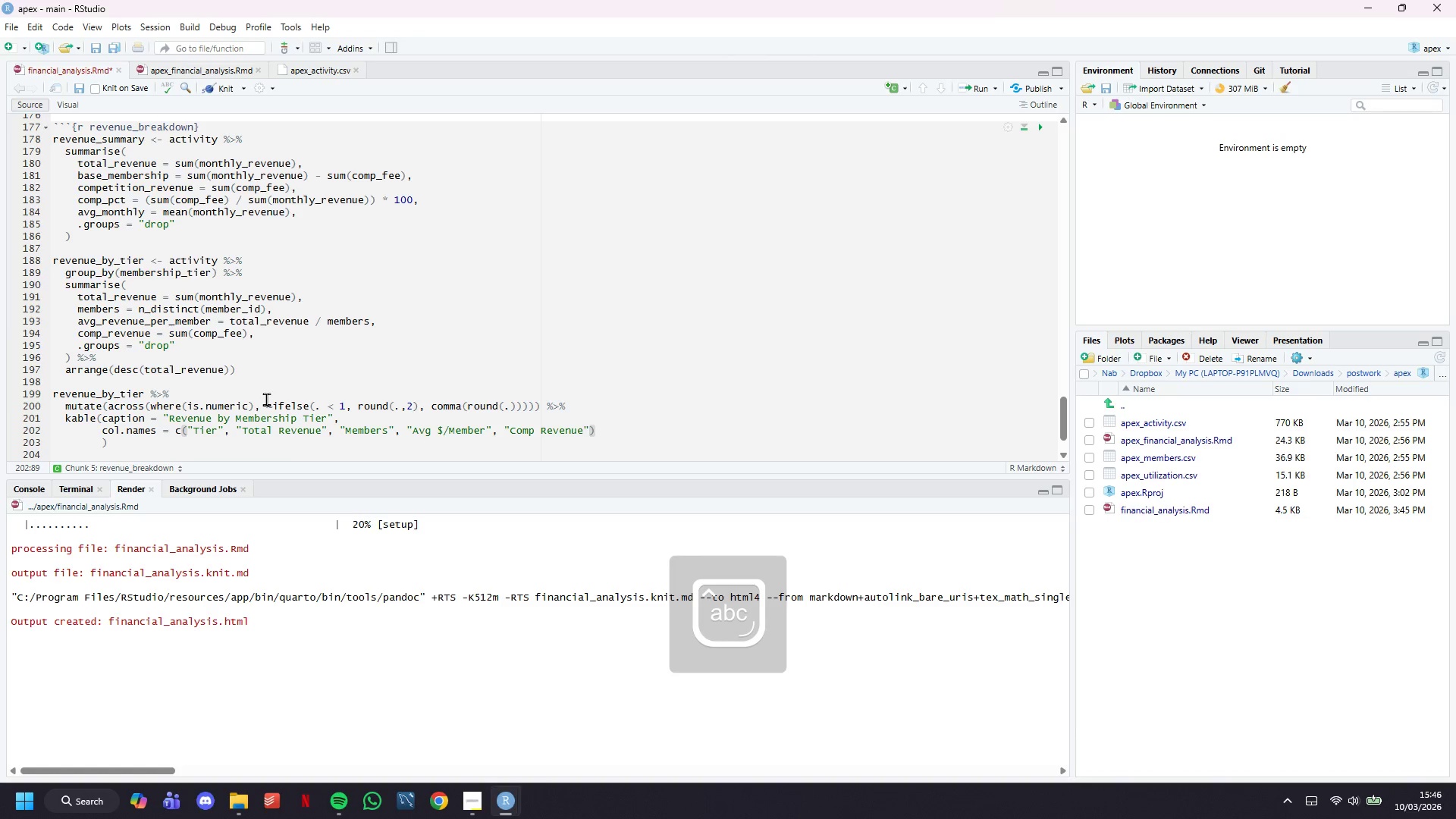 
key(ArrowRight)
 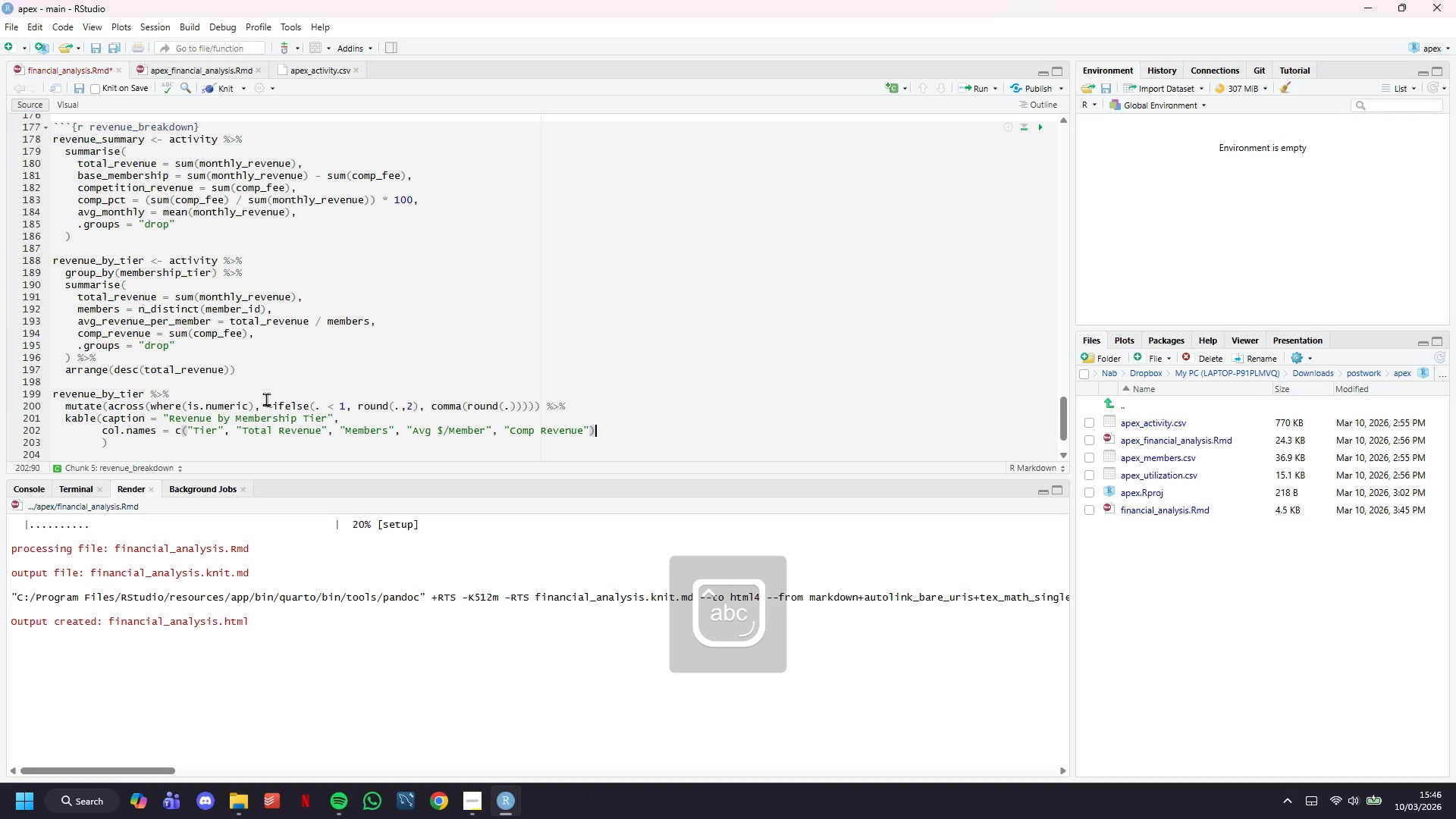 
key(Comma)
 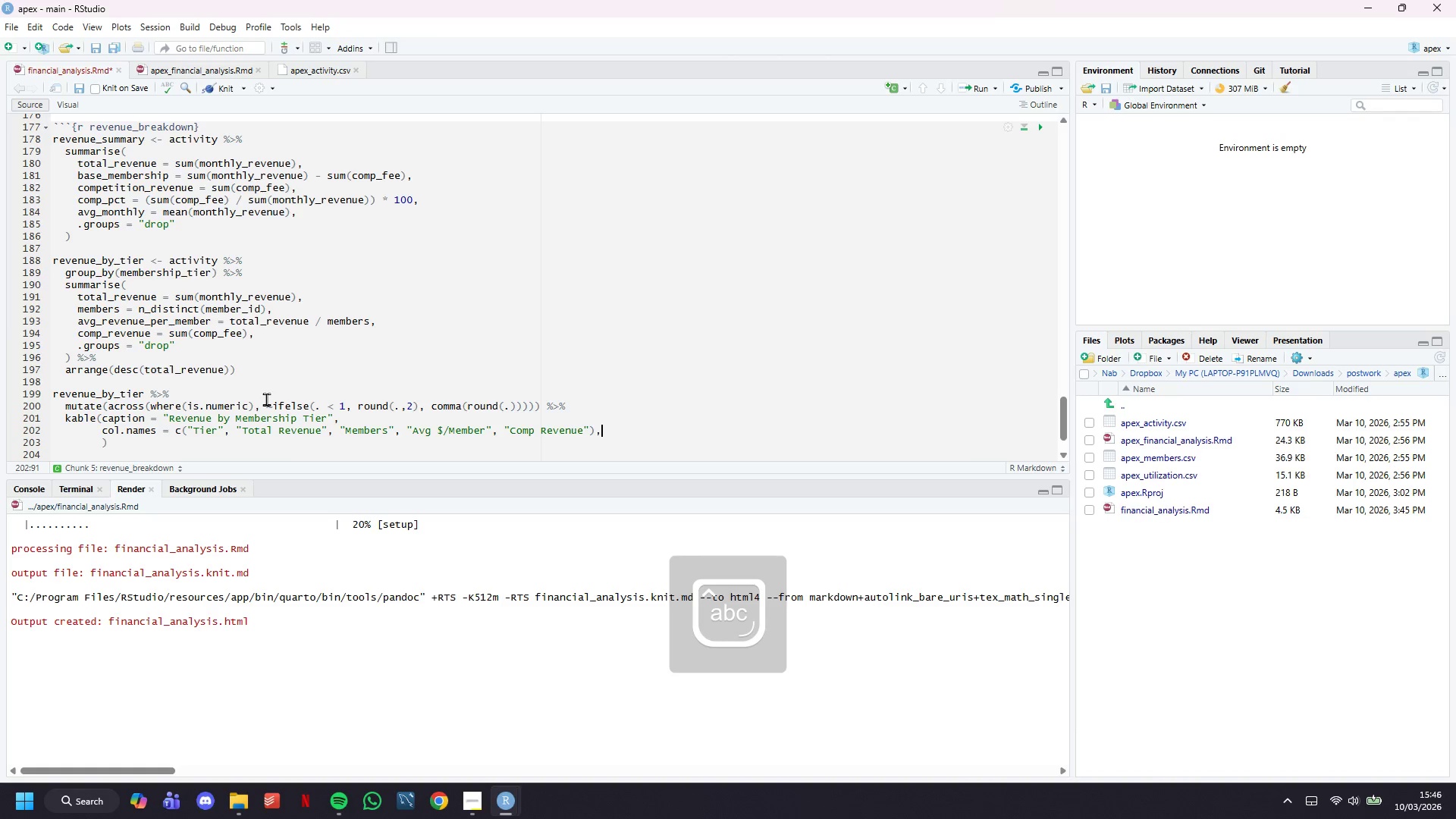 
key(Enter)
 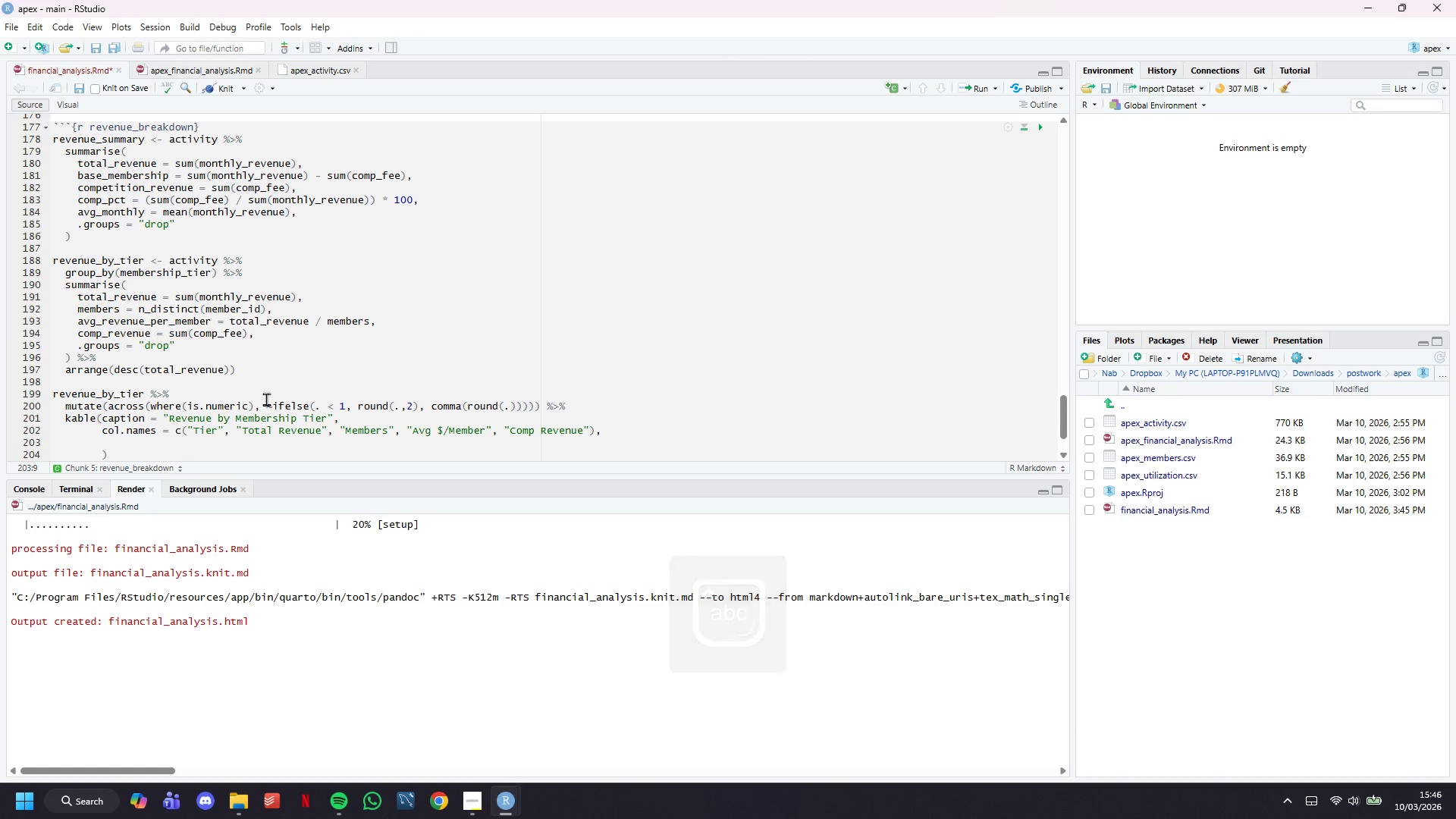 
scroll: coordinate [314, 365], scroll_direction: down, amount: 4.0
 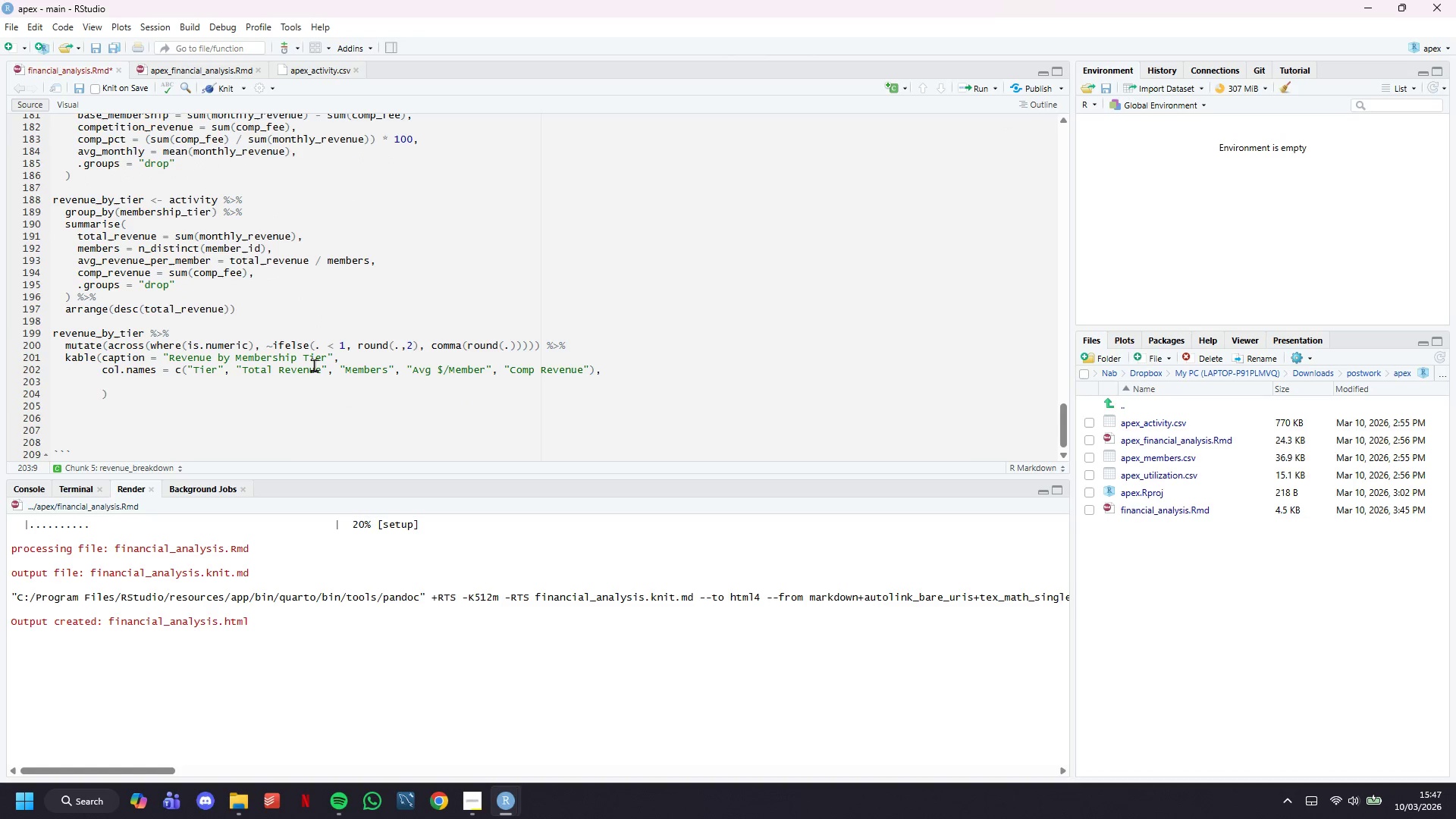 
type(format.args = list(big.mark = ",)
 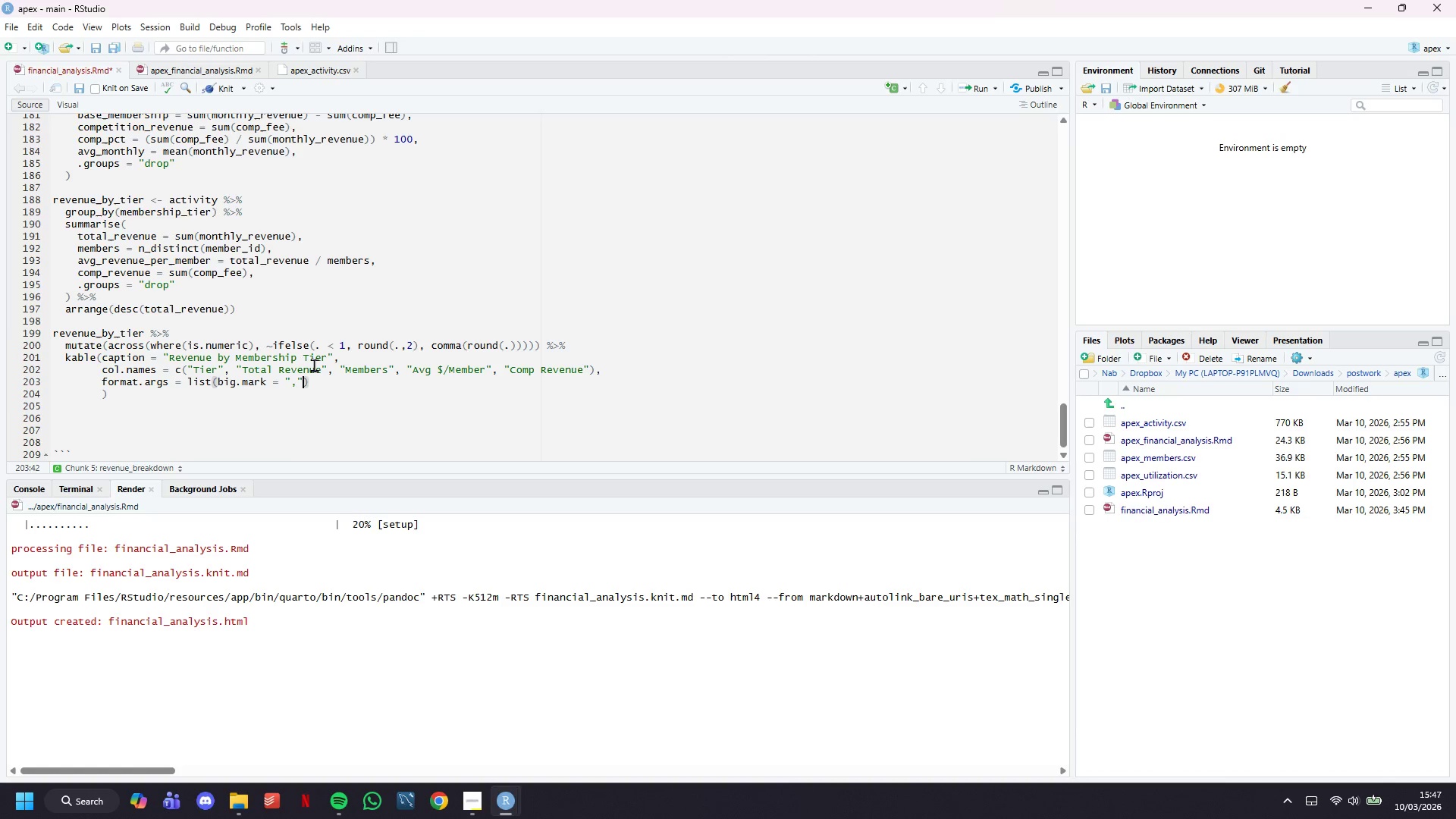 
 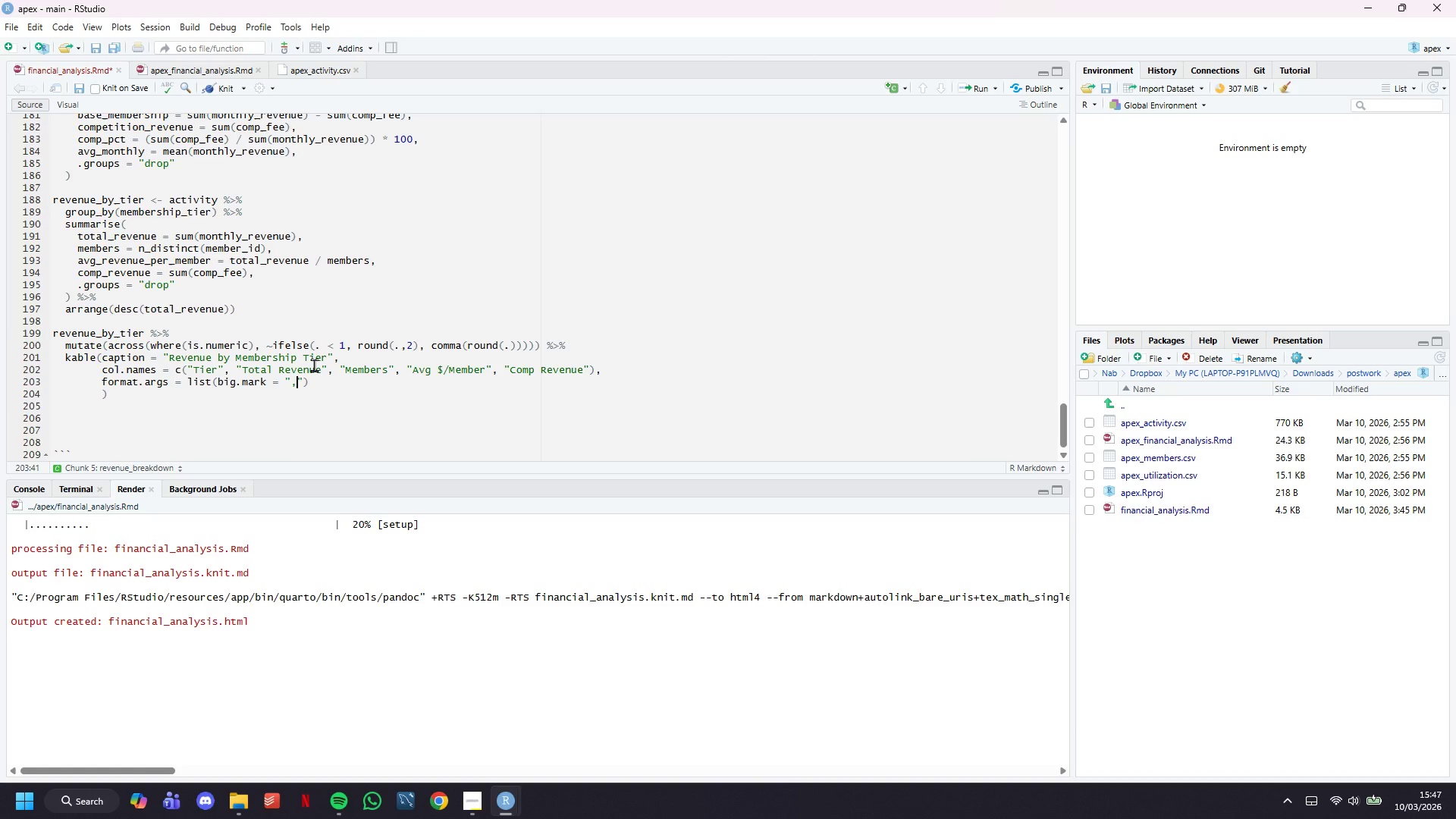 
key(ArrowRight)
 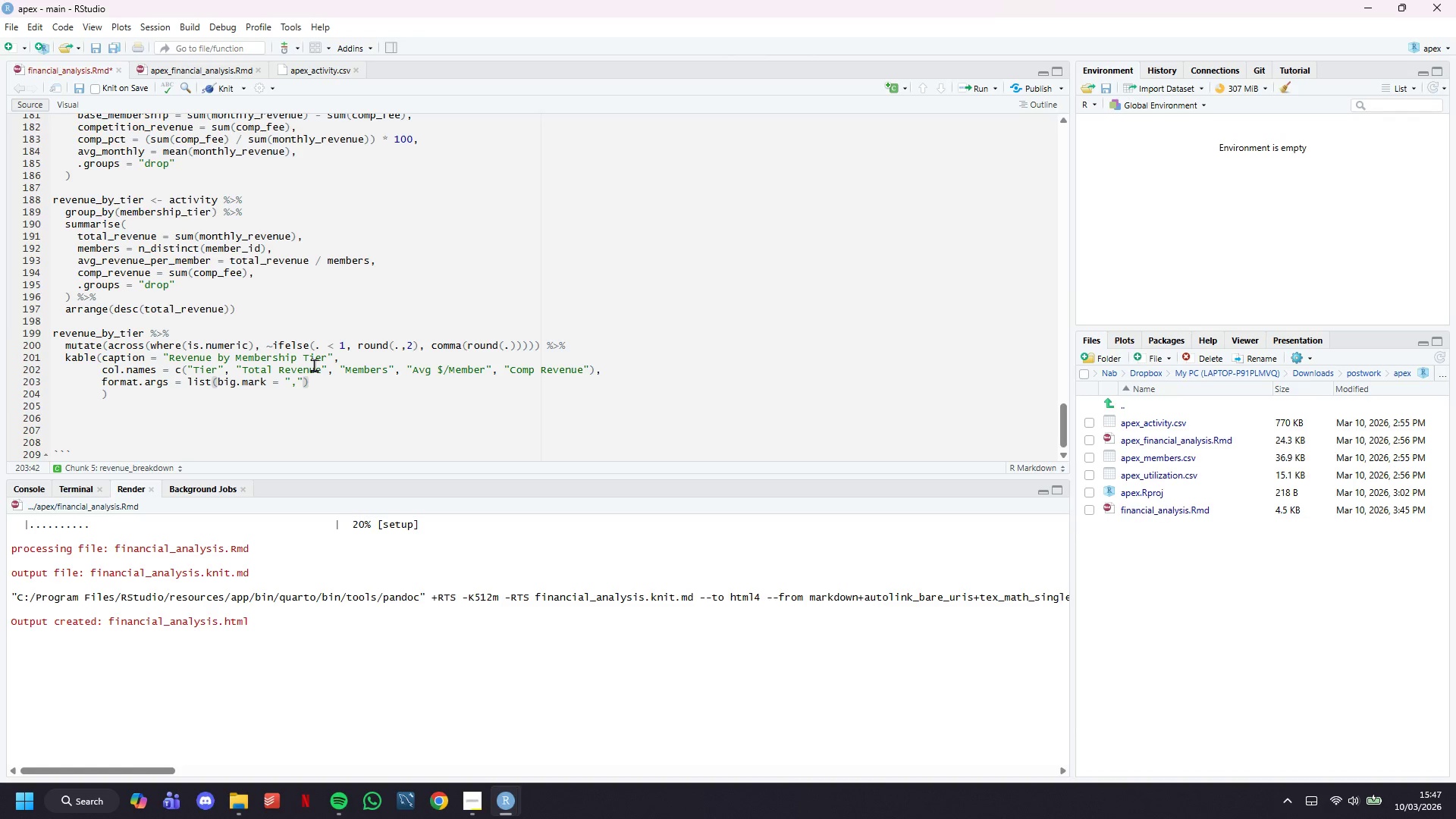 
key(ArrowRight)
 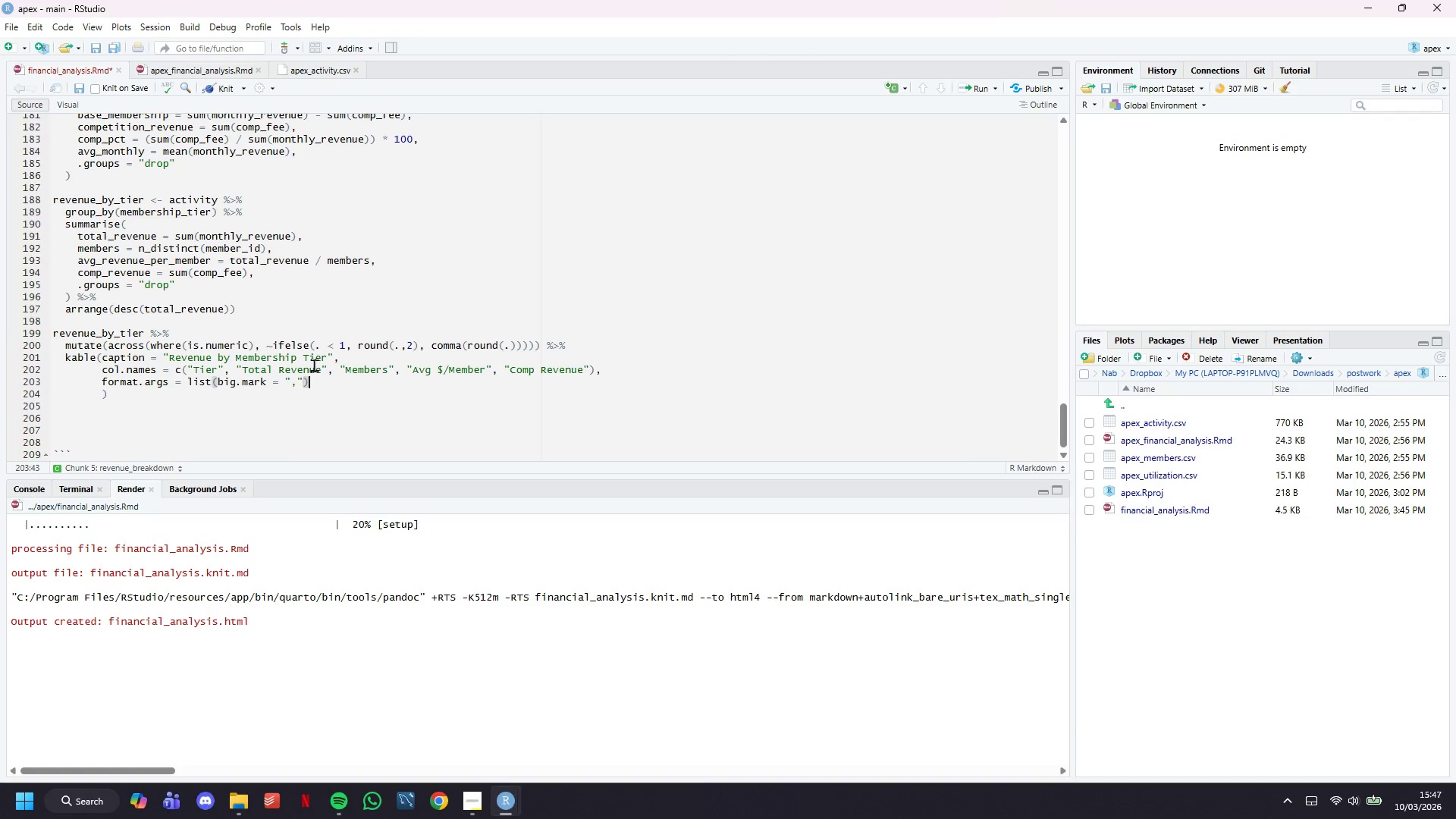 
wait(5.76)
 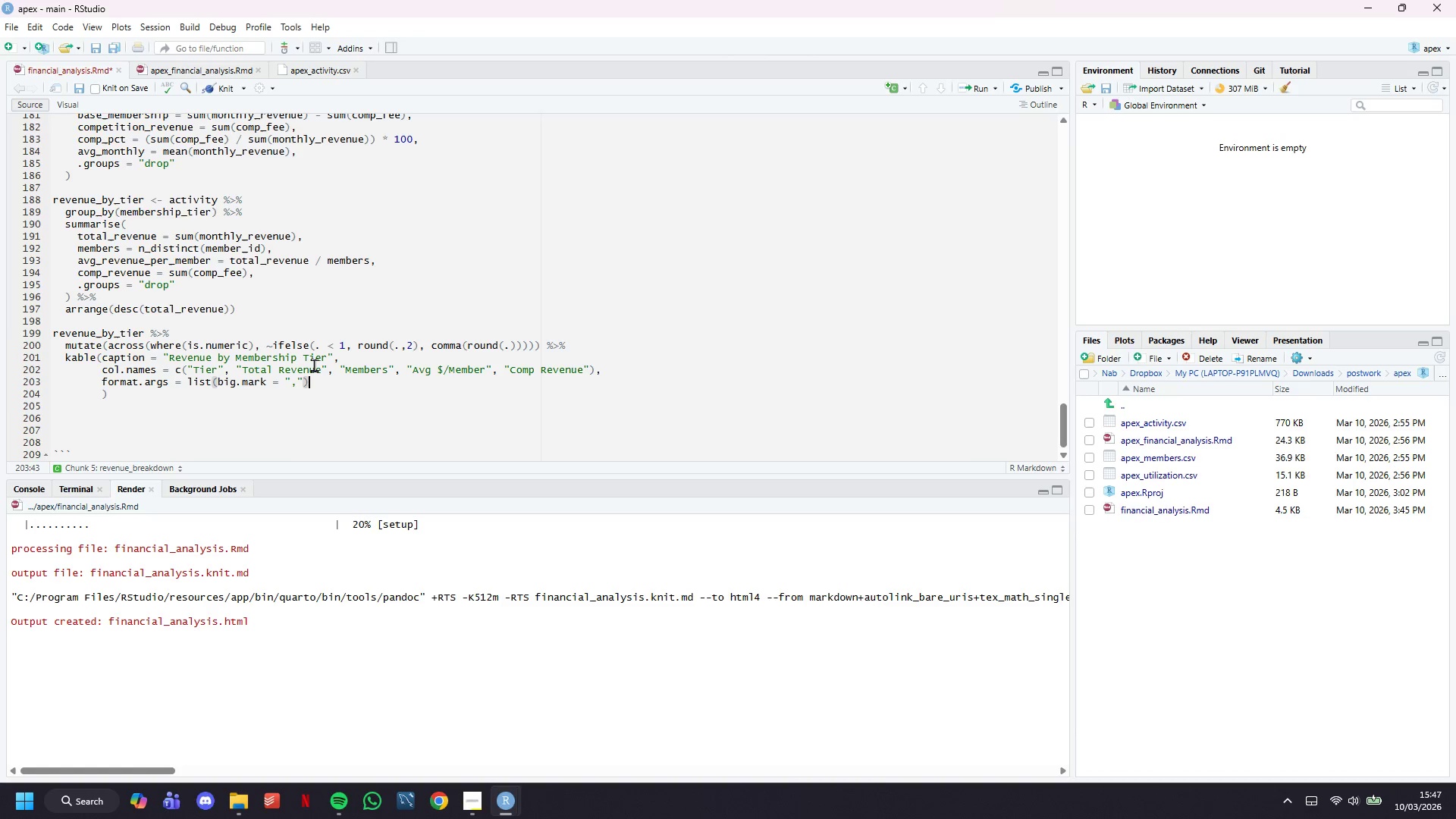 
key(ArrowUp)
 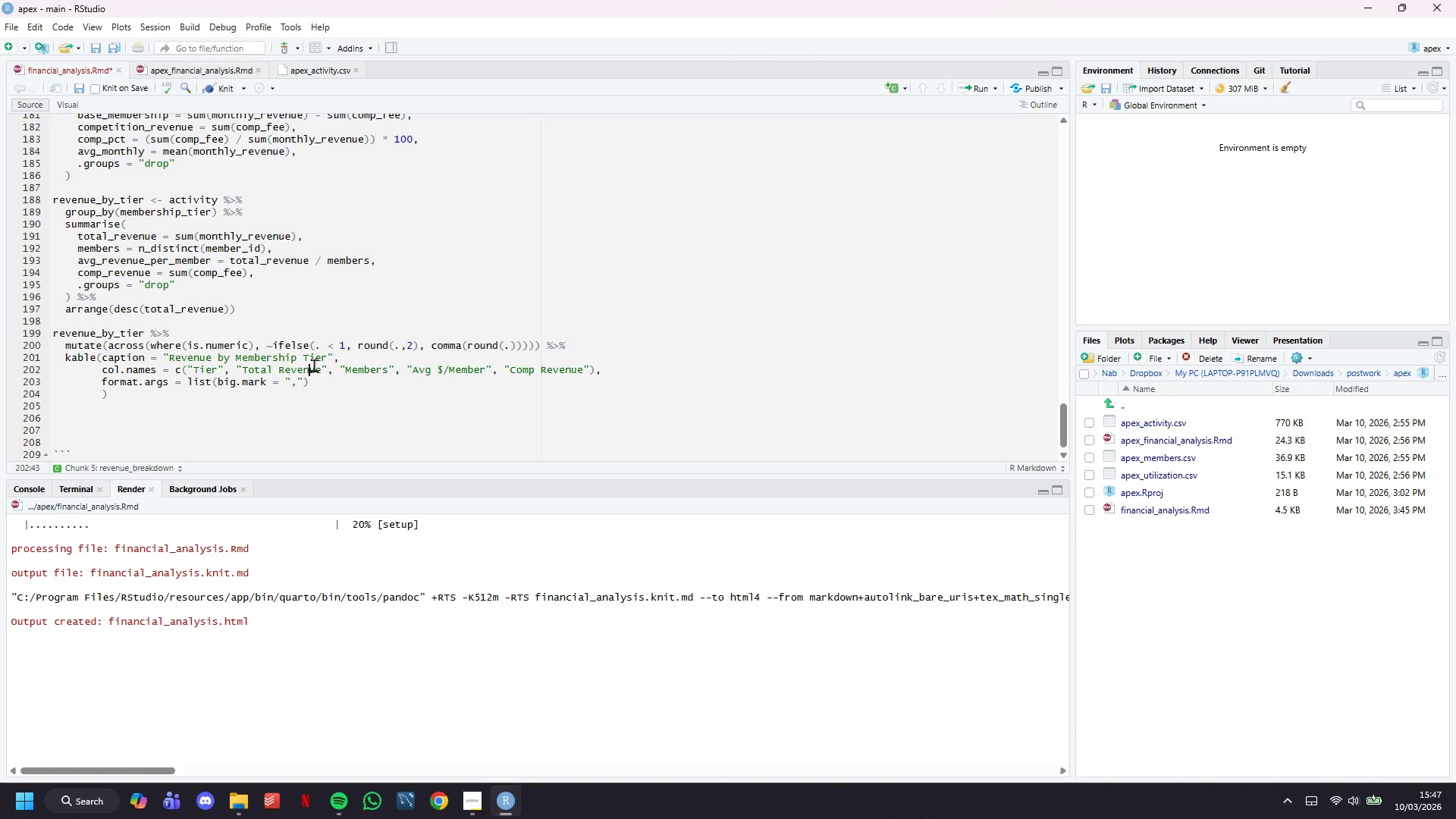 
key(ArrowUp)
 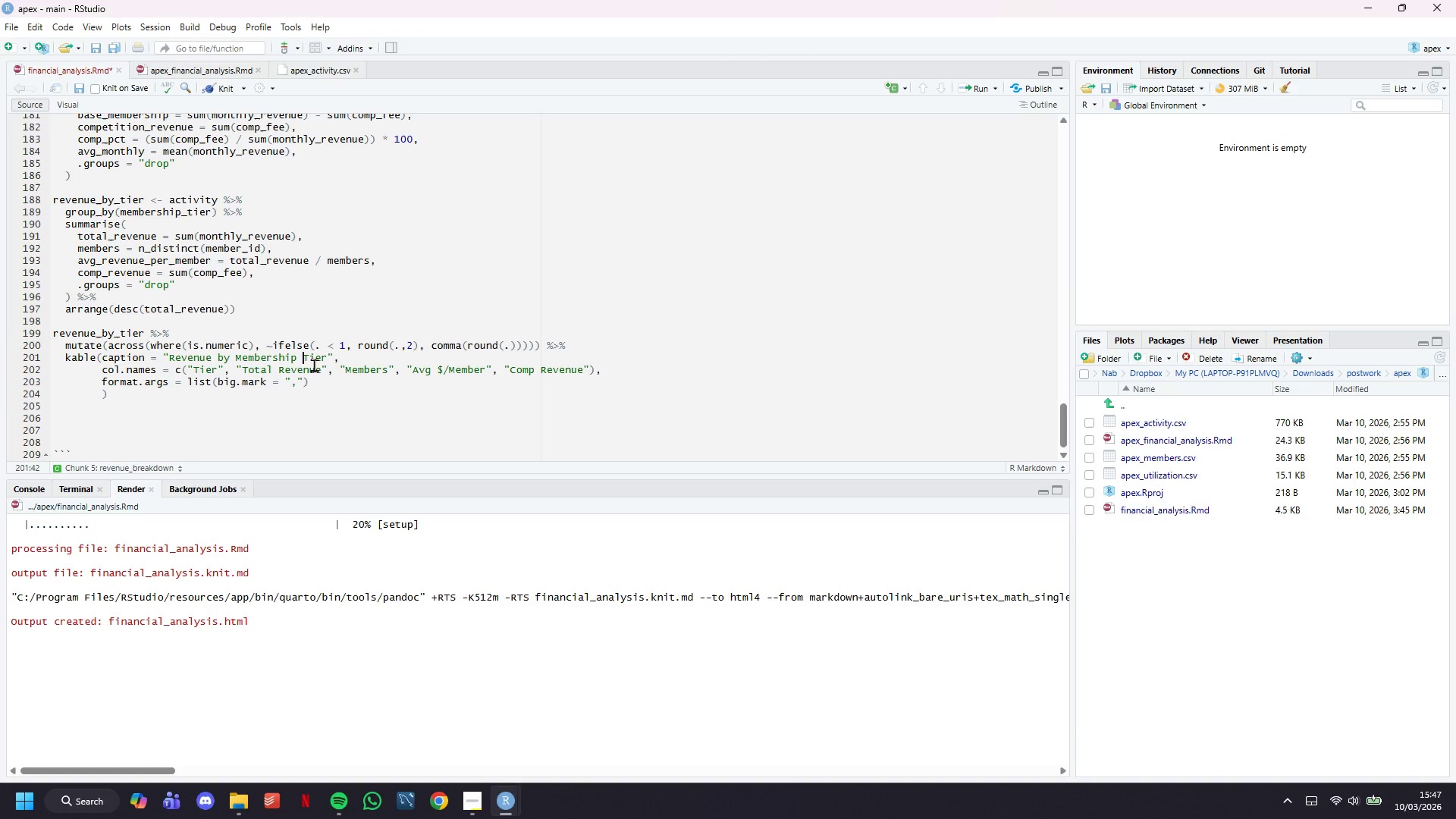 
hold_key(key=ArrowLeft, duration=0.64)
 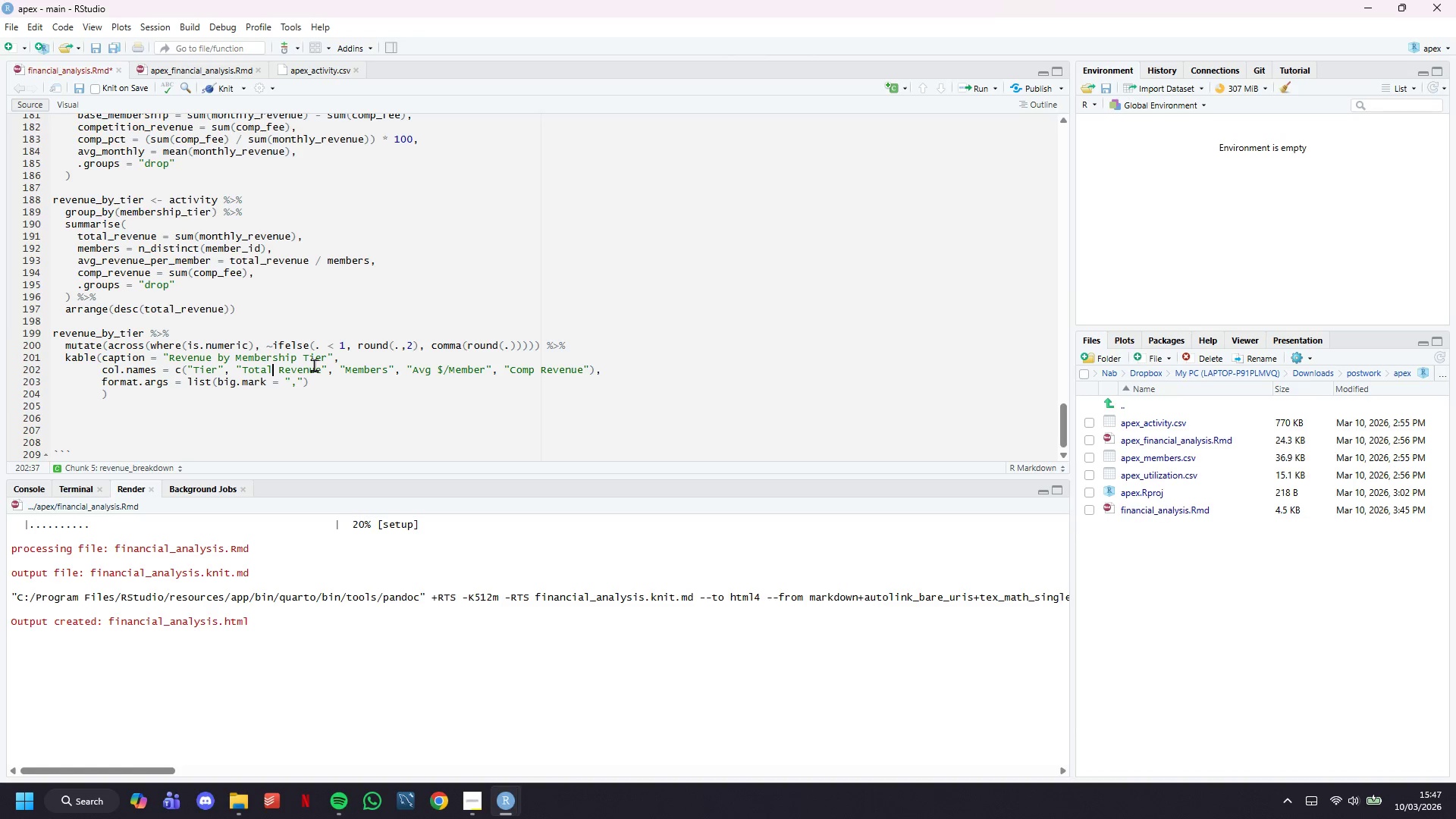 
hold_key(key=ArrowLeft, duration=1.58)
 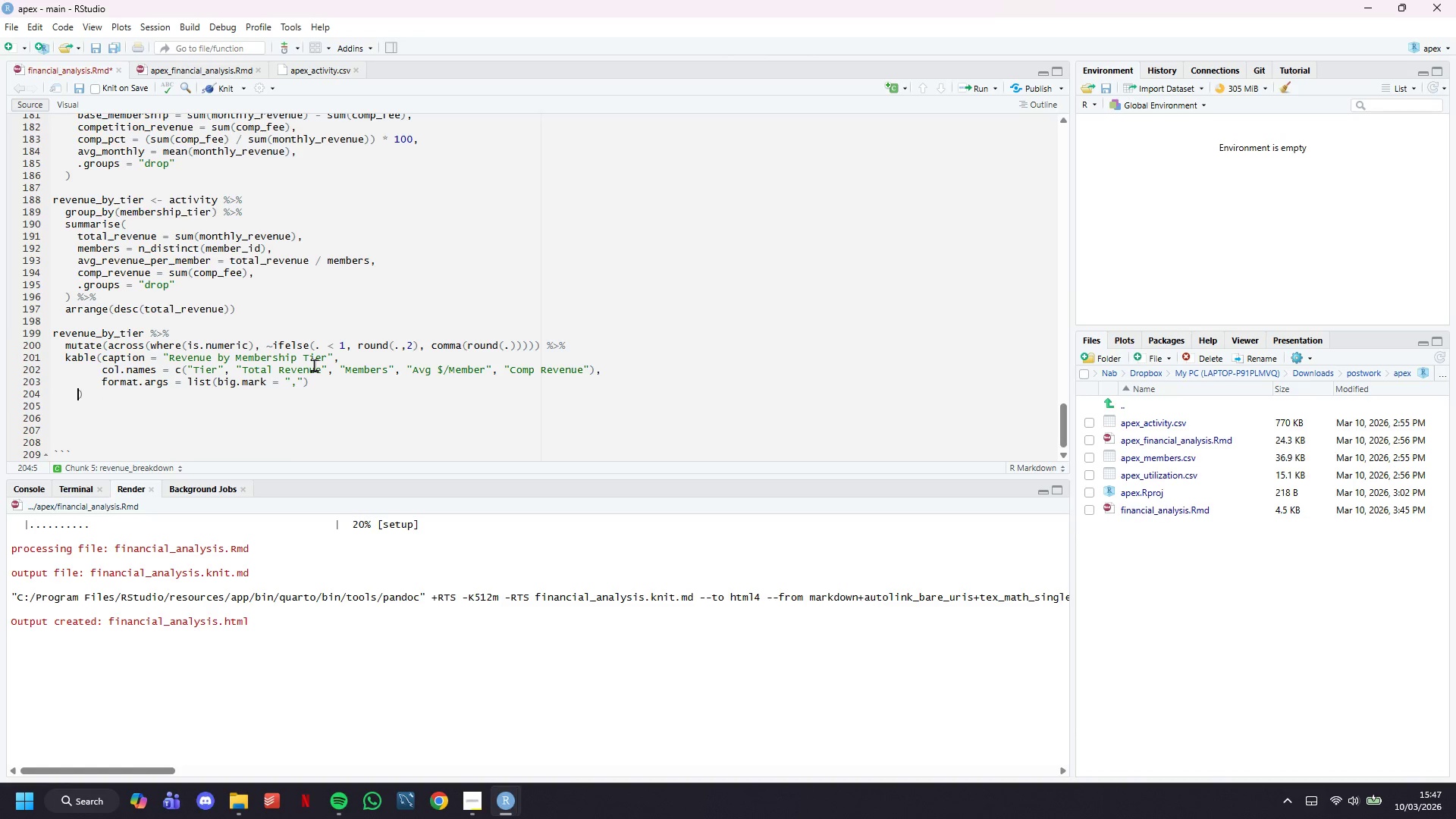 
key(ArrowDown)
 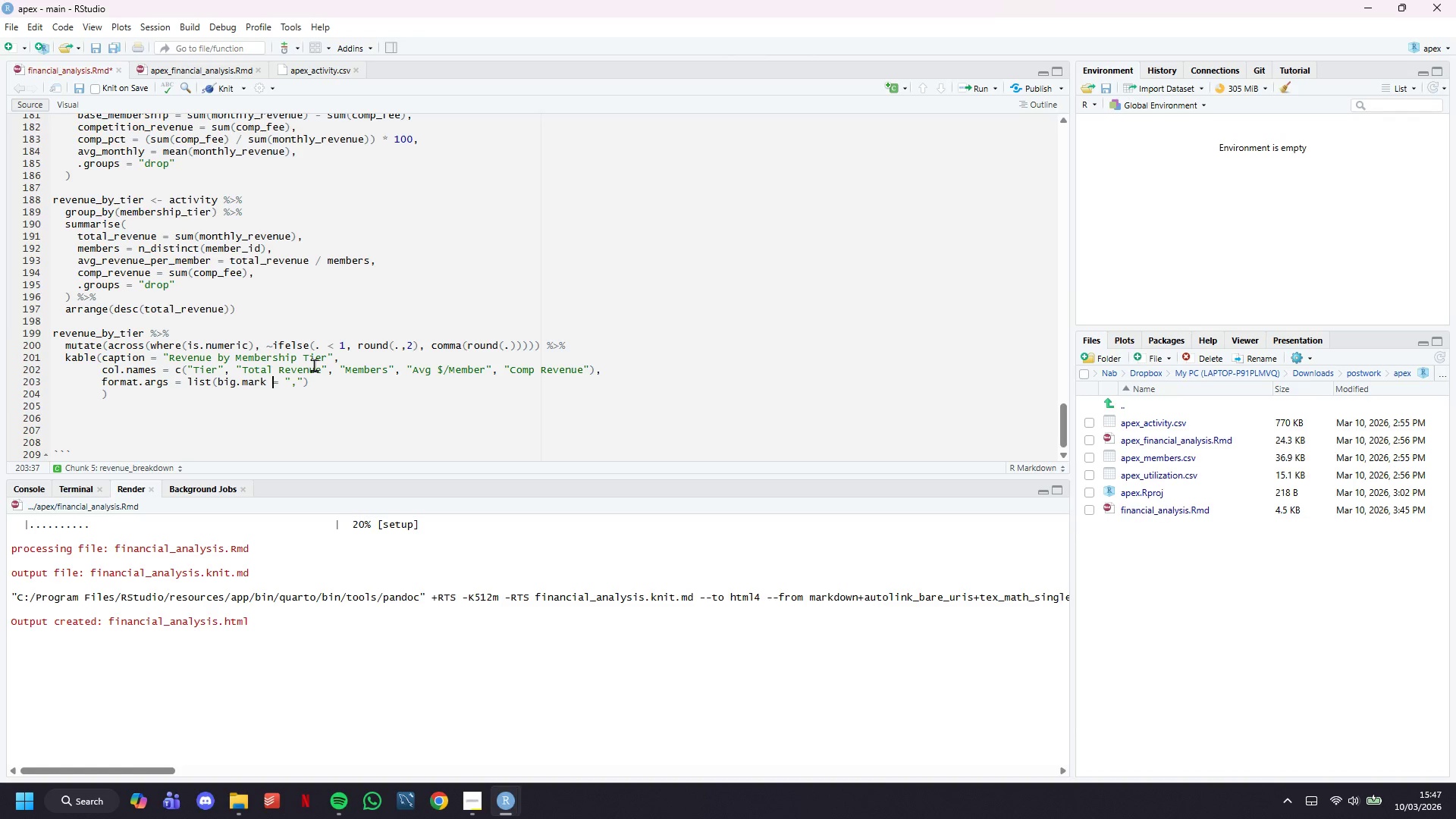 
key(ArrowDown)
 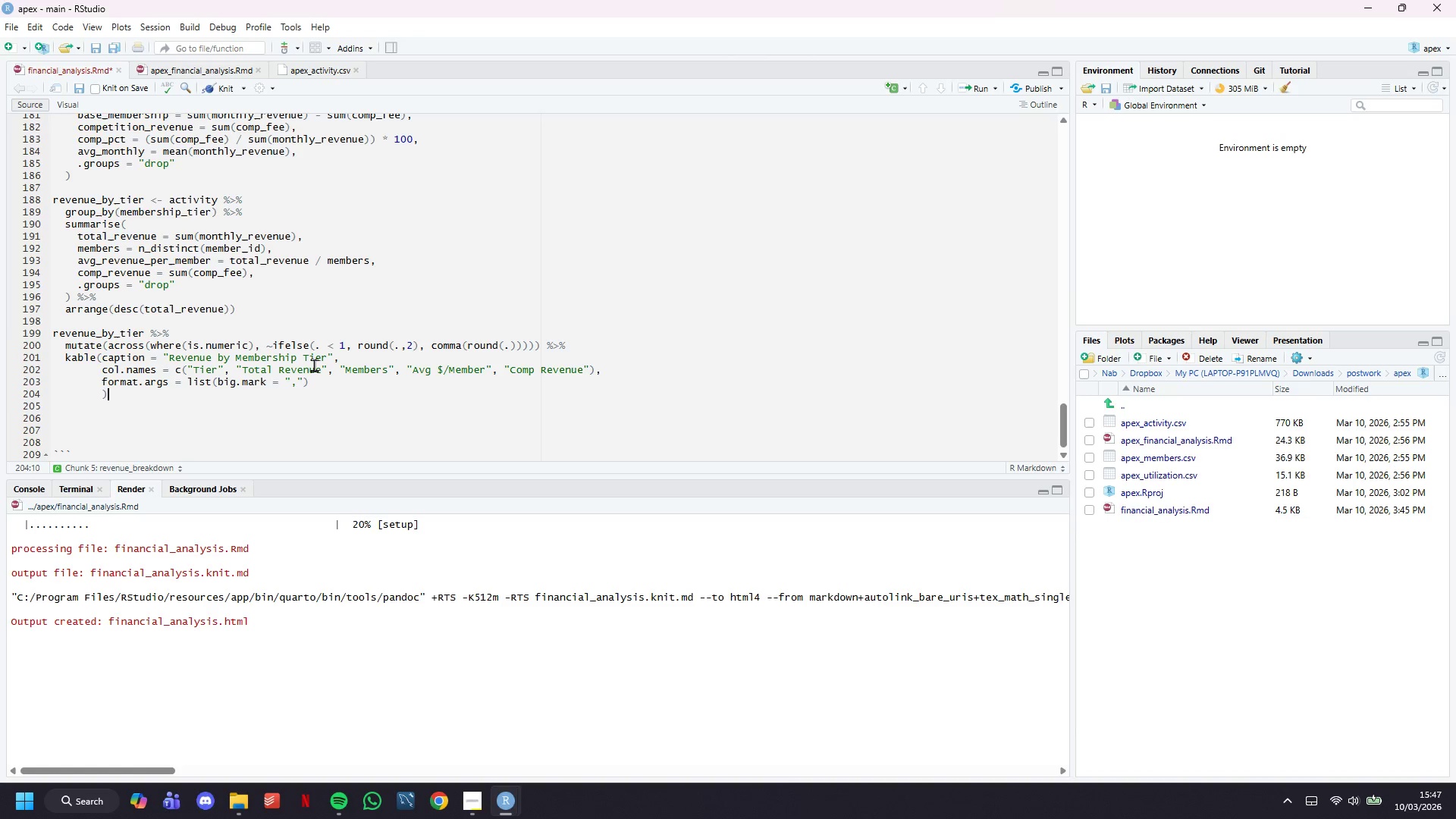 
key(ArrowDown)
 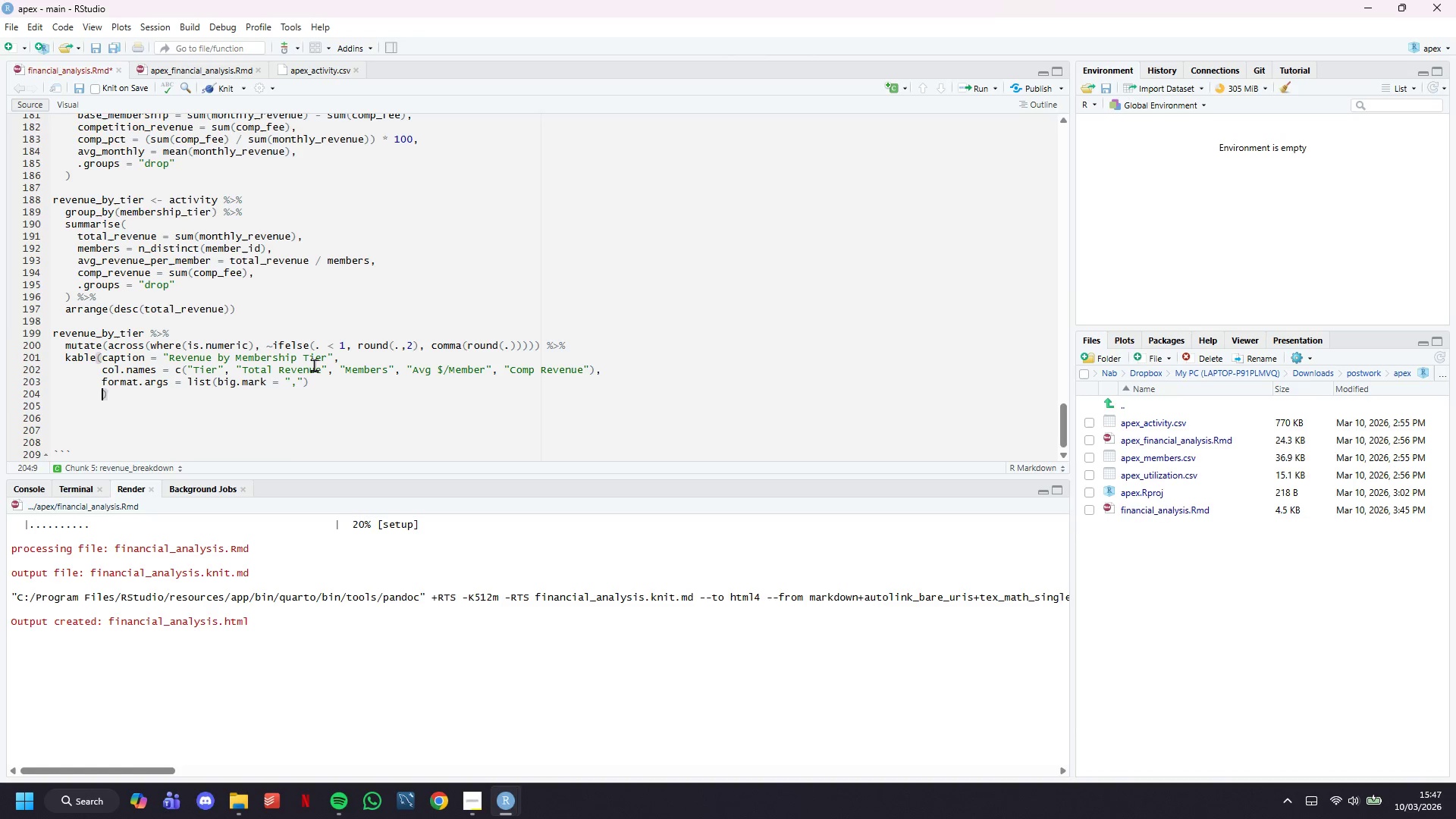 
key(Backspace)
 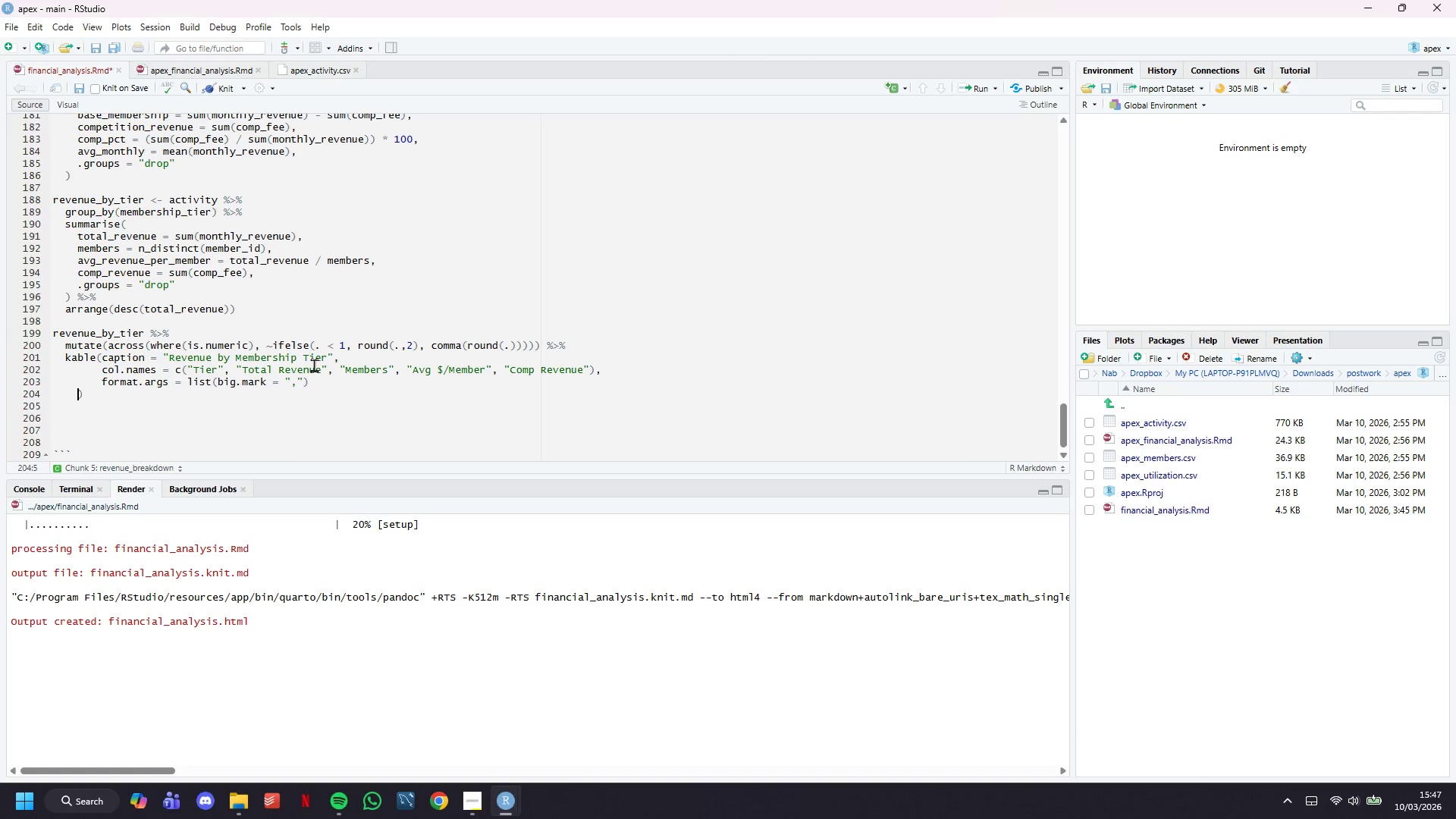 
key(Backspace)
 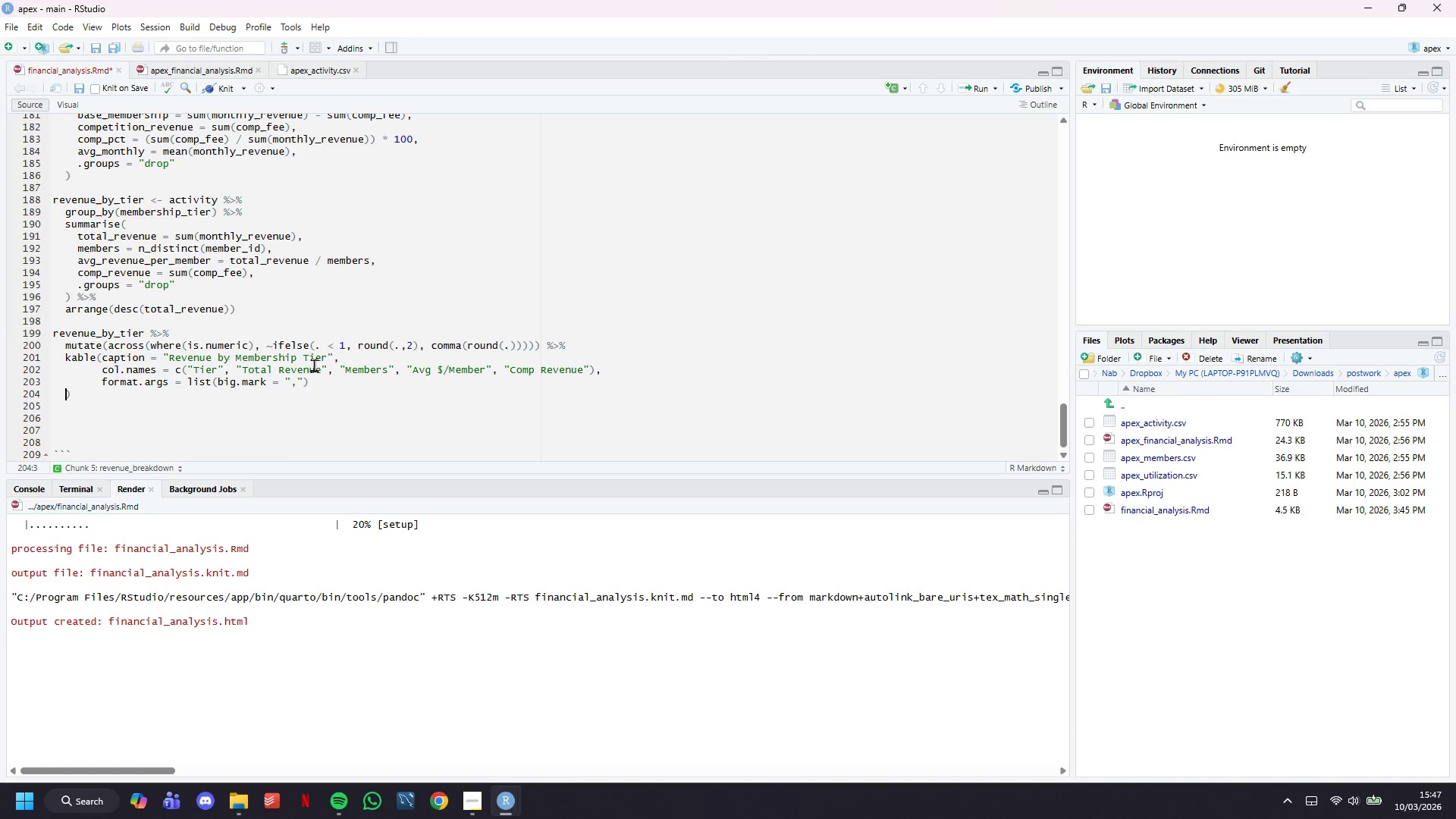 
key(Backspace)
 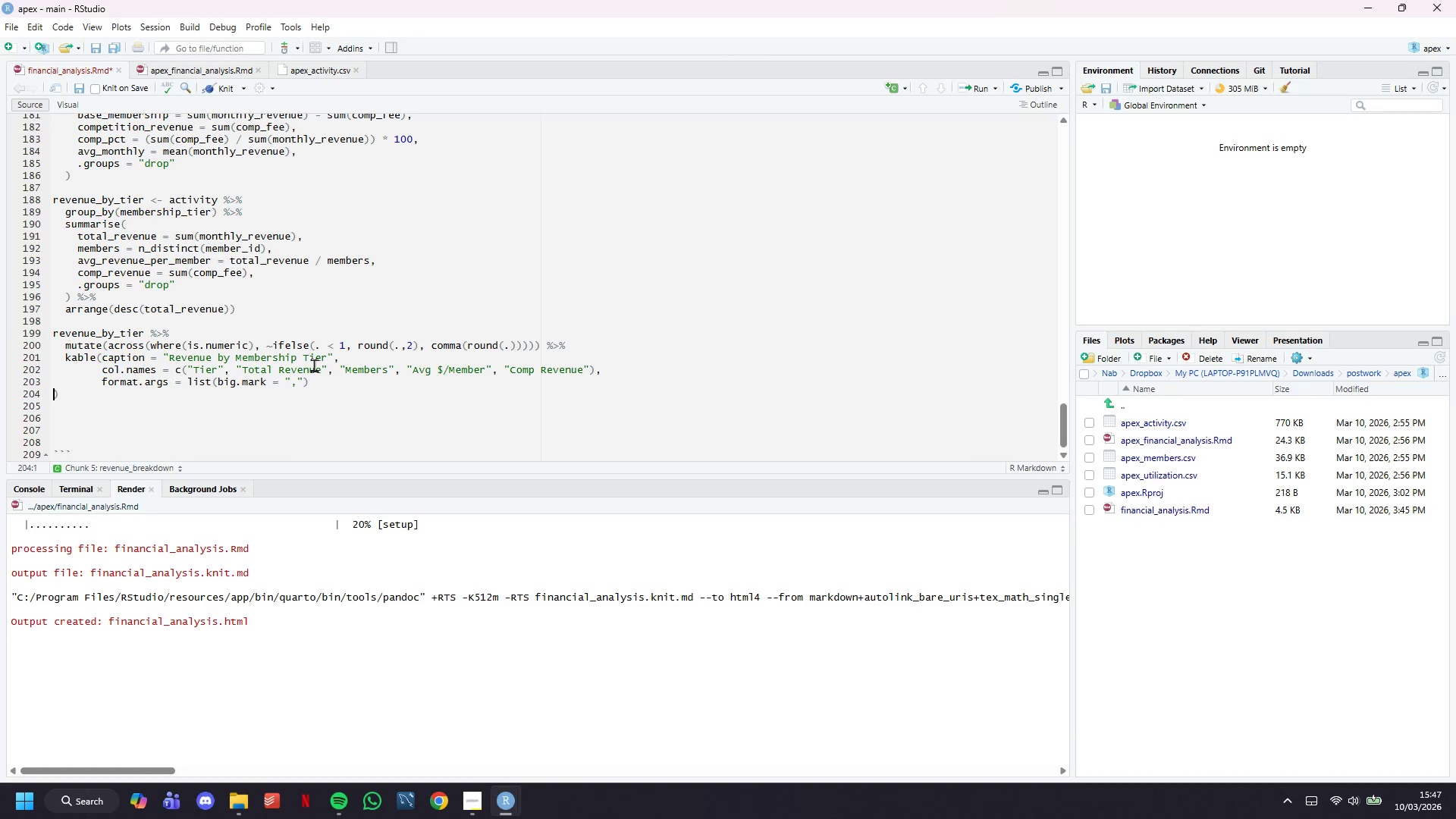 
key(Backspace)
 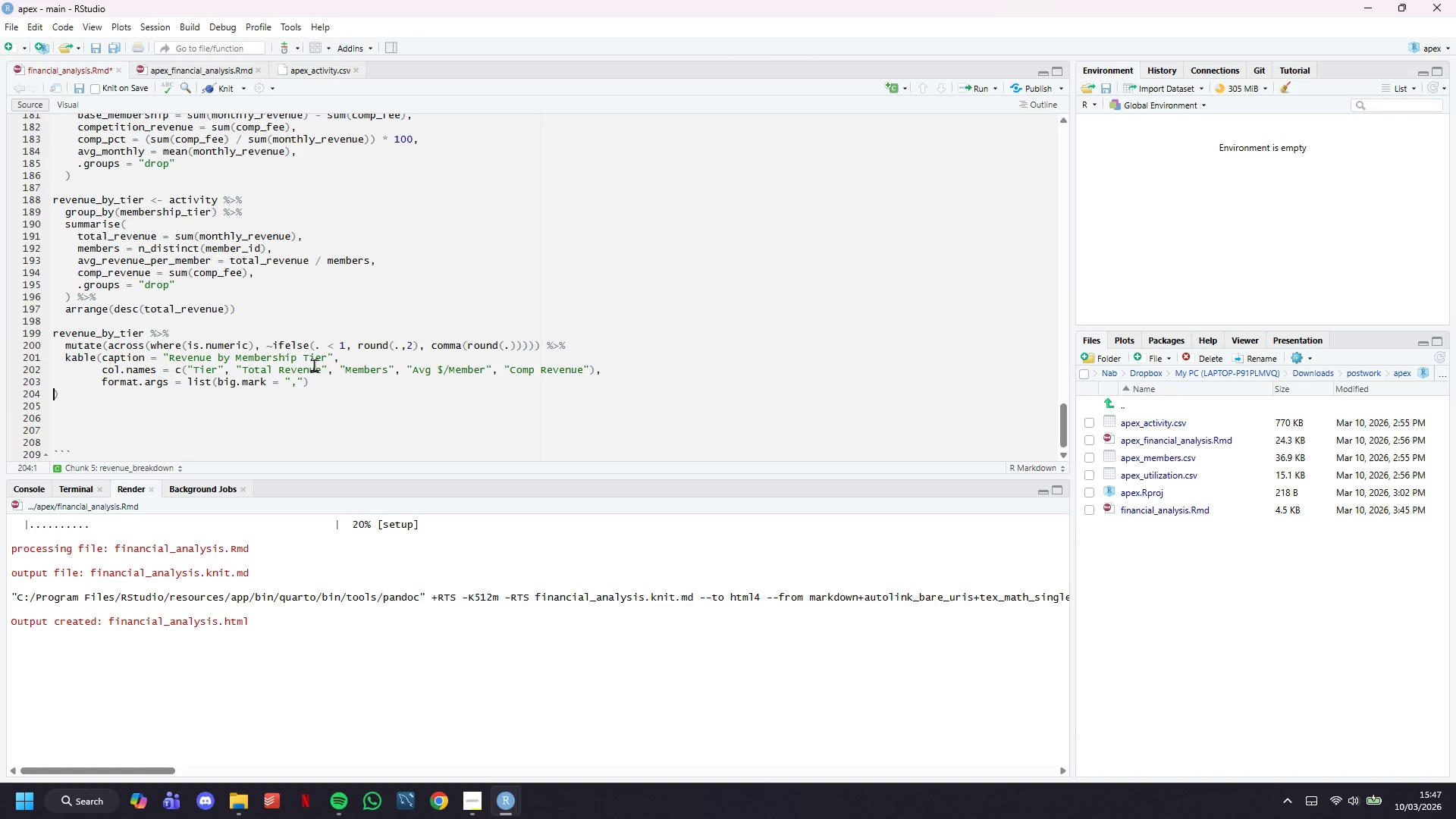 
key(Backspace)
 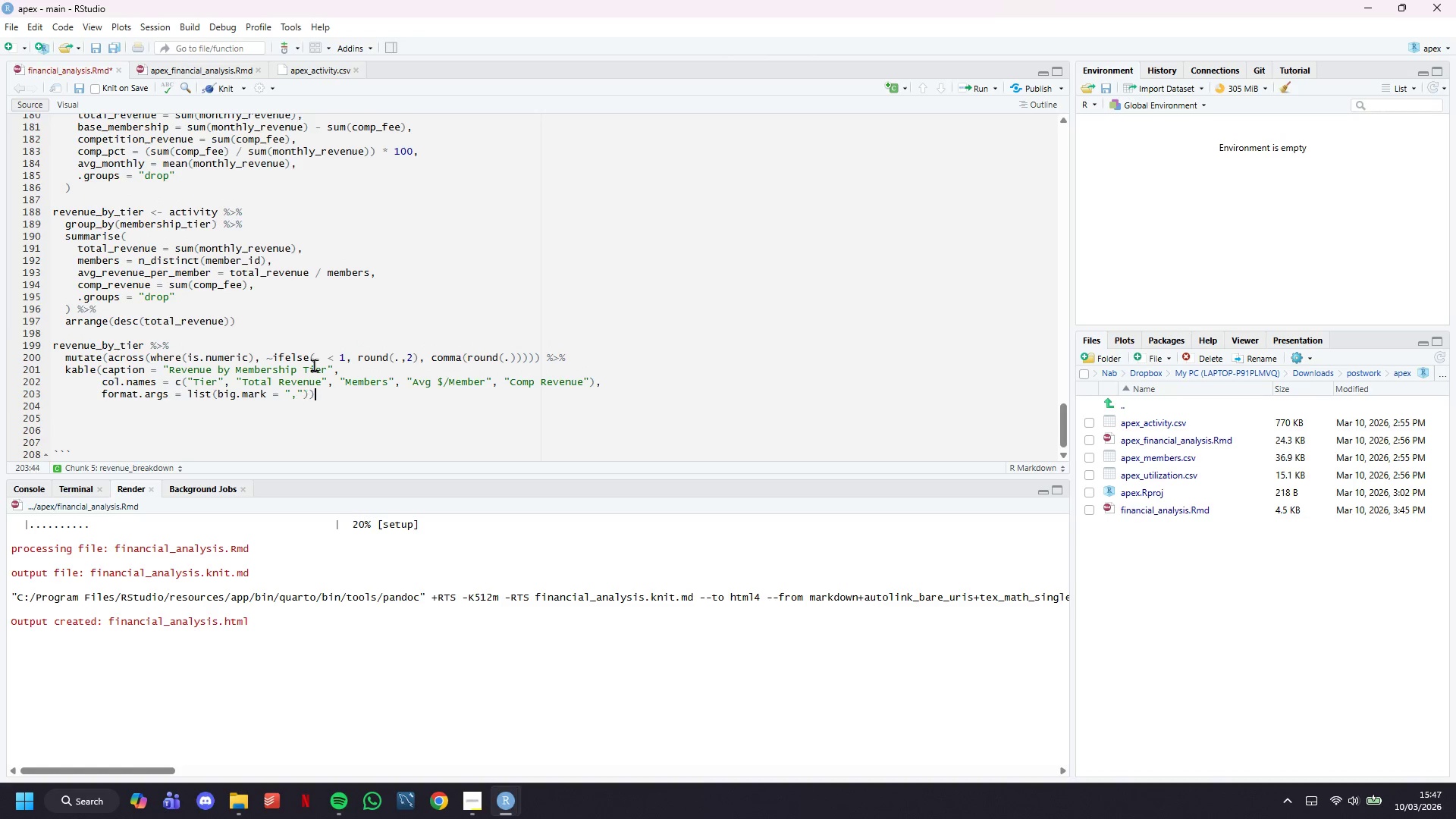 
key(ArrowRight)
 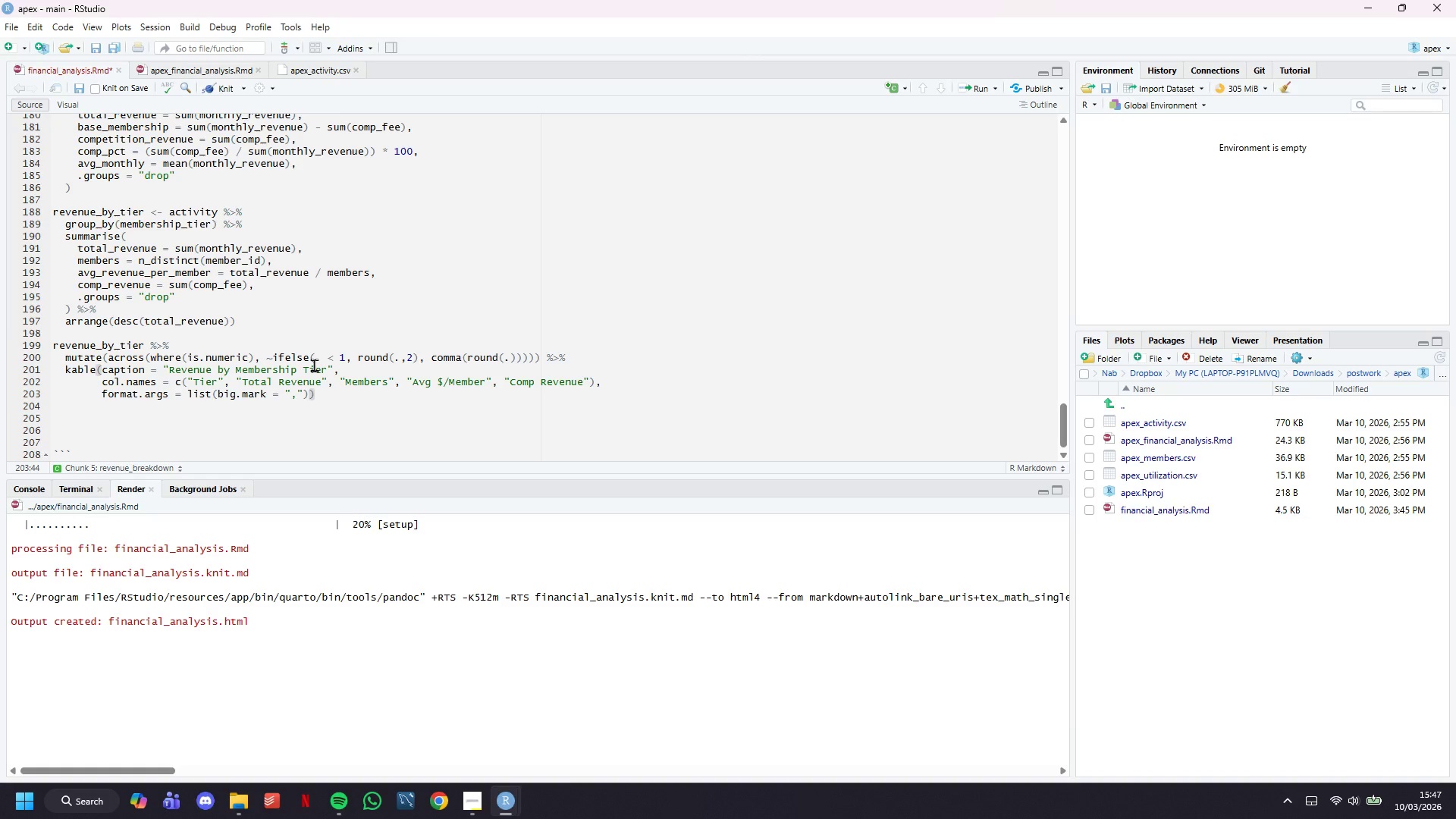 
key(Control+S)
 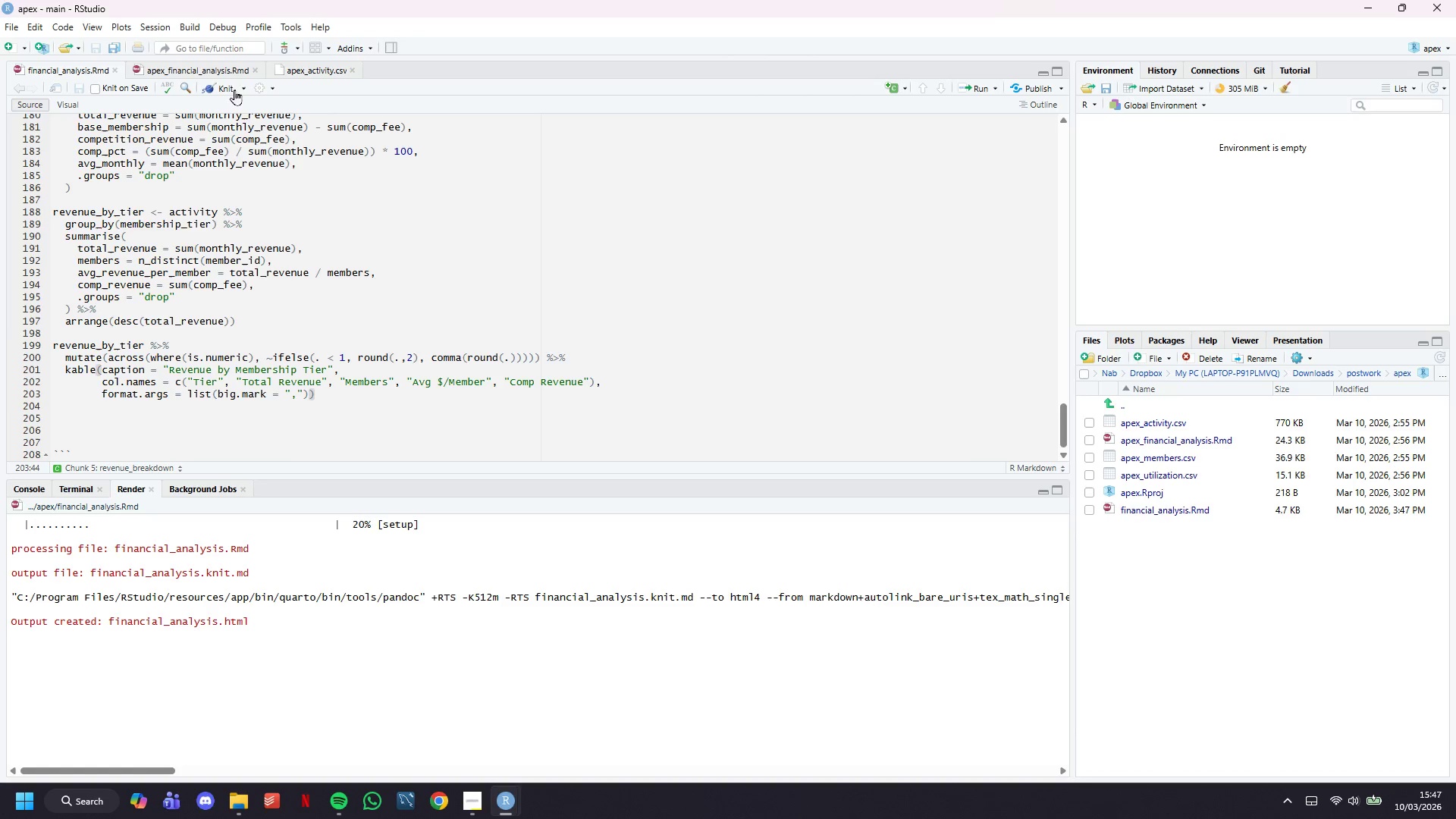 
left_click([231, 88])
 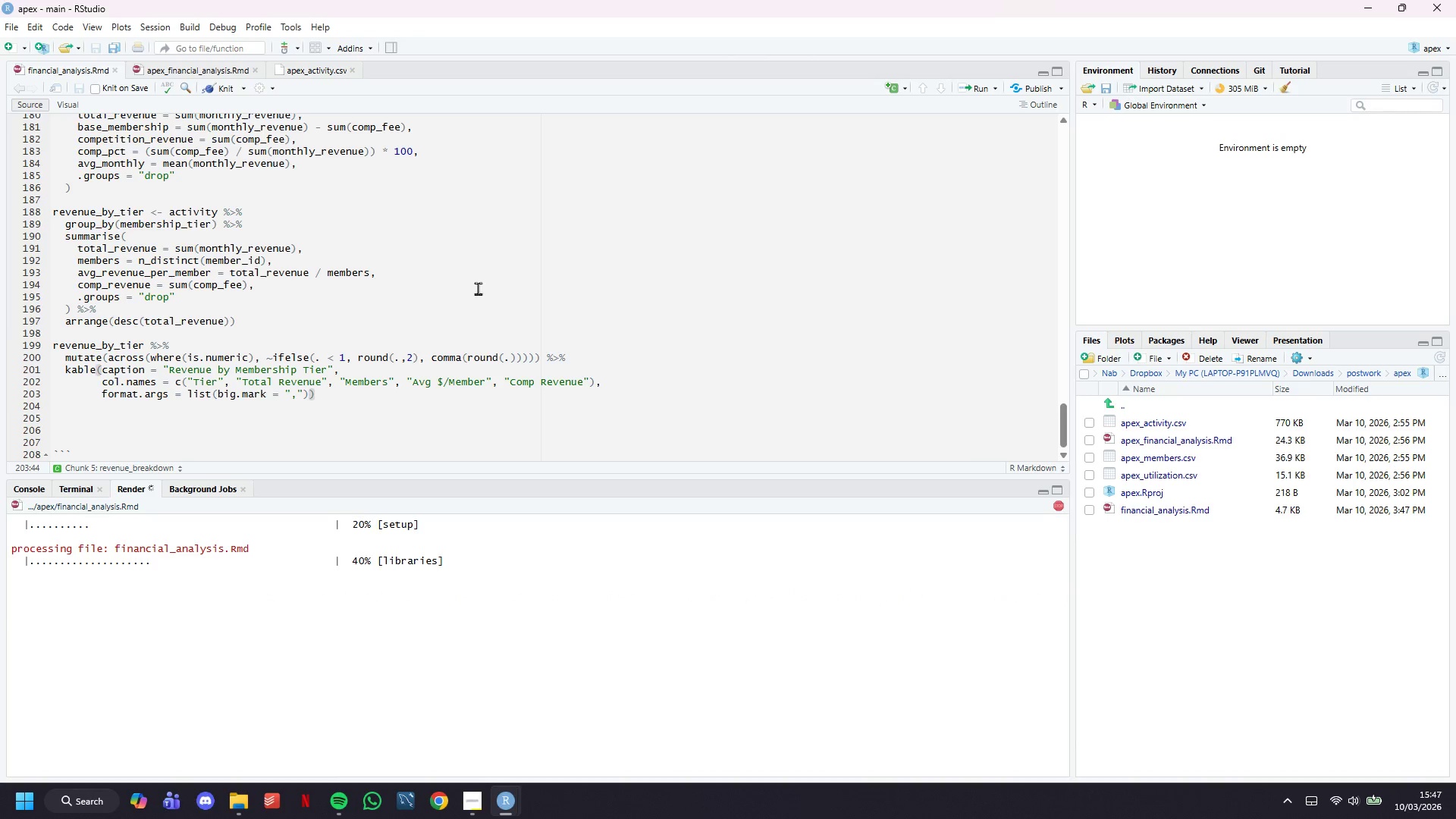 
scroll: coordinate [478, 288], scroll_direction: down, amount: 4.0
 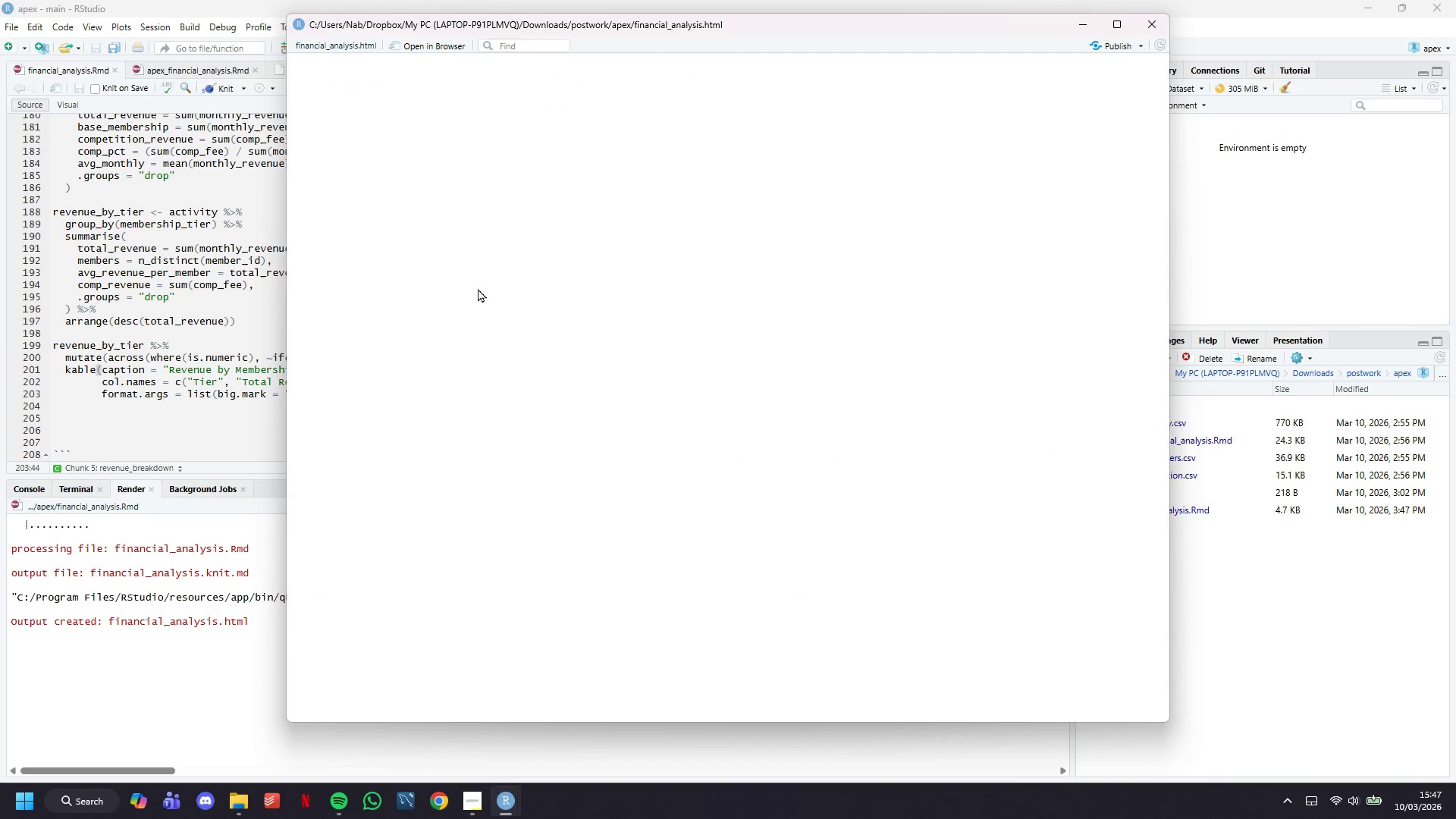 
wait(7.29)
 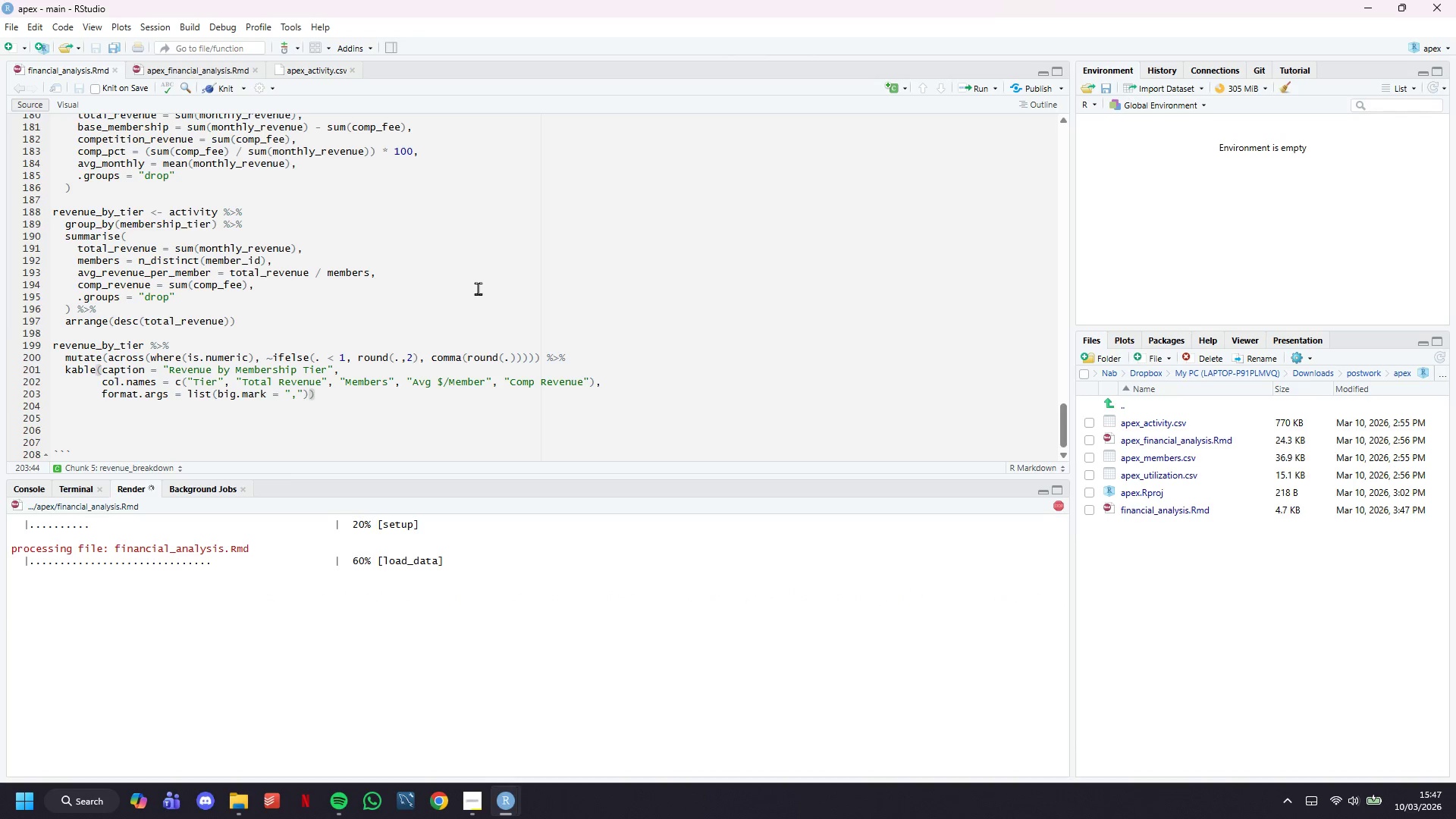 
scroll: coordinate [845, 311], scroll_direction: down, amount: 4.0
 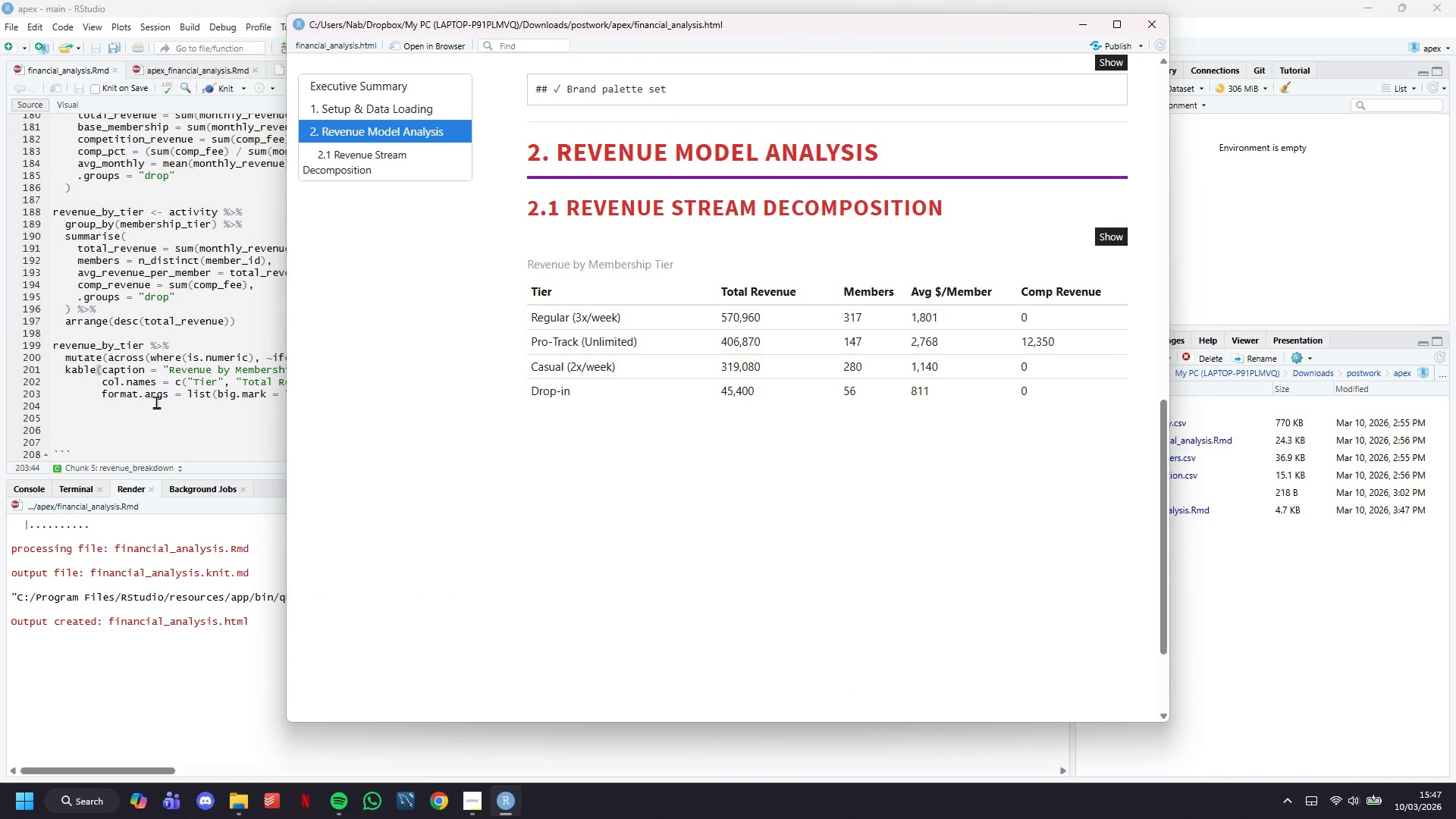 
left_click([156, 408])
 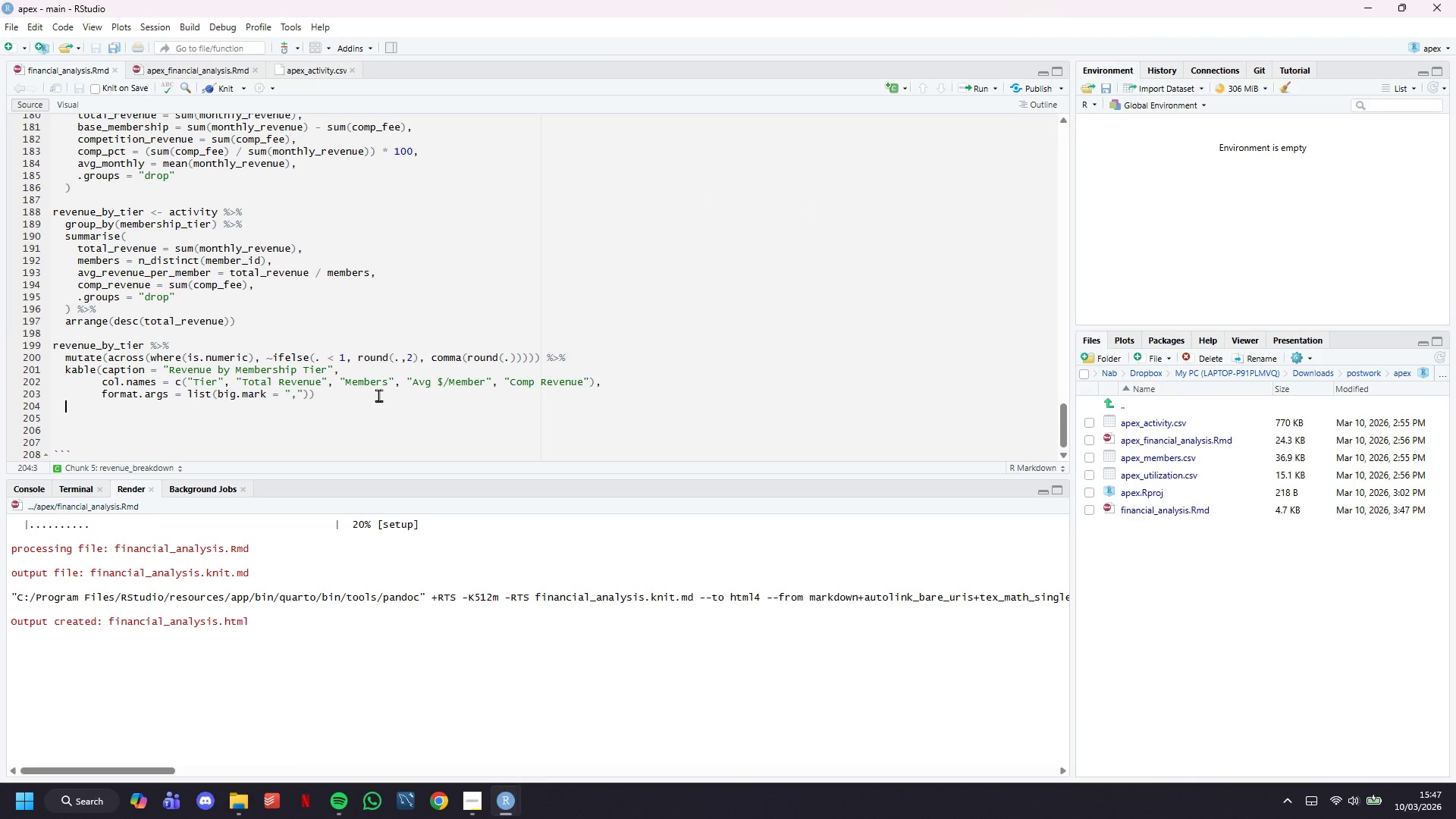 
left_click([384, 395])
 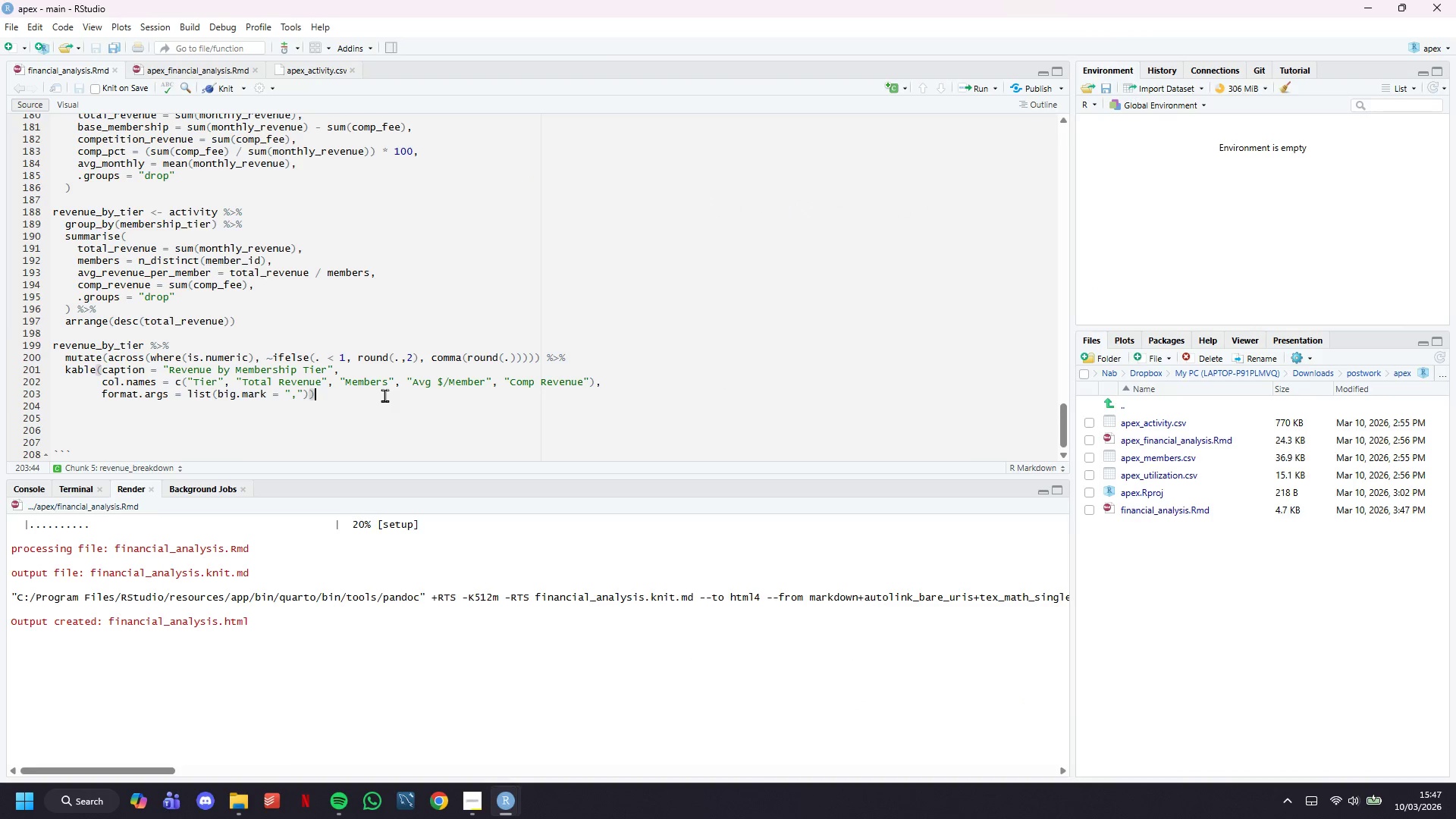 
key(Space)
 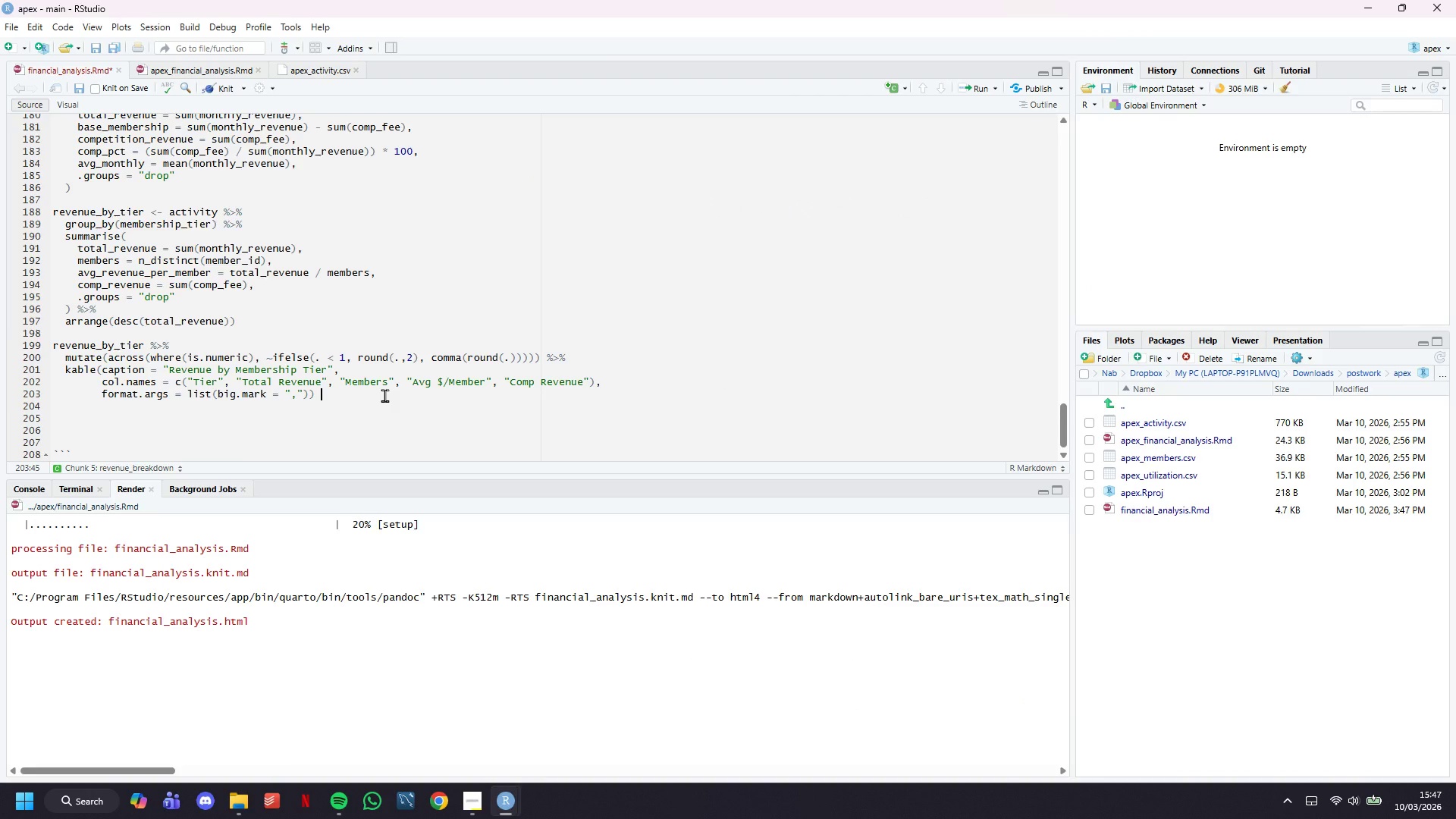 
key(Shift+5)
 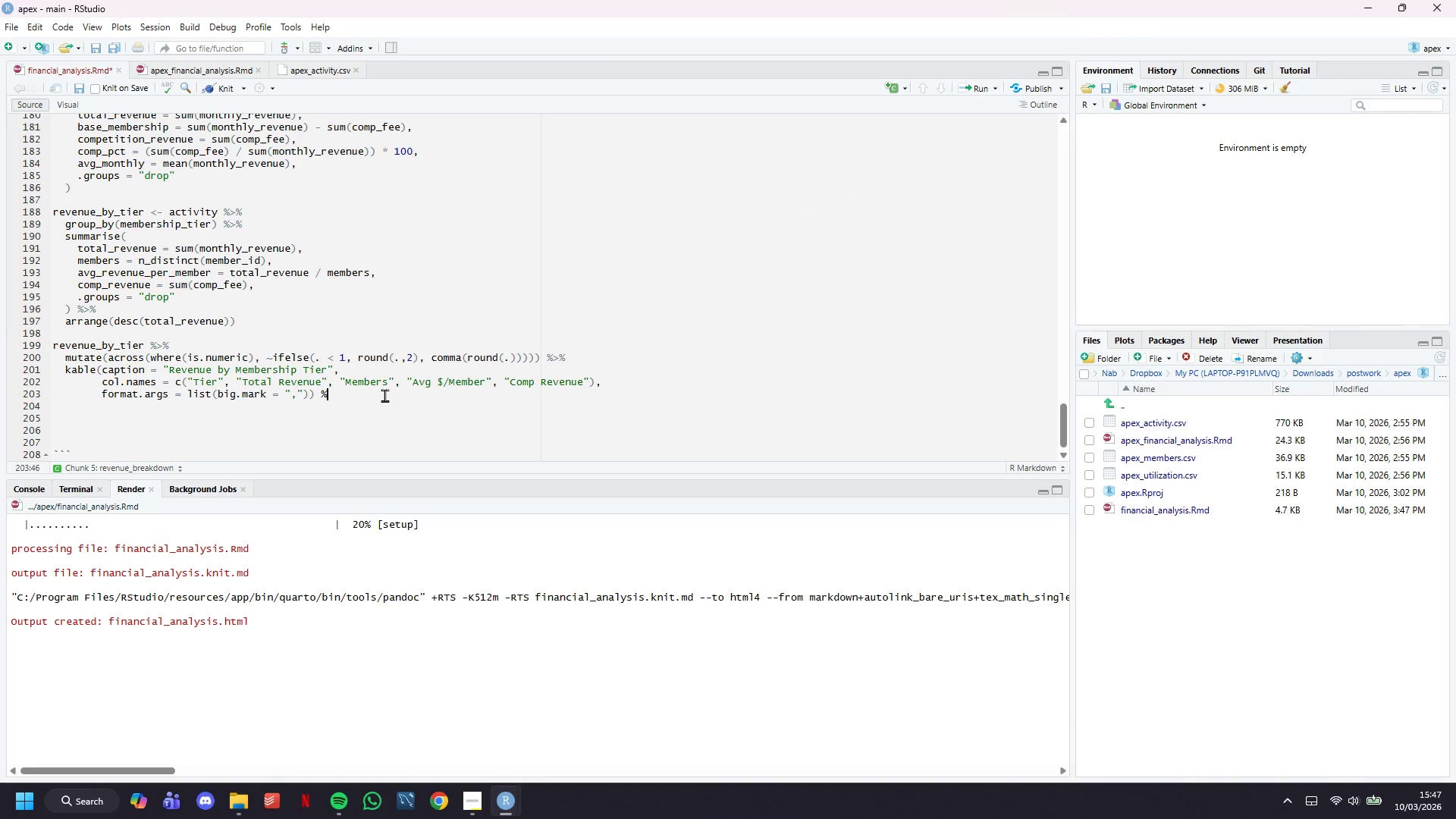 
key(Shift+Period)
 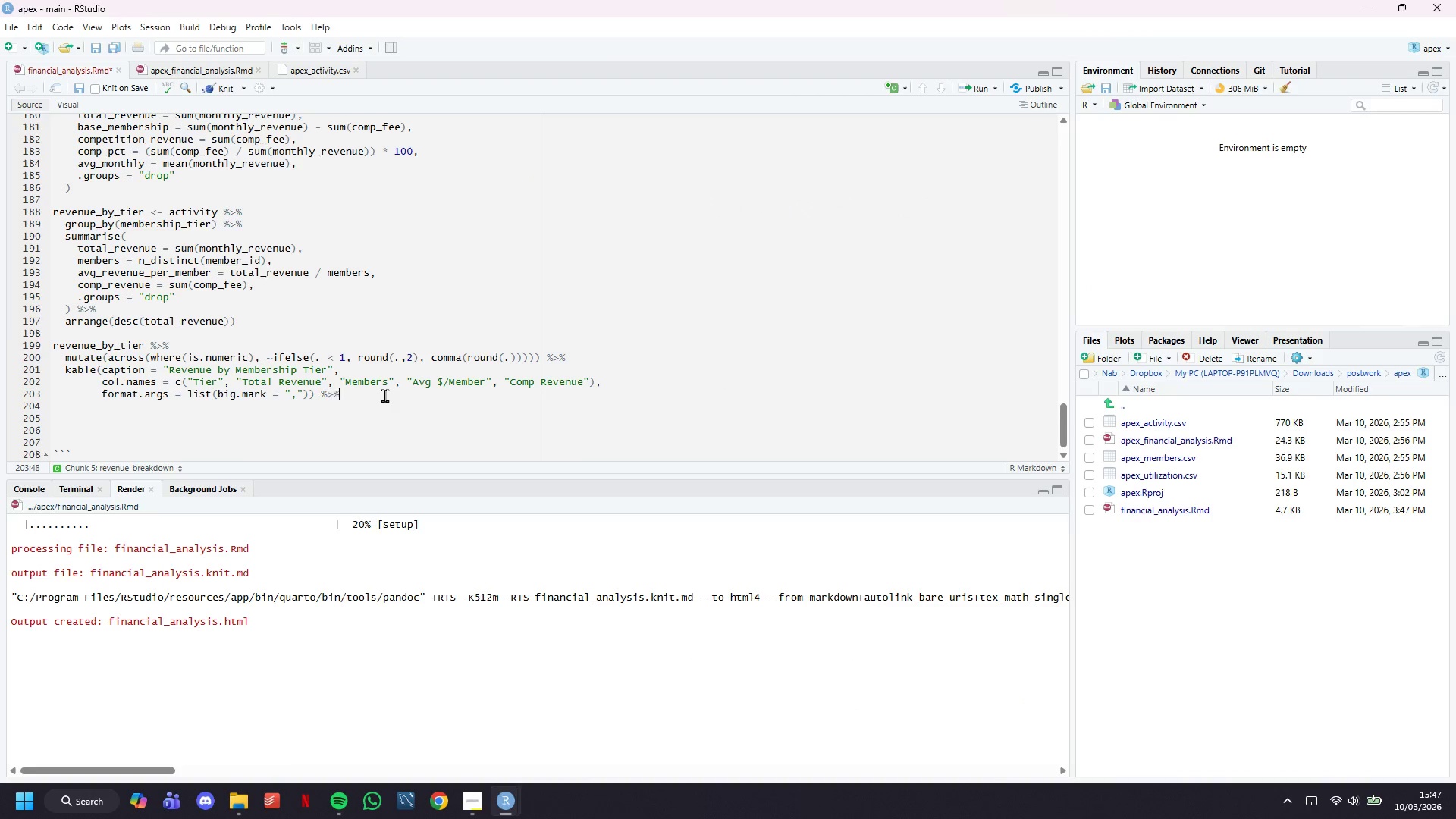 
key(Shift+5)
 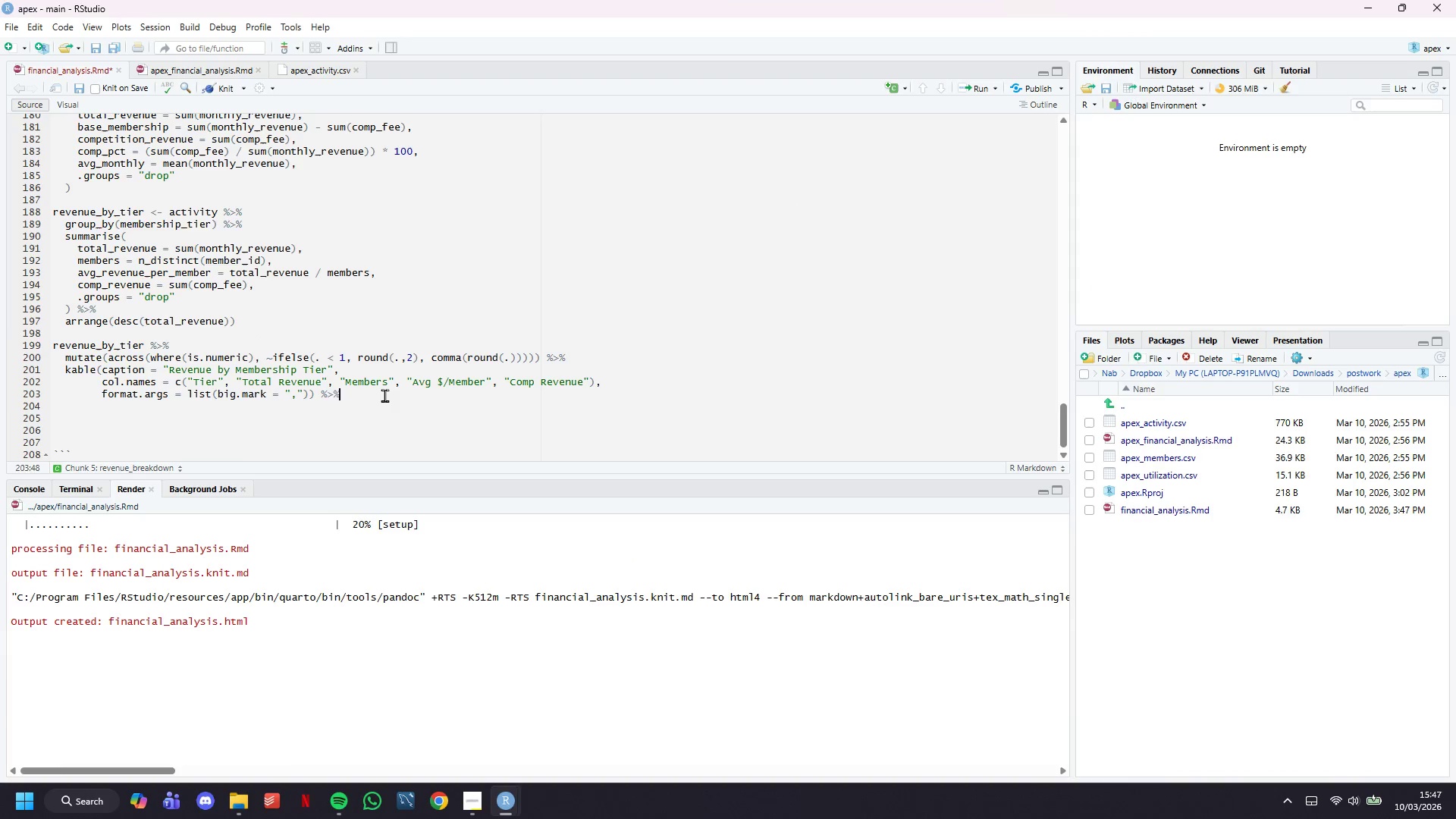 
key(Enter)
 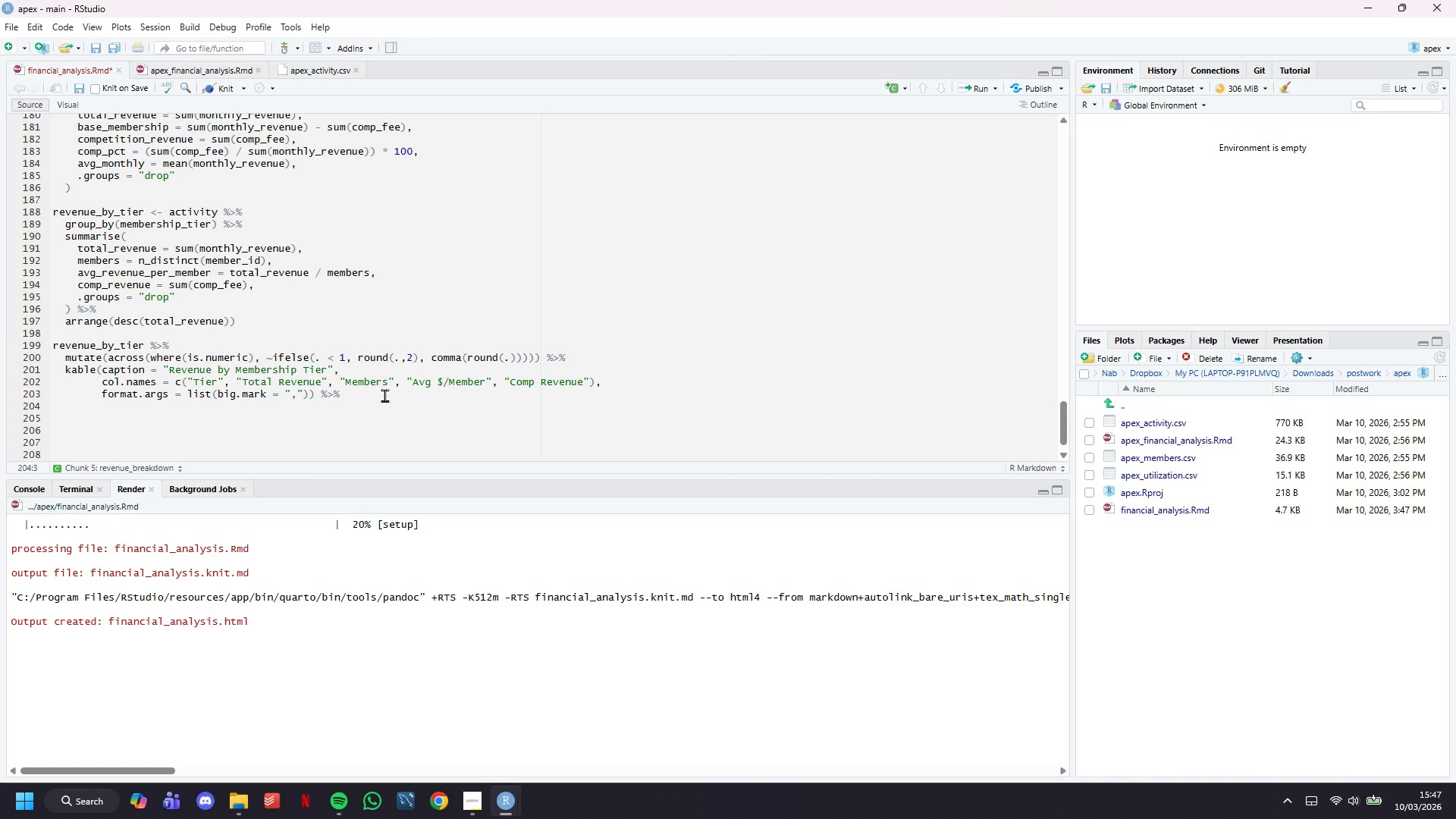 
type(kable_styling(bootsrap_options = c("striped)
 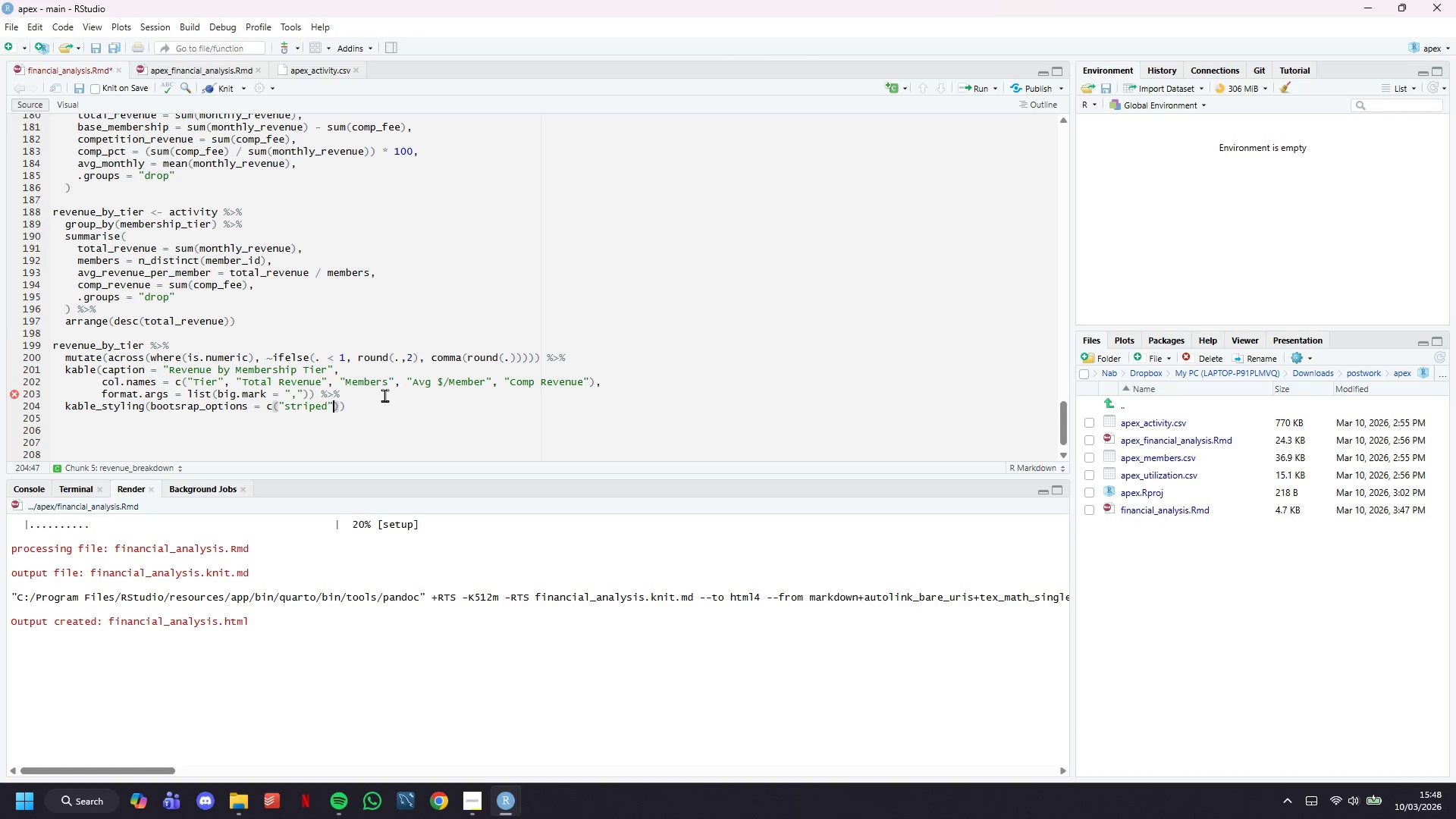 
 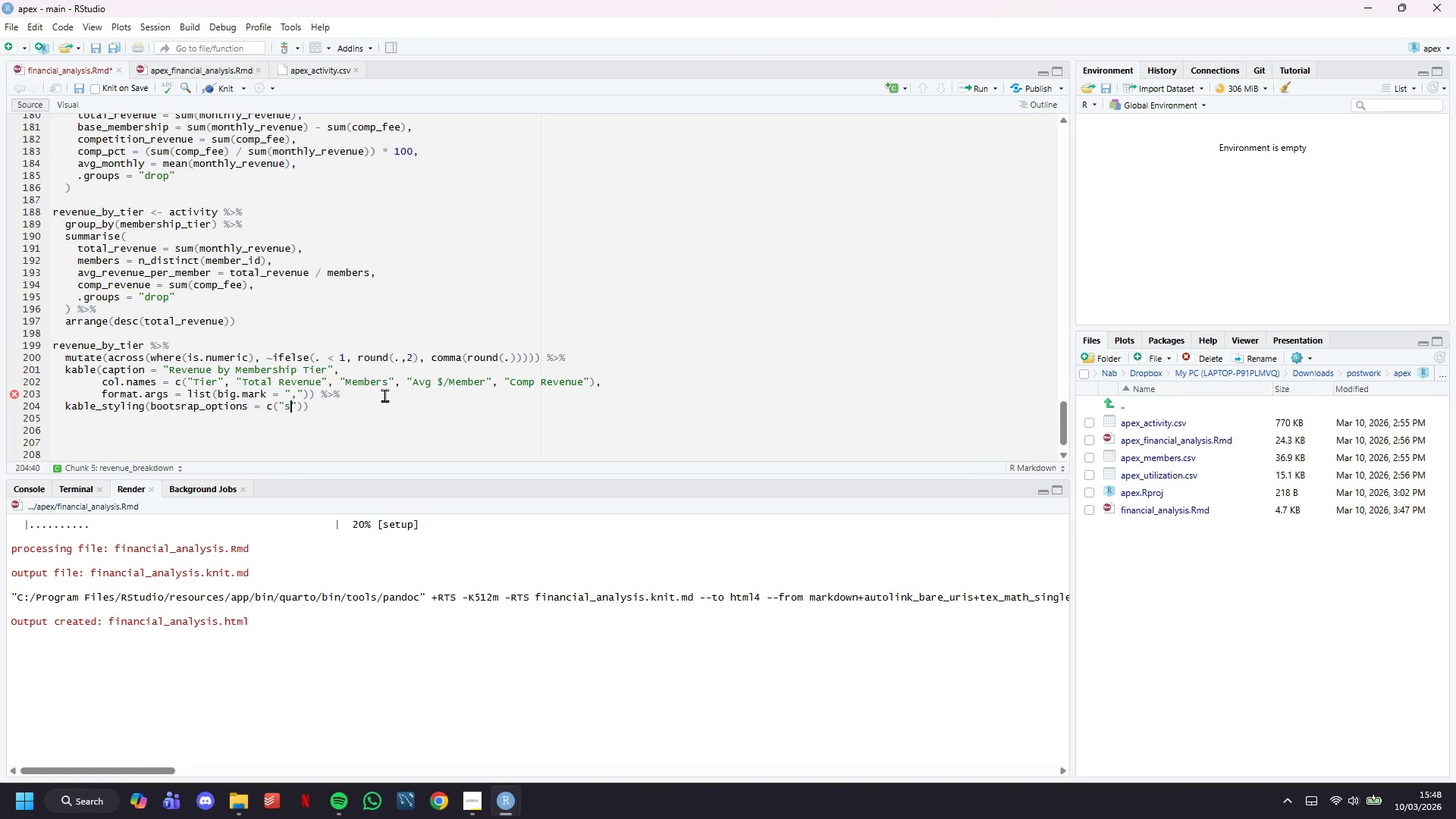 
key(ArrowRight)
 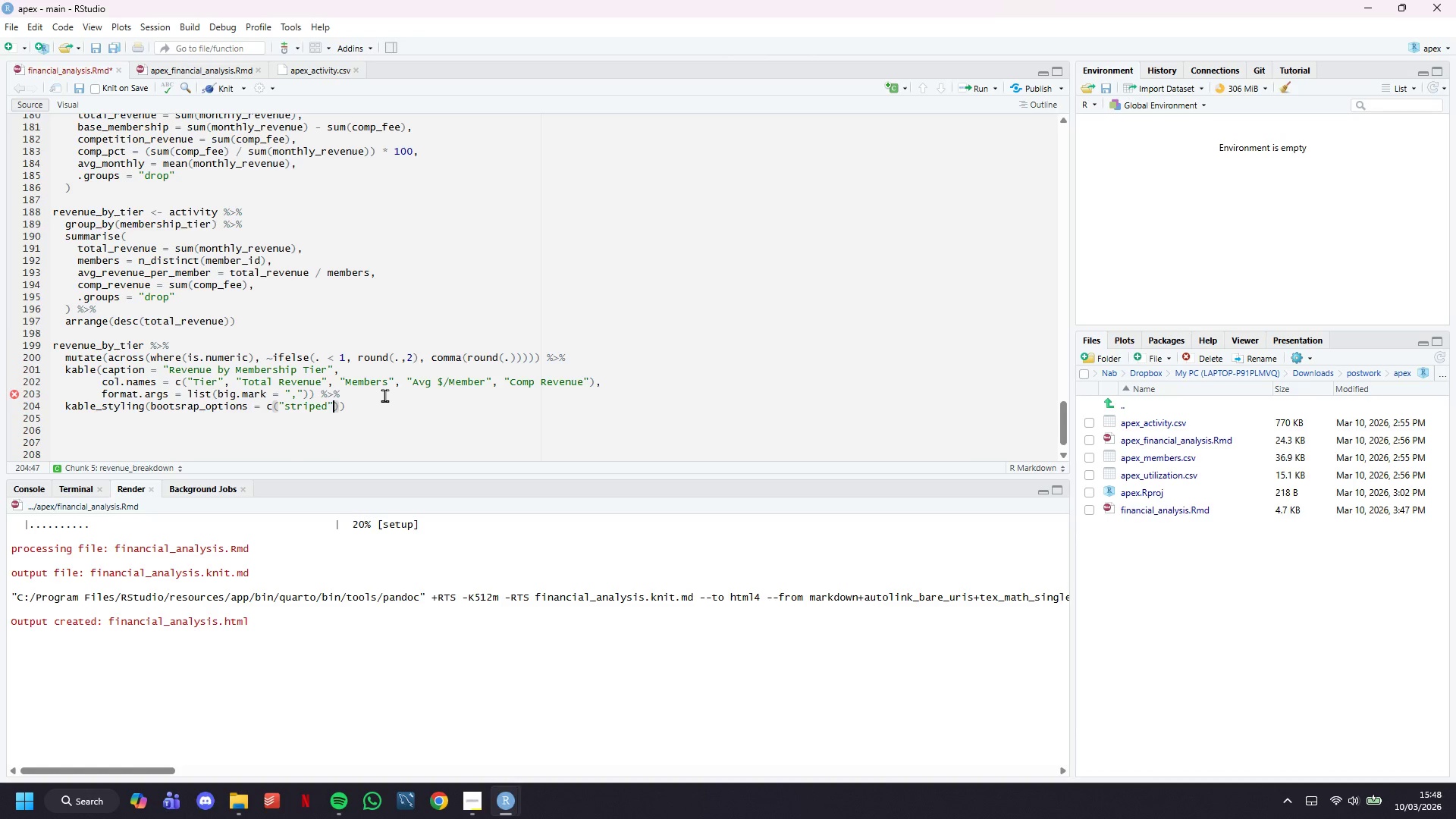 
type(, "hover)
 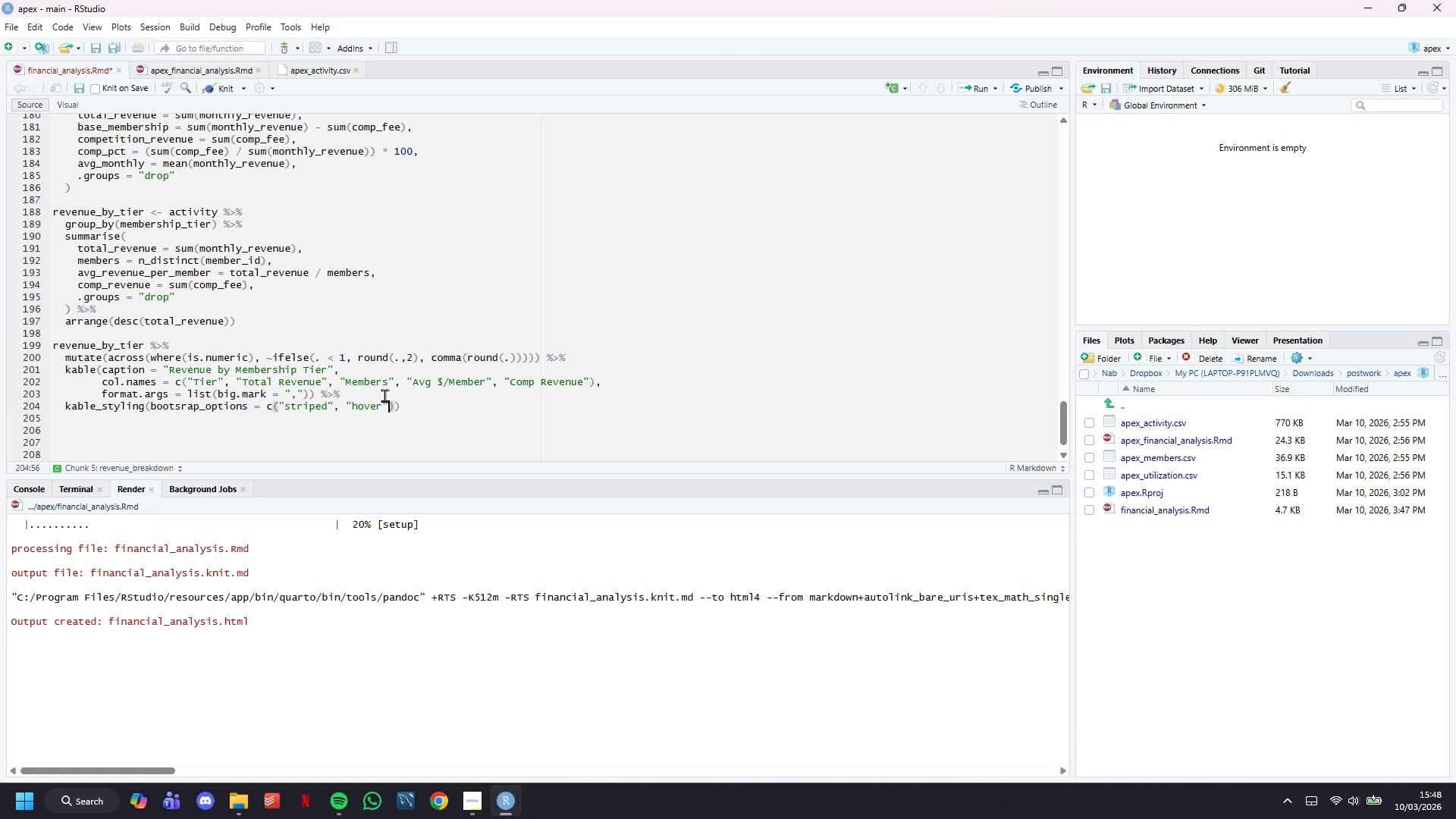 
 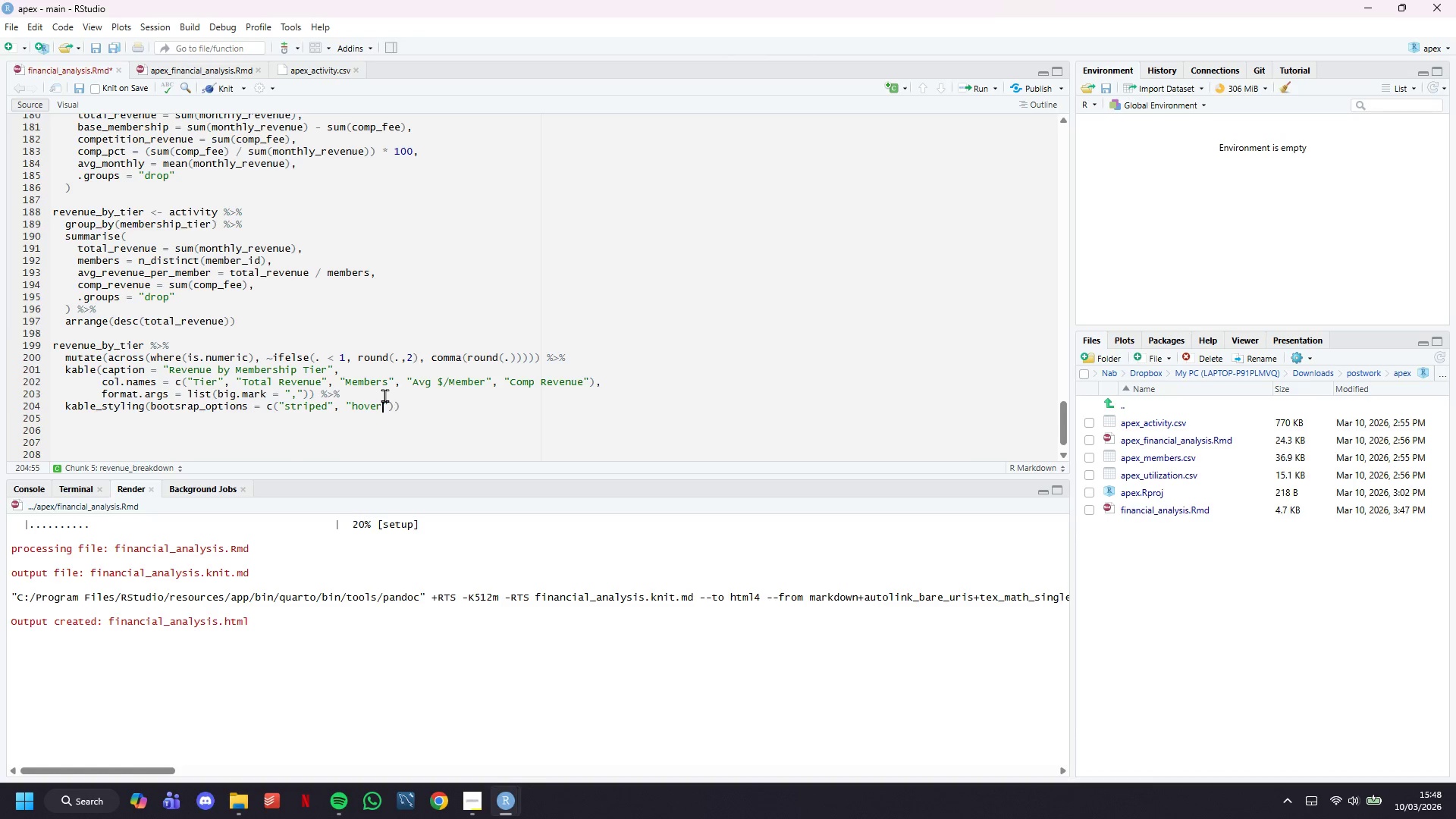 
key(ArrowRight)
 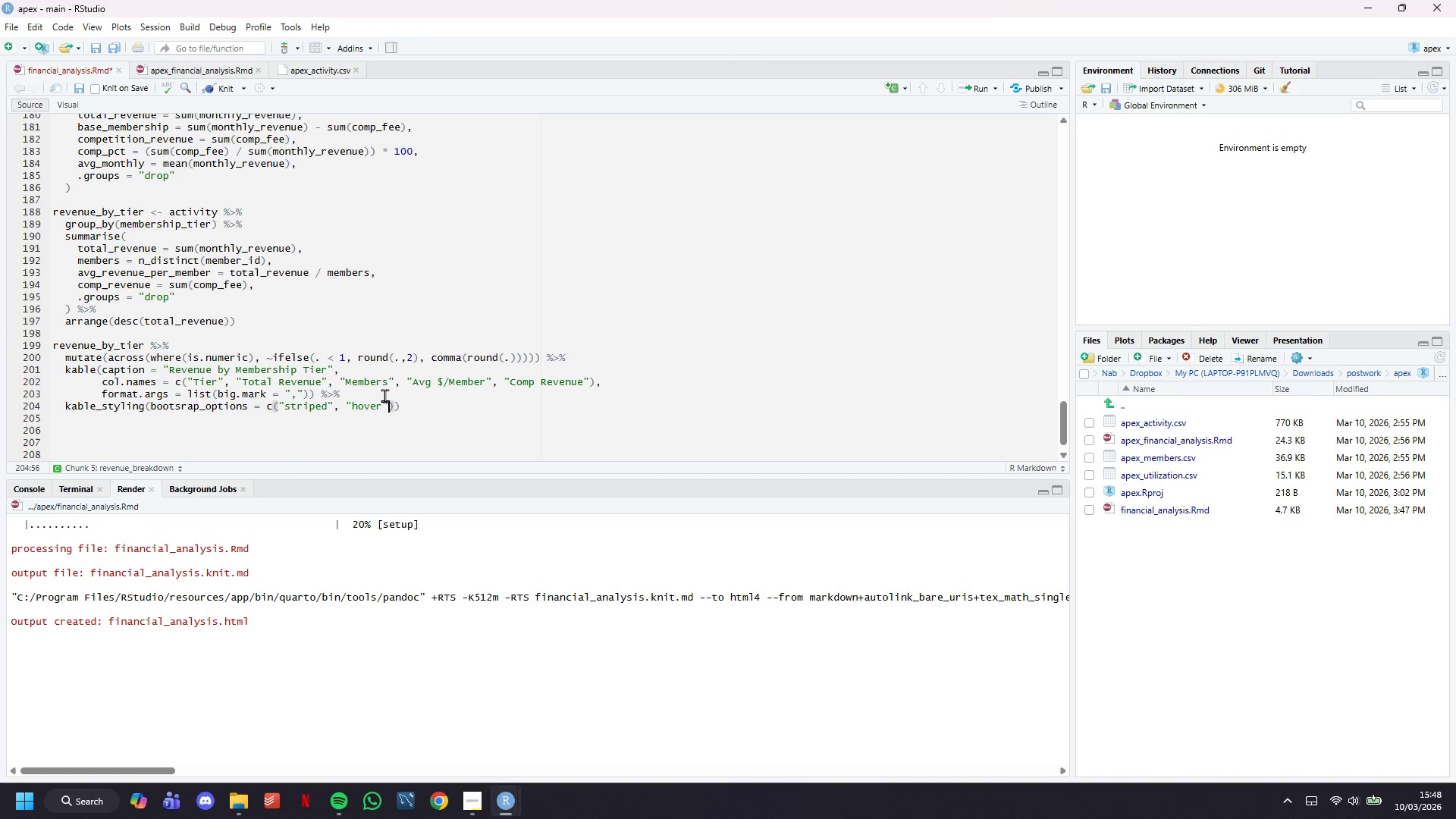 
key(ArrowRight)
 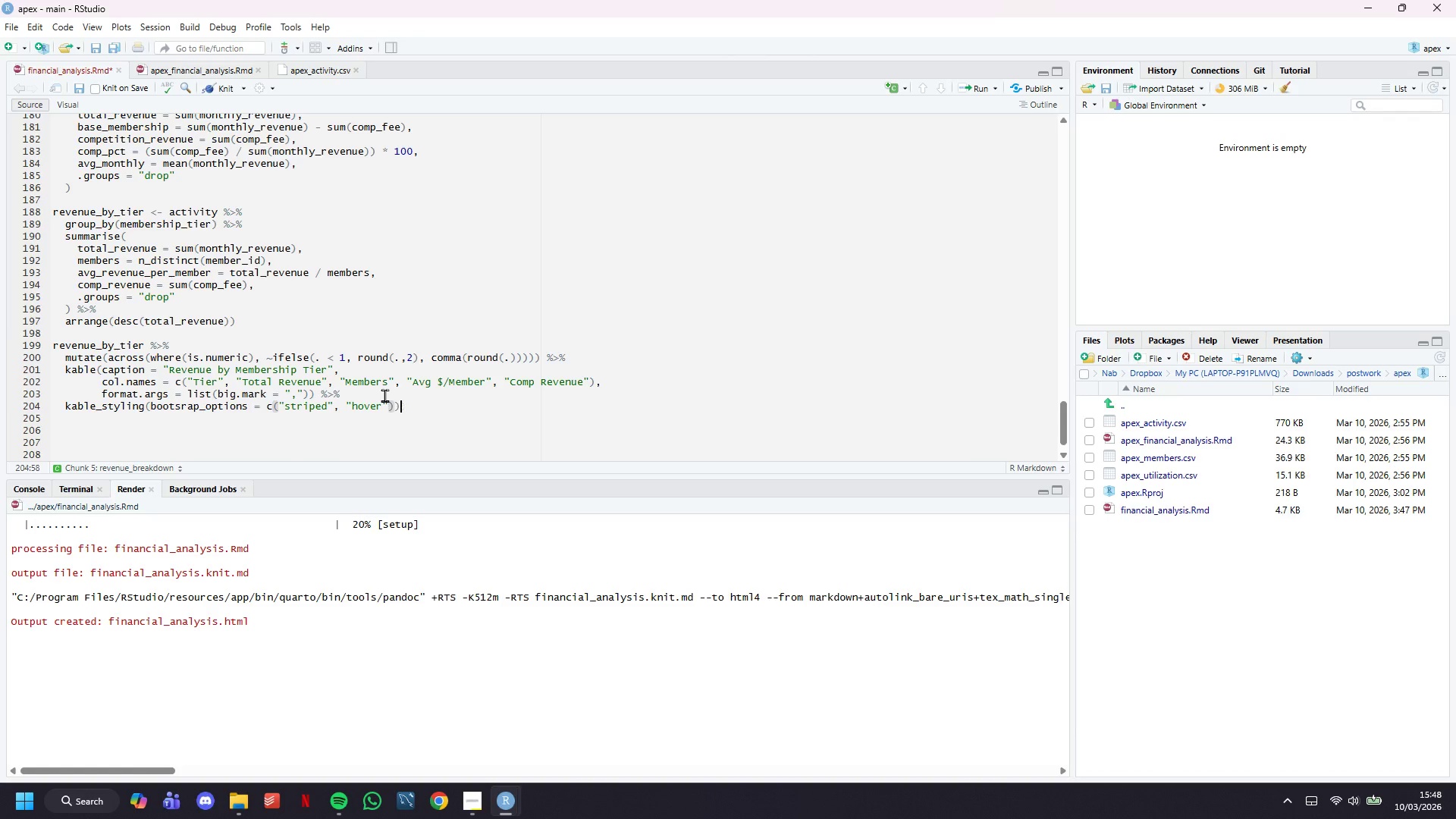 
key(ArrowRight)
 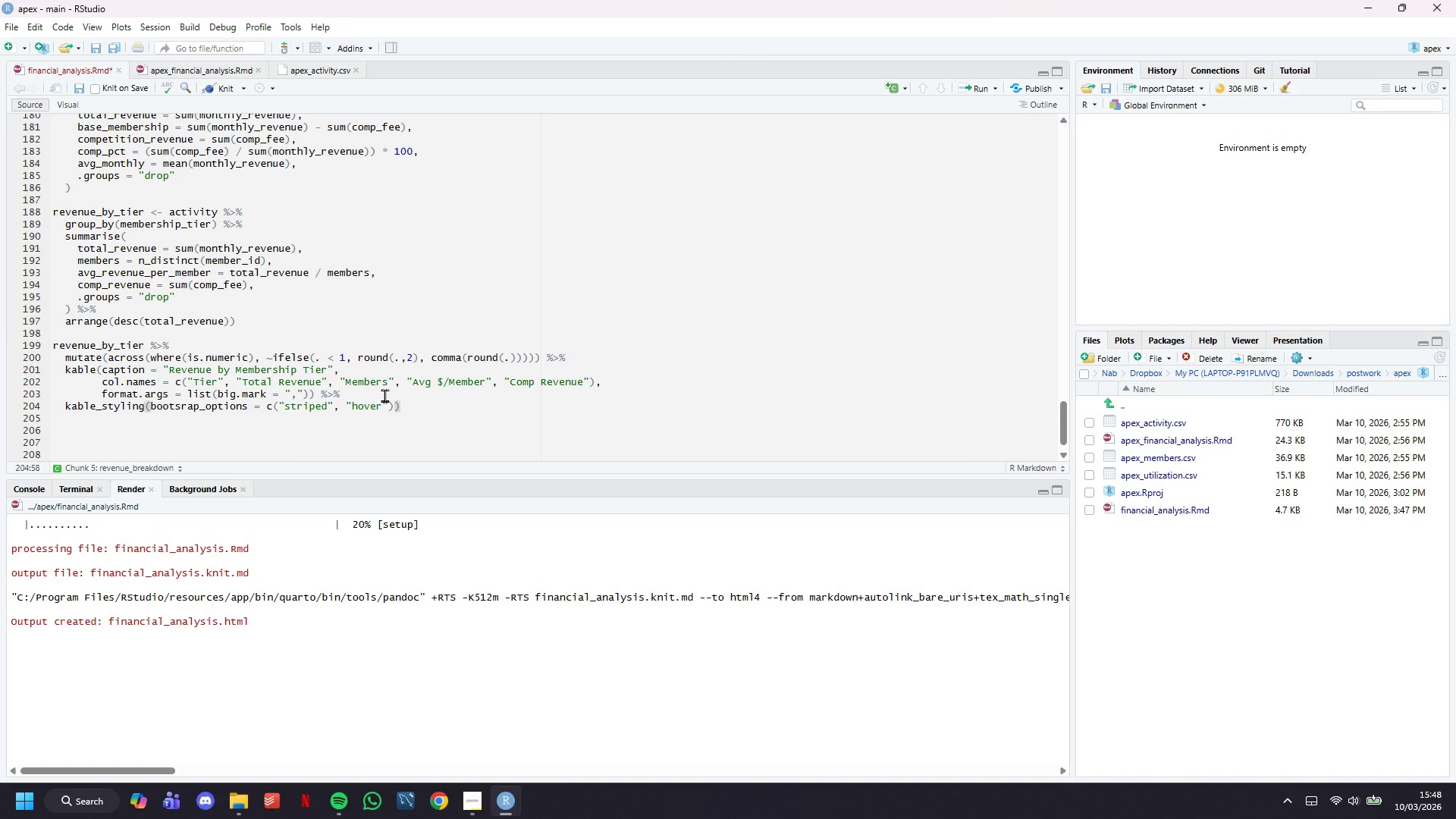 
key(Space)
 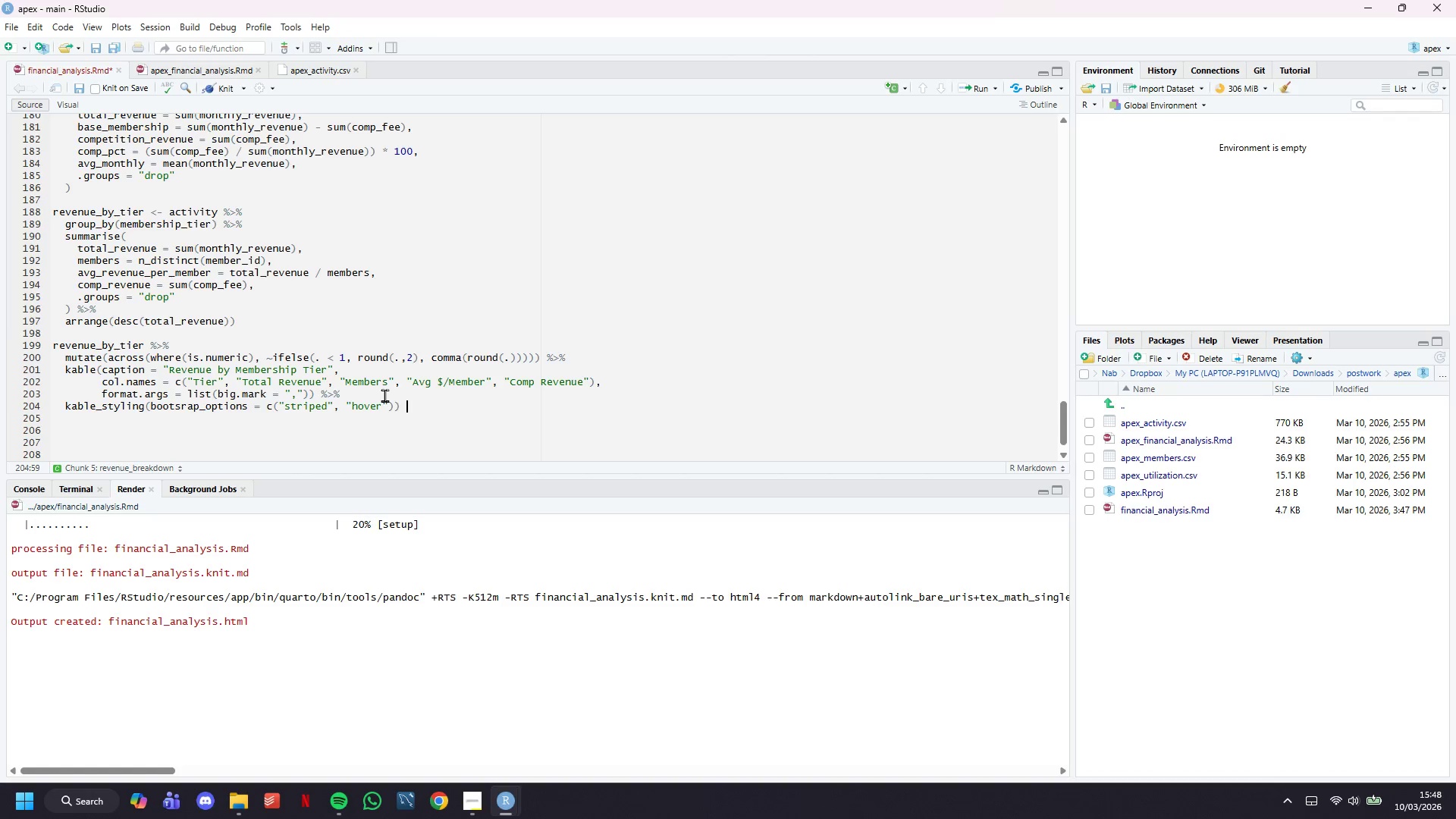 
key(Shift+5)
 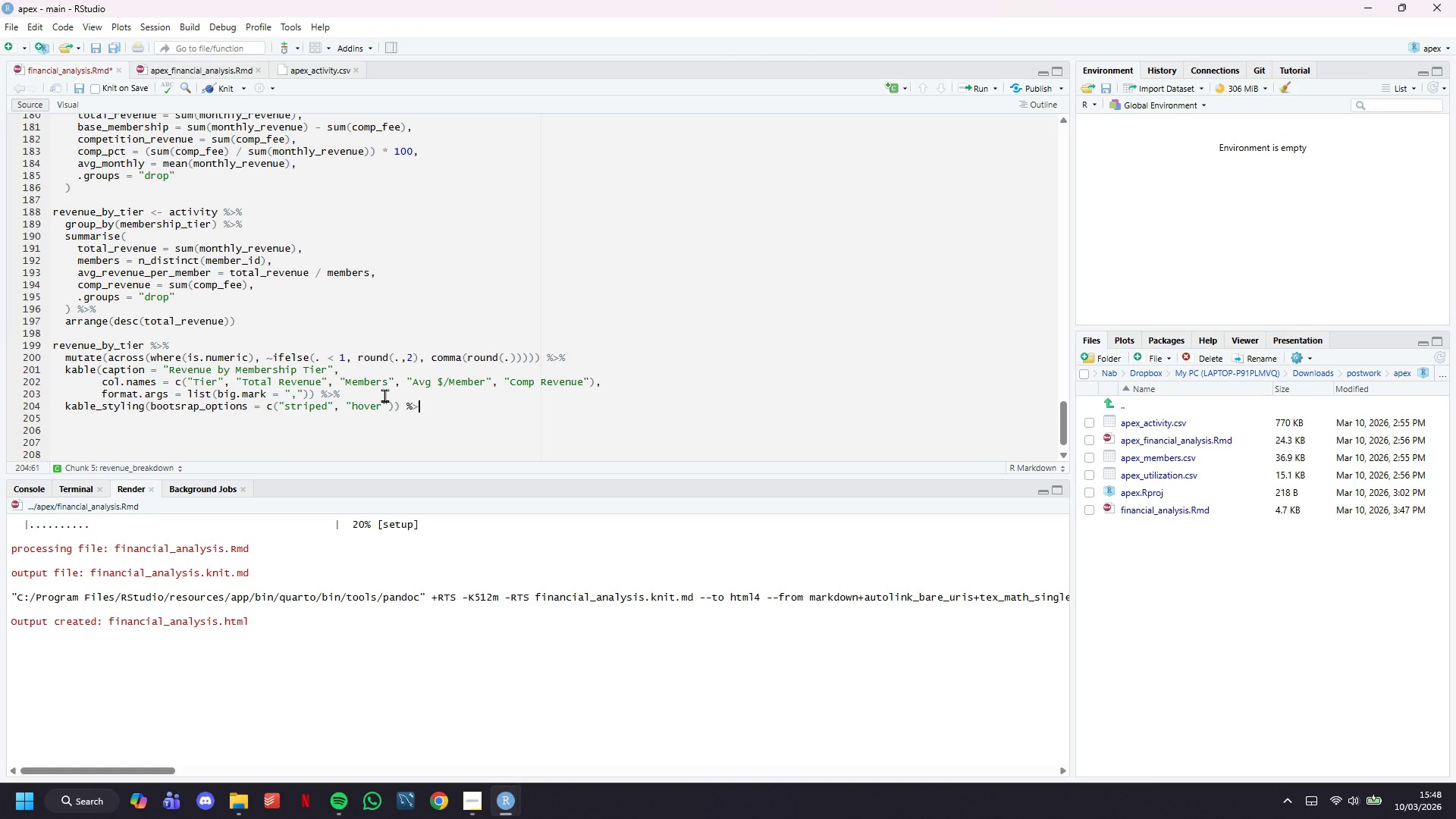 
key(Shift+Period)
 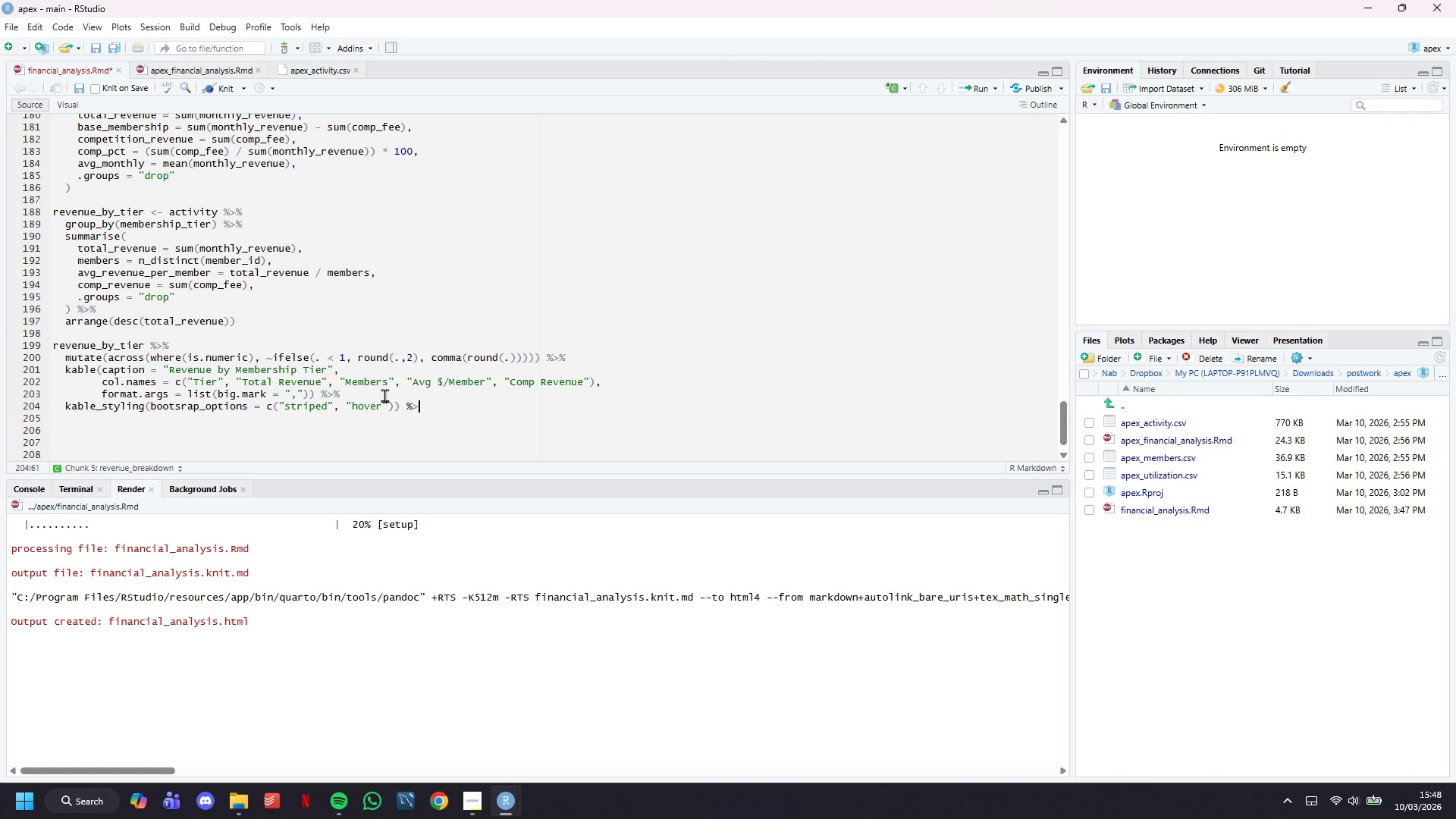 
key(Shift+5)
 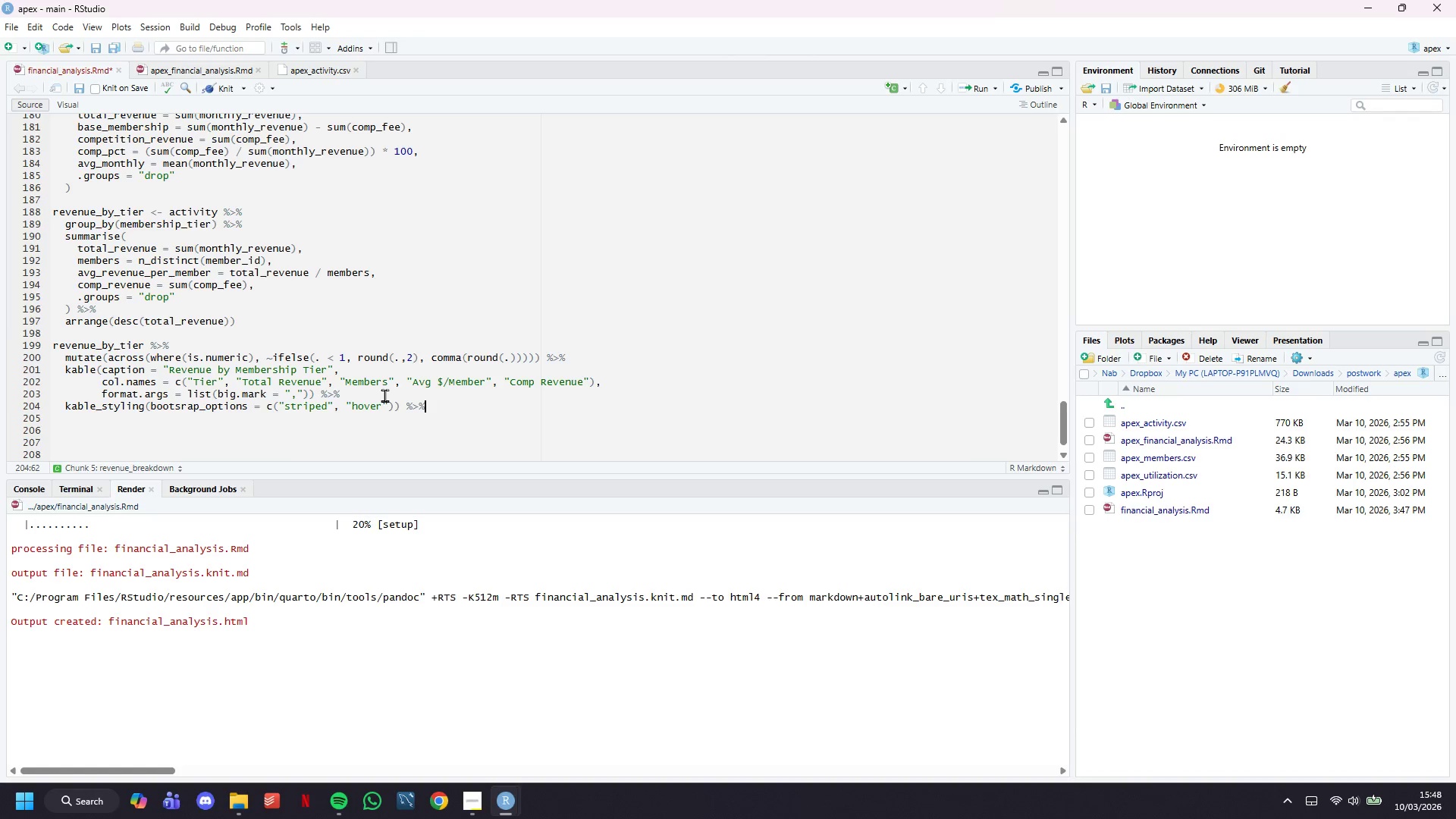 
key(Enter)
 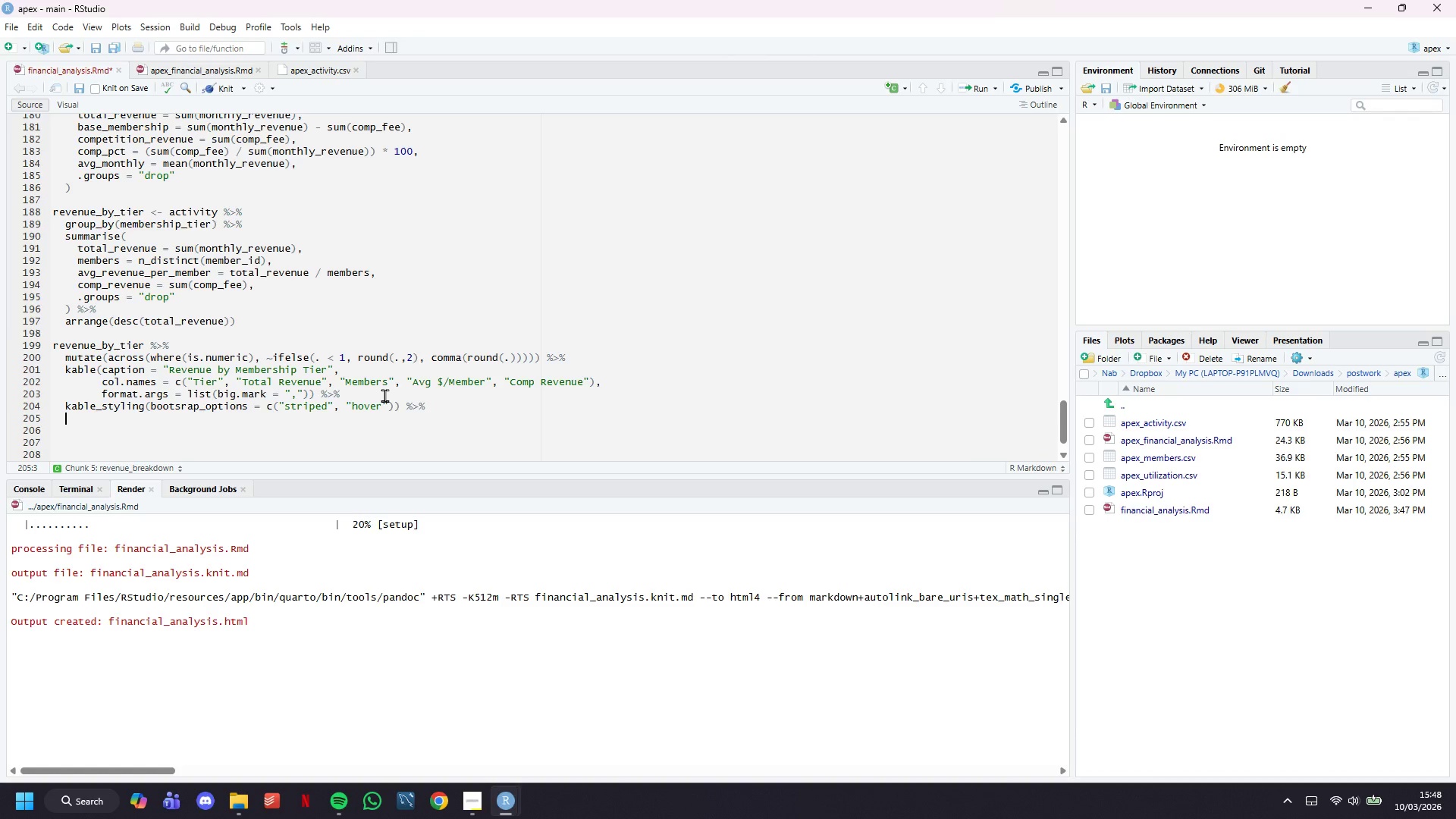 
type(row_spec(0 )
key(Backspace)
type(, bold = TURE)
key(Backspace)
key(Backspace)
key(Backspace)
type(RUE, )
 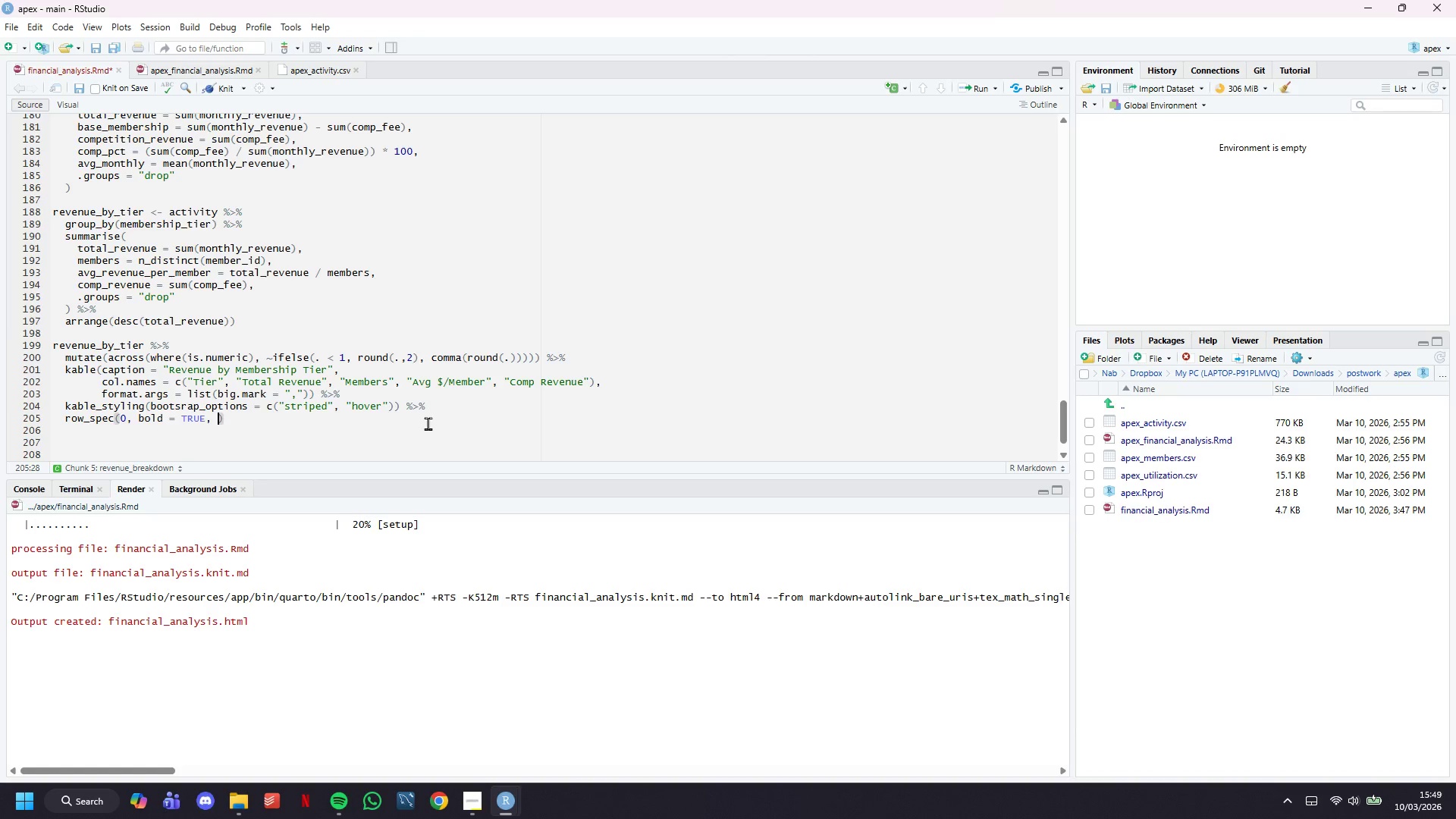 
wait(85.06)
 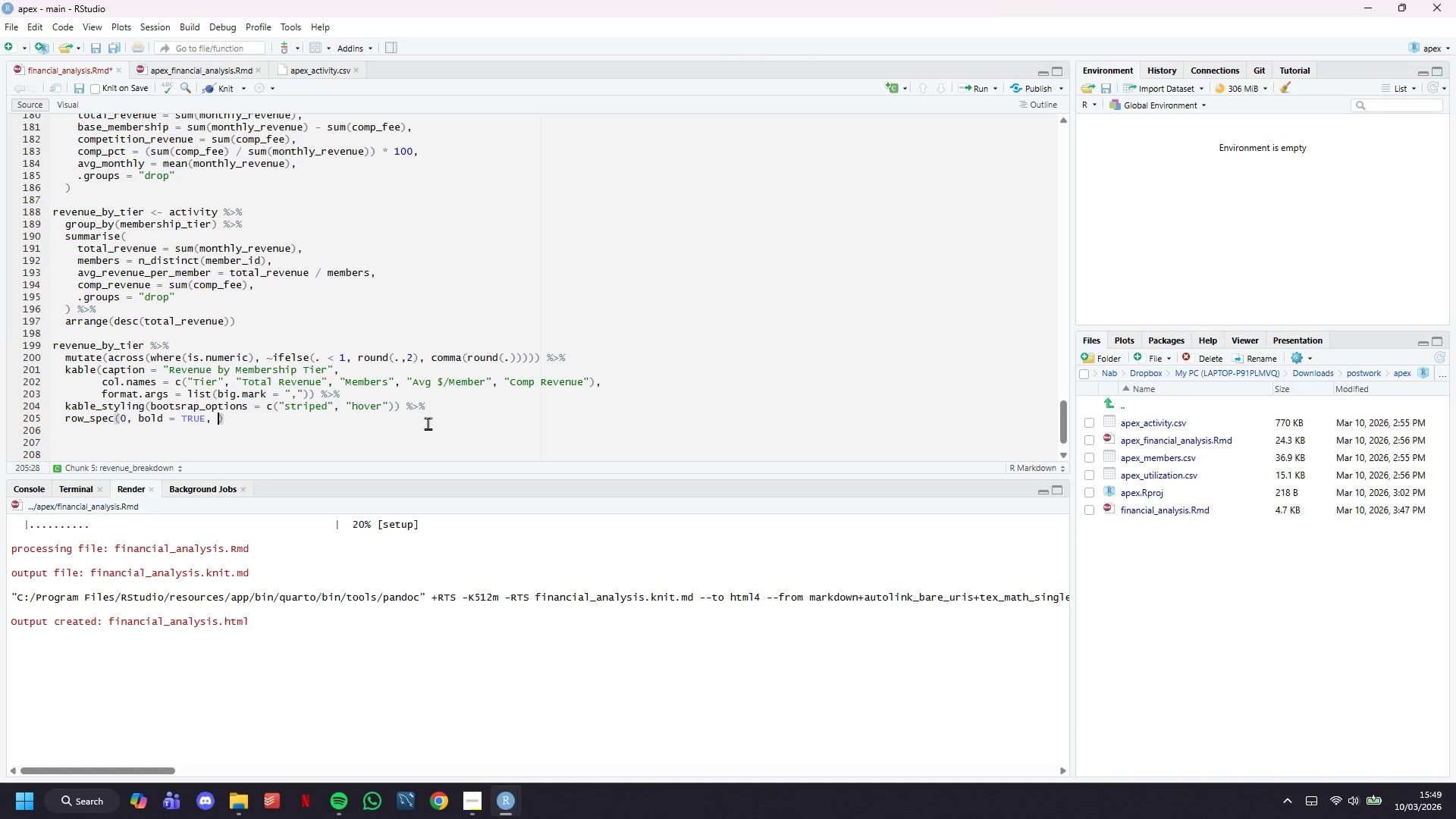 
type(color = APEX_RED)
 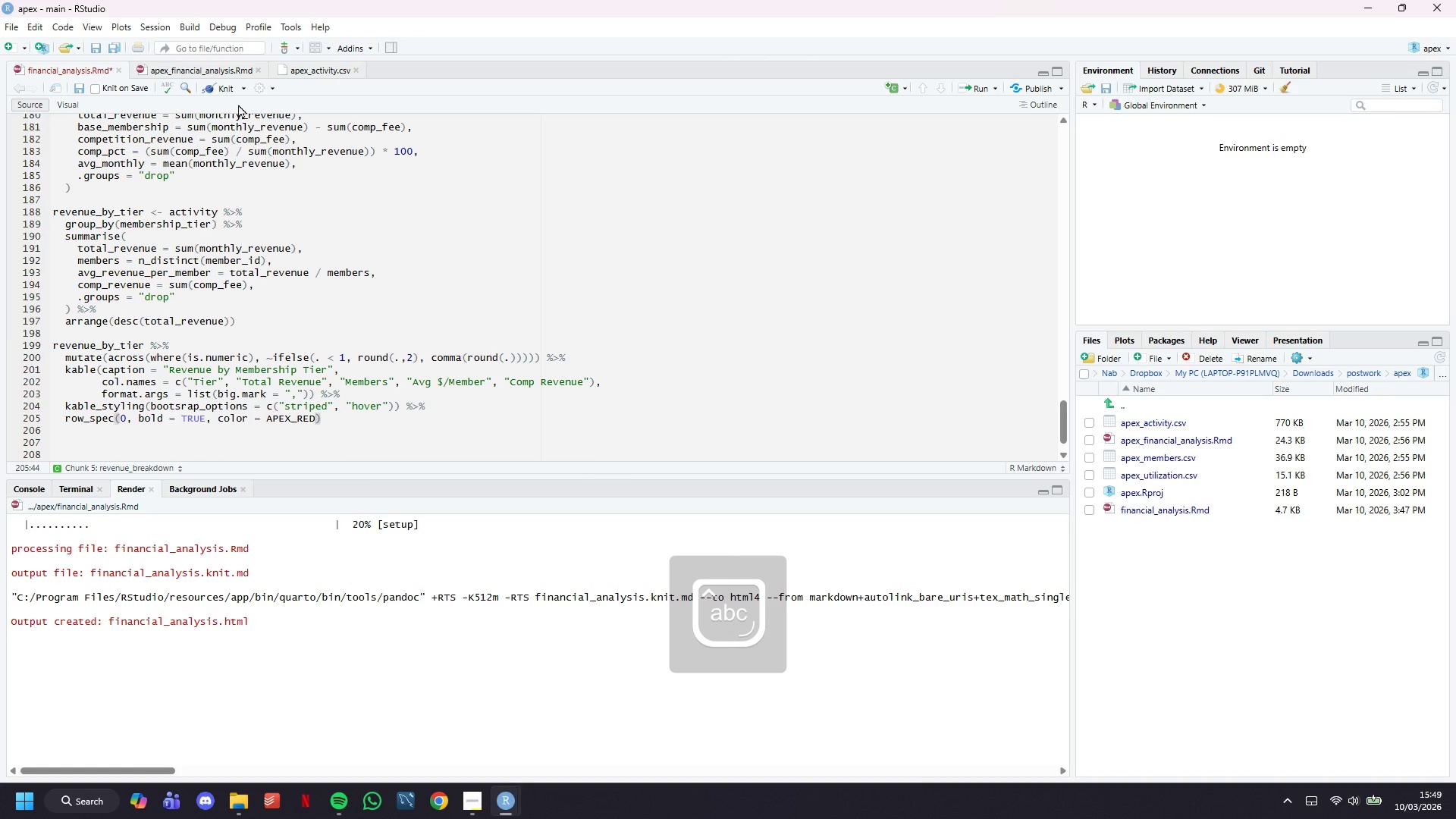 
left_click([224, 93])
 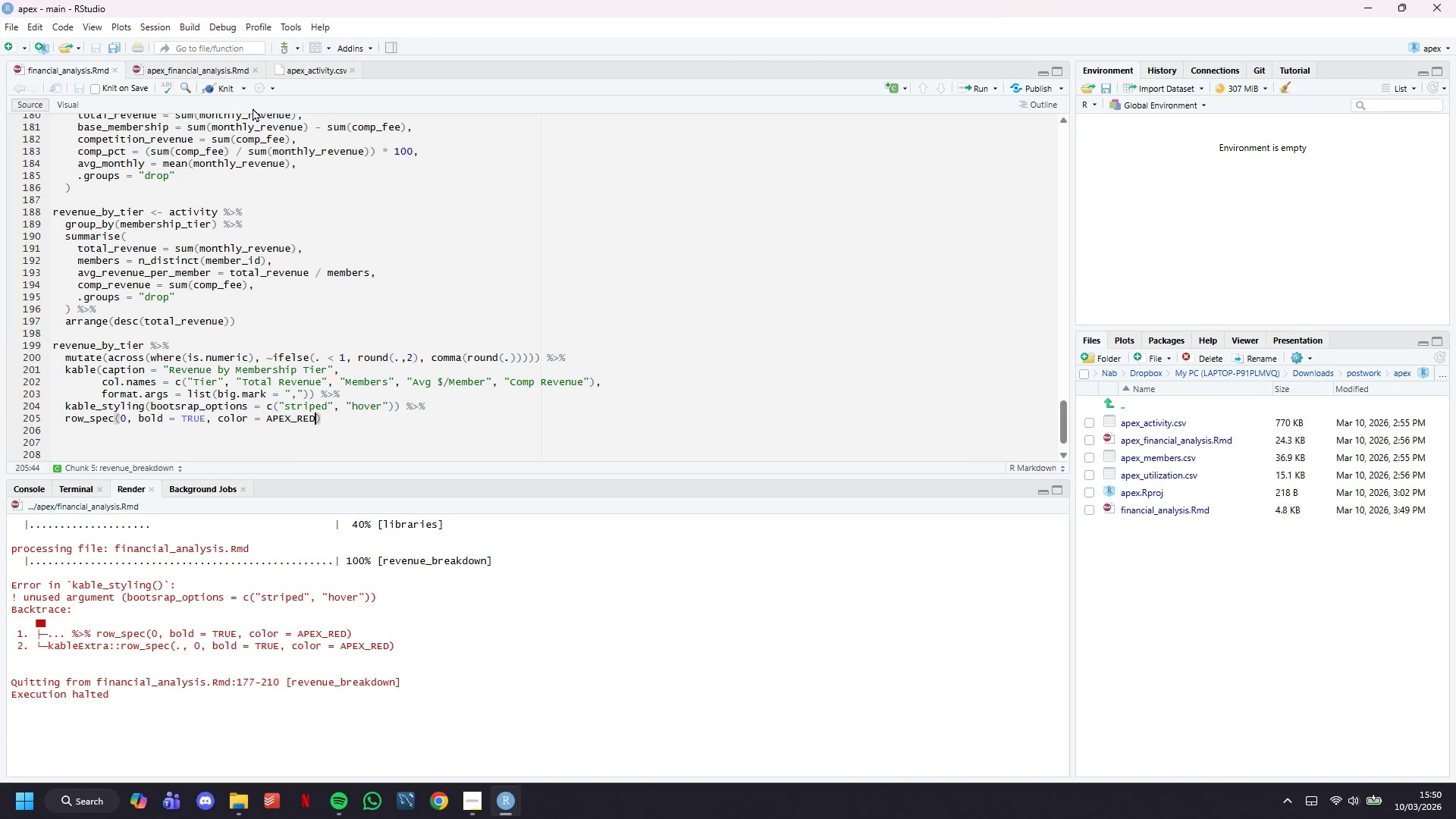 
wait(27.62)
 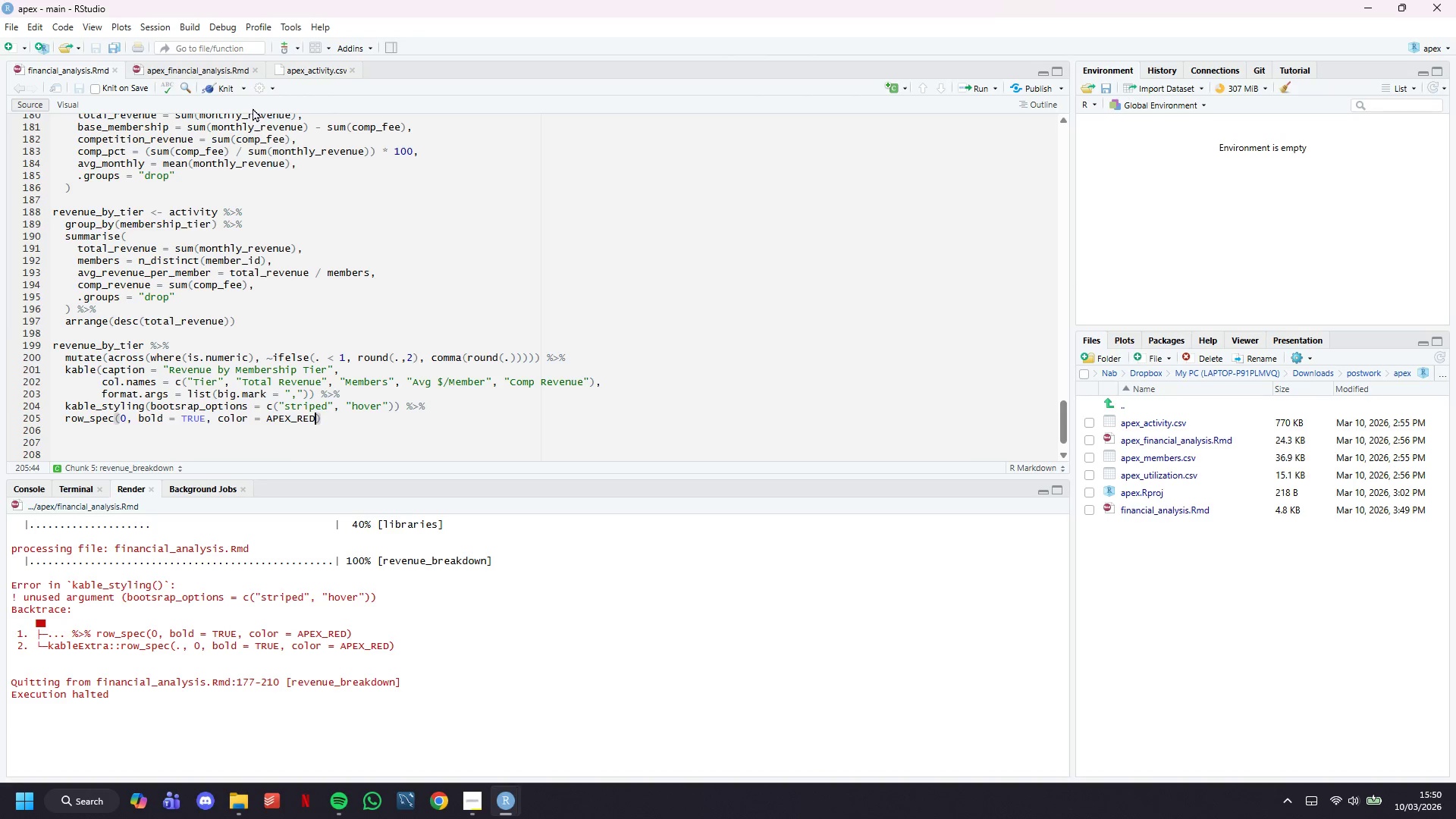 
left_click([397, 404])
 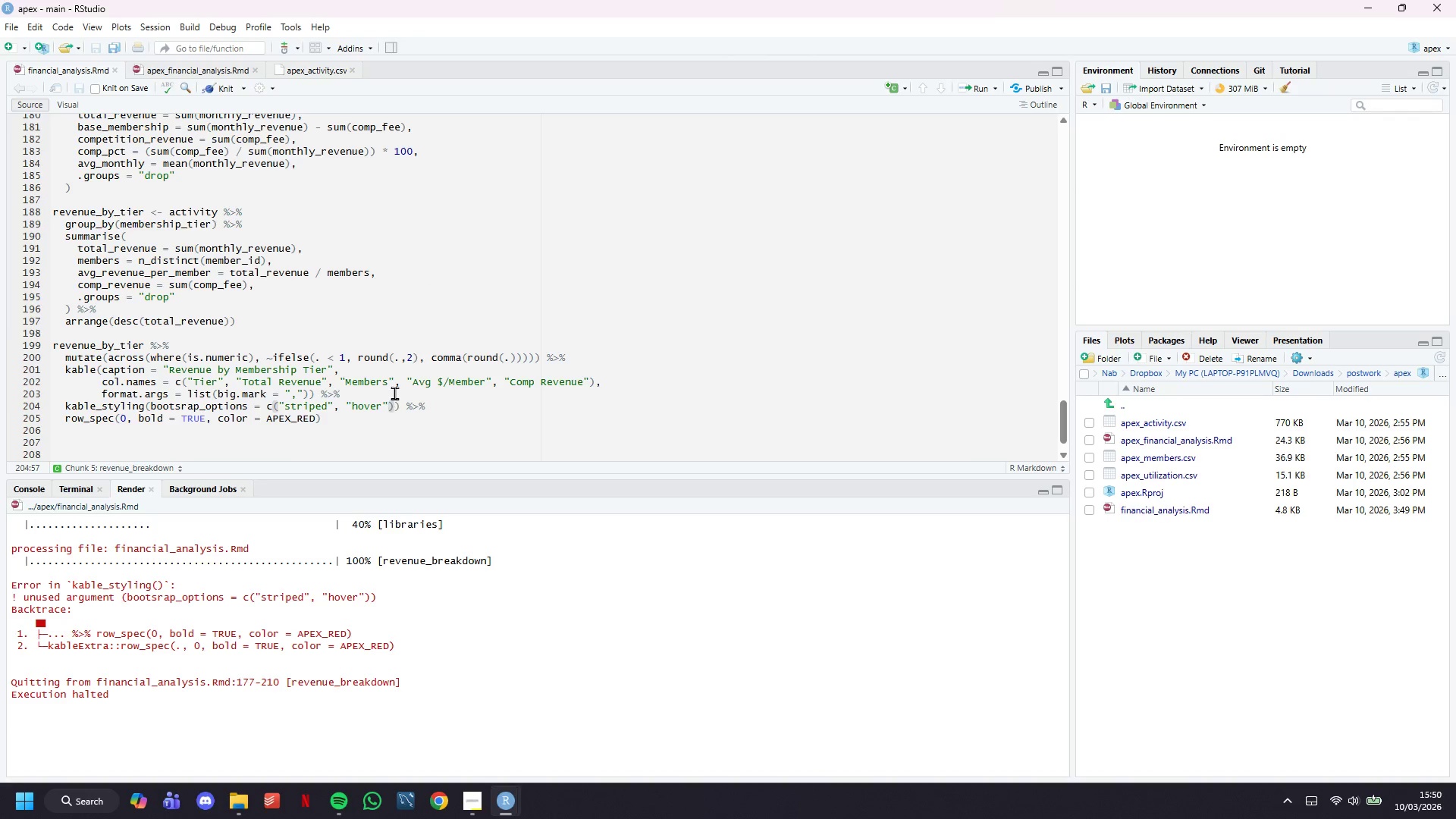 
key(ArrowLeft)
 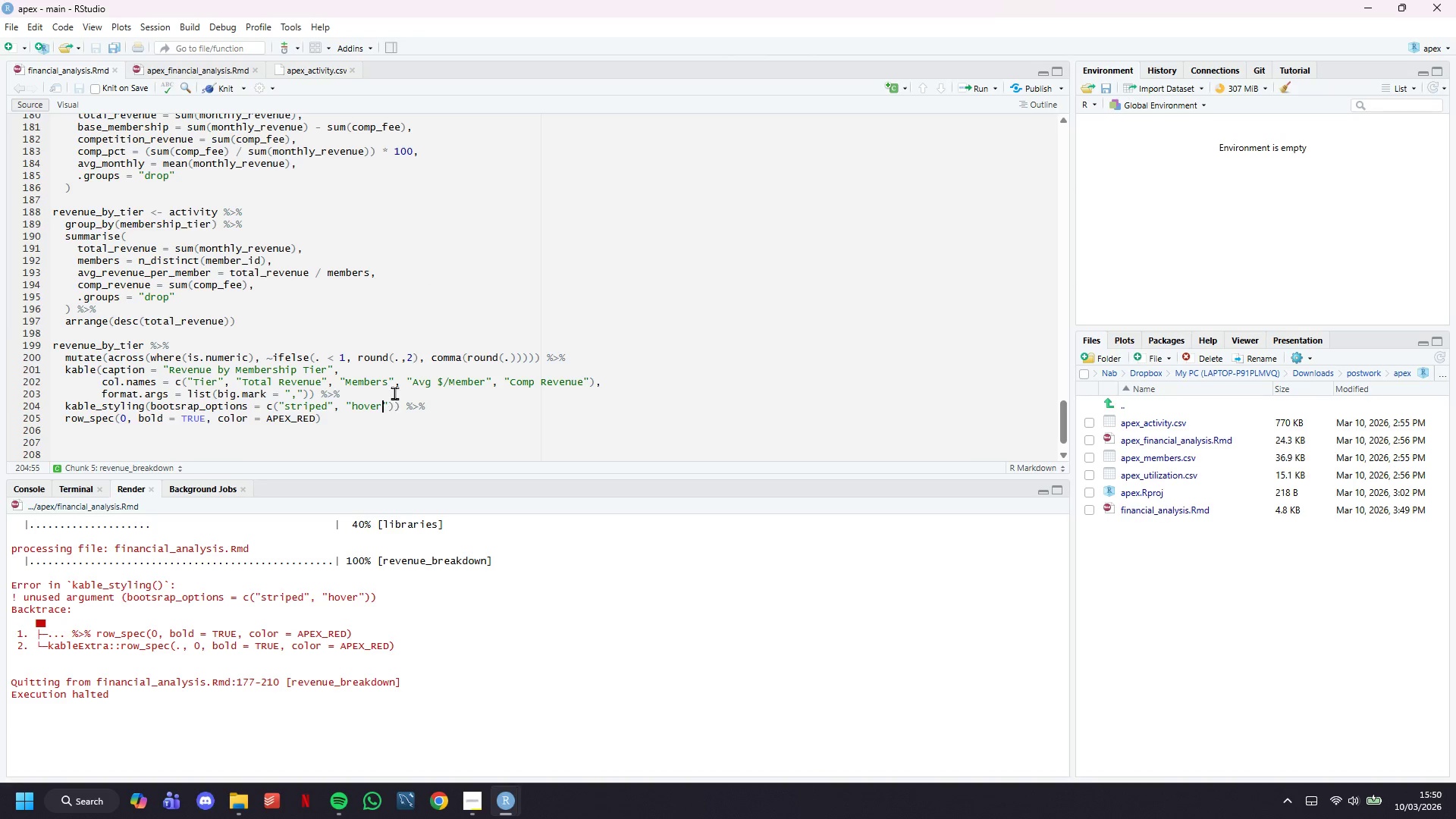 
key(ArrowLeft)
 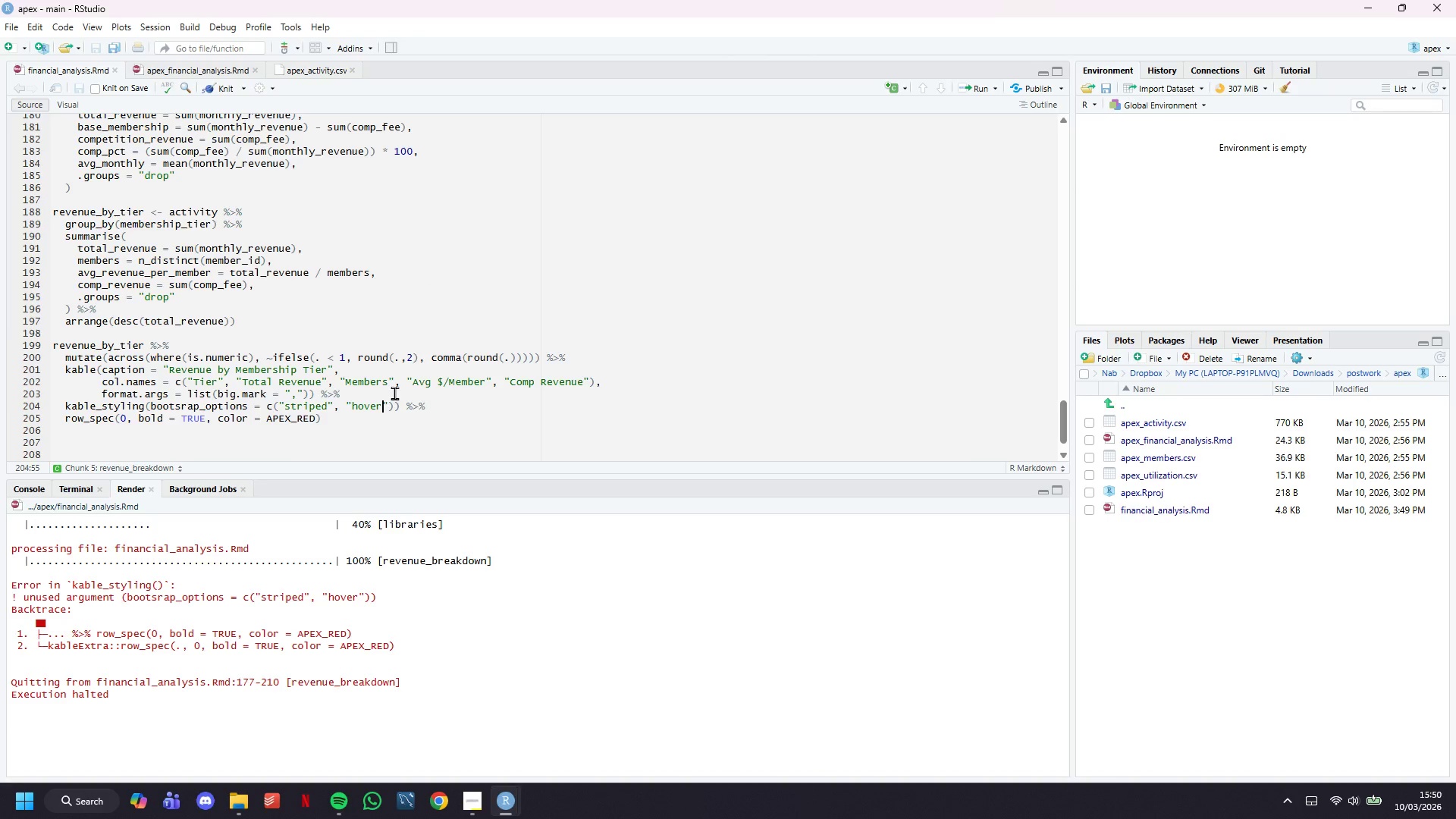 
key(ArrowRight)
 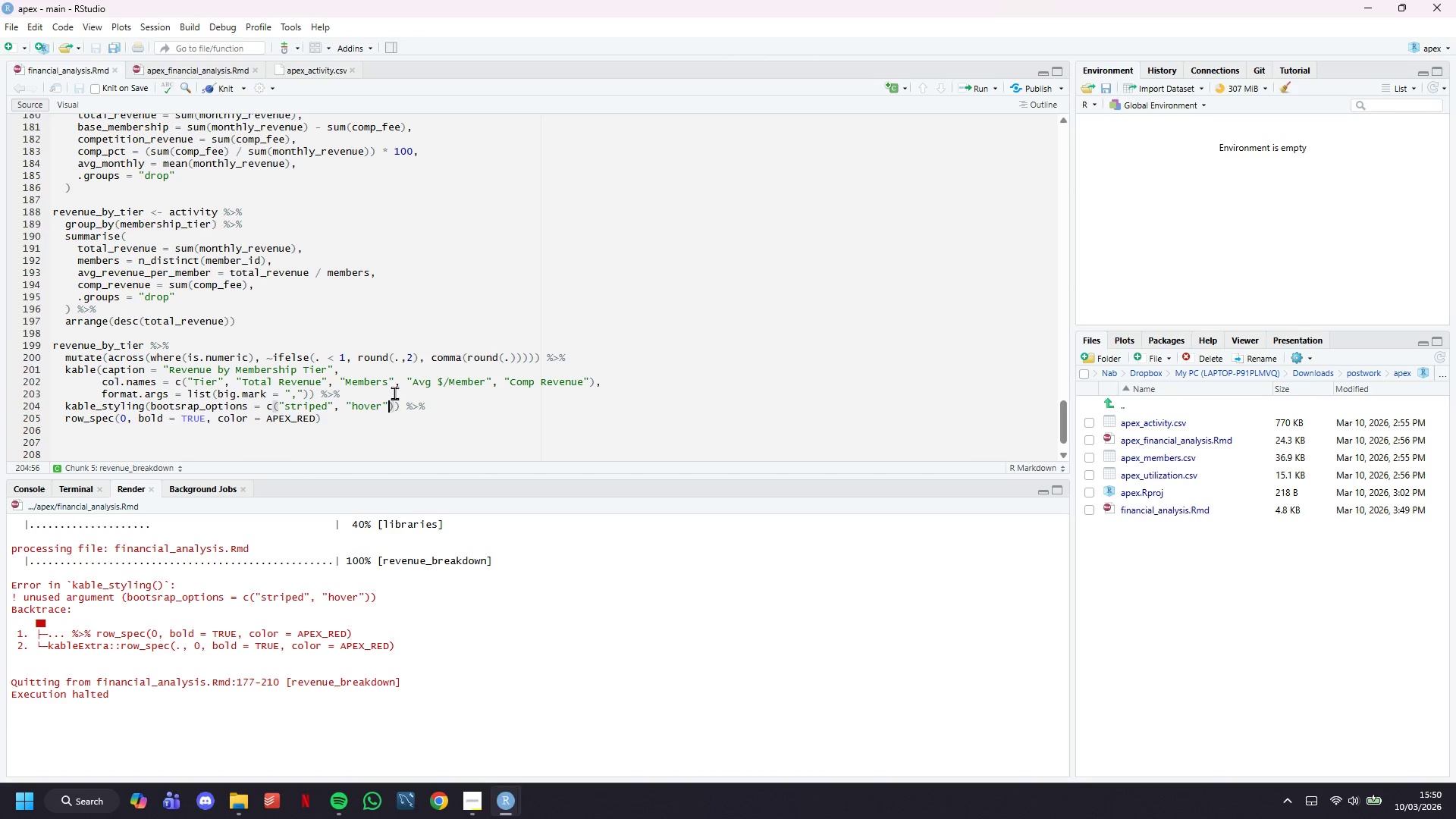 
hold_key(key=Backspace, duration=0.7)
 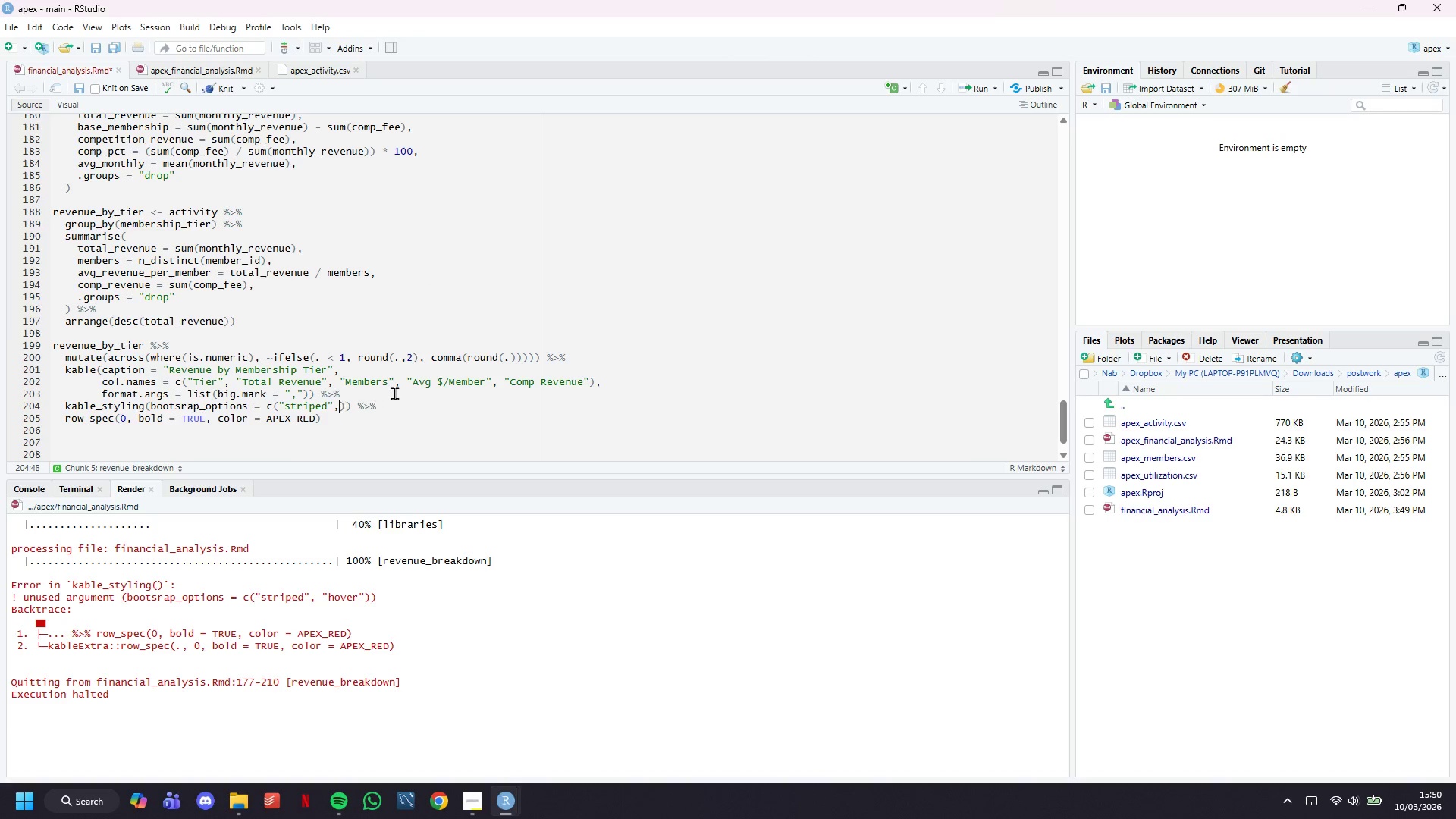 
key(Backspace)
 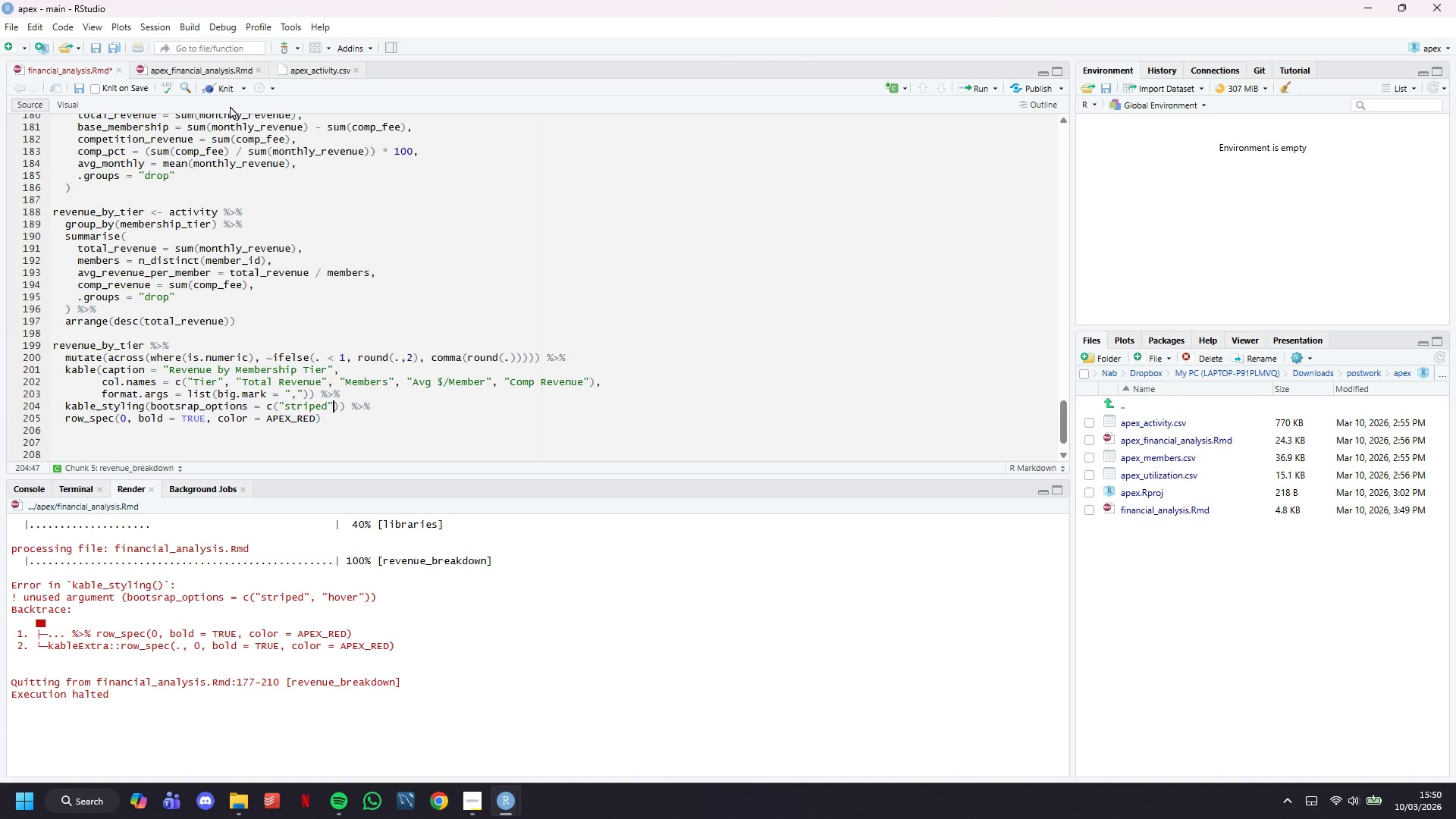 
left_click([230, 90])
 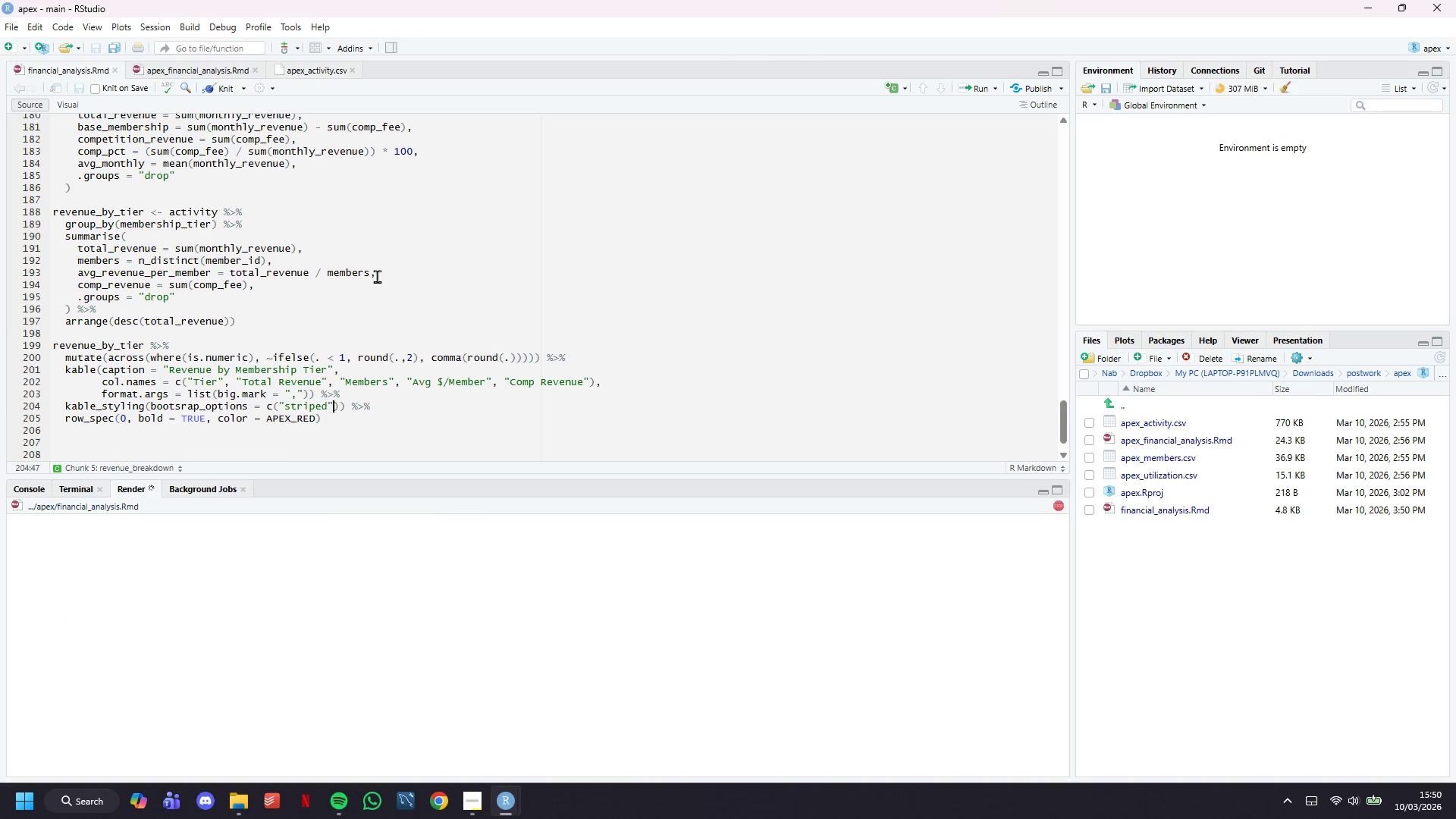 
scroll: coordinate [377, 276], scroll_direction: down, amount: 7.0
 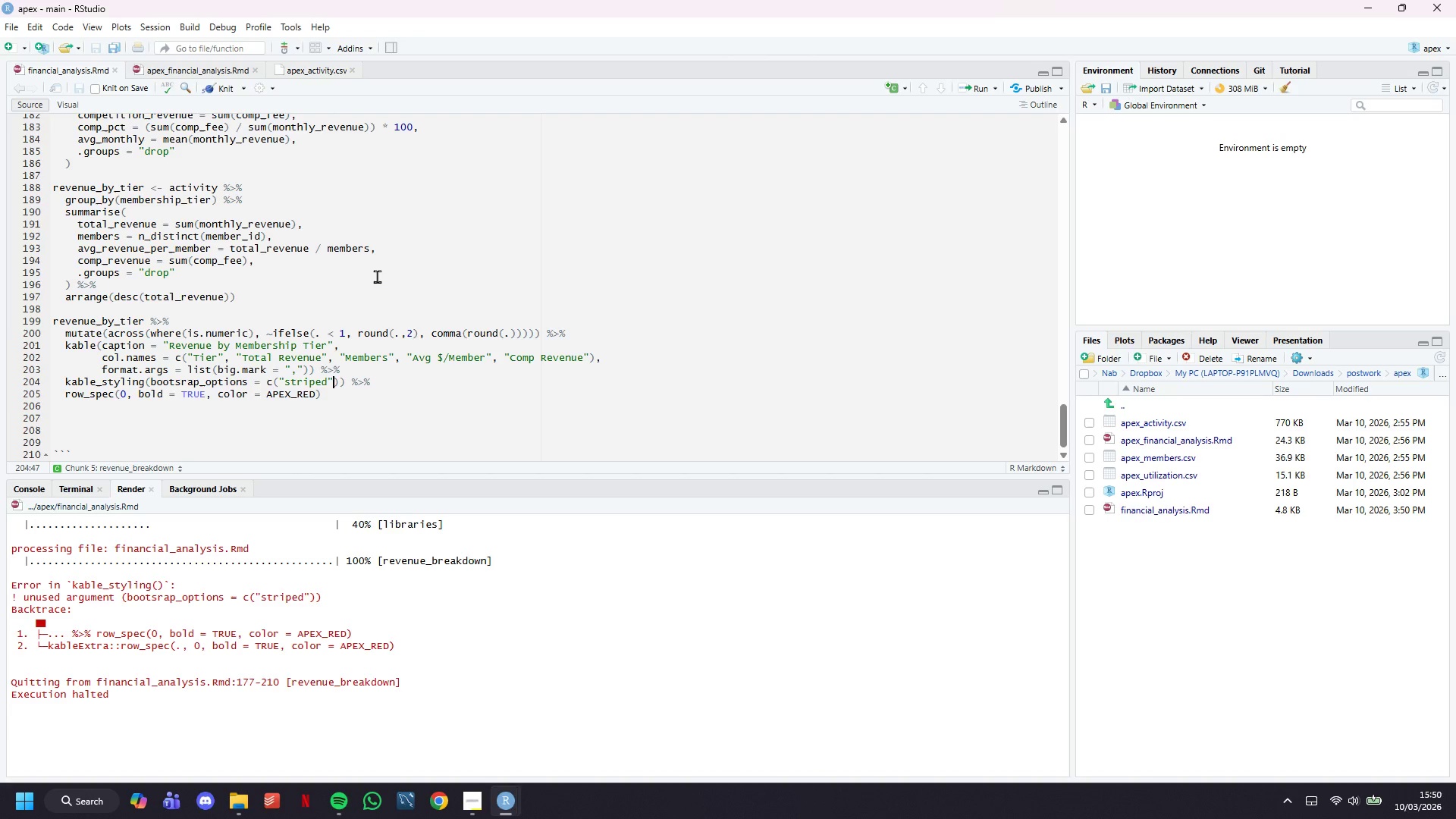 
wait(6.02)
 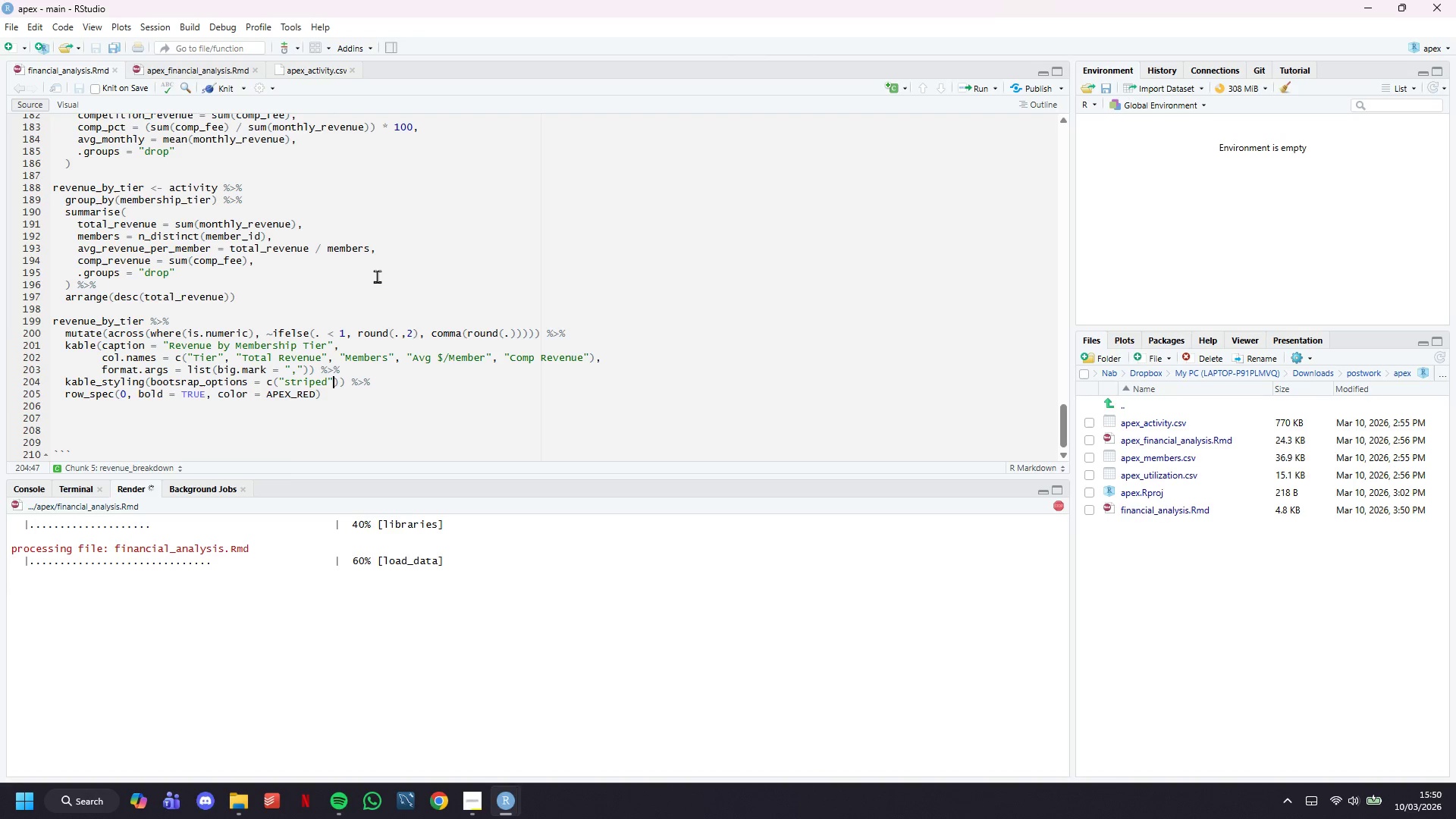 
key(ArrowLeft)
 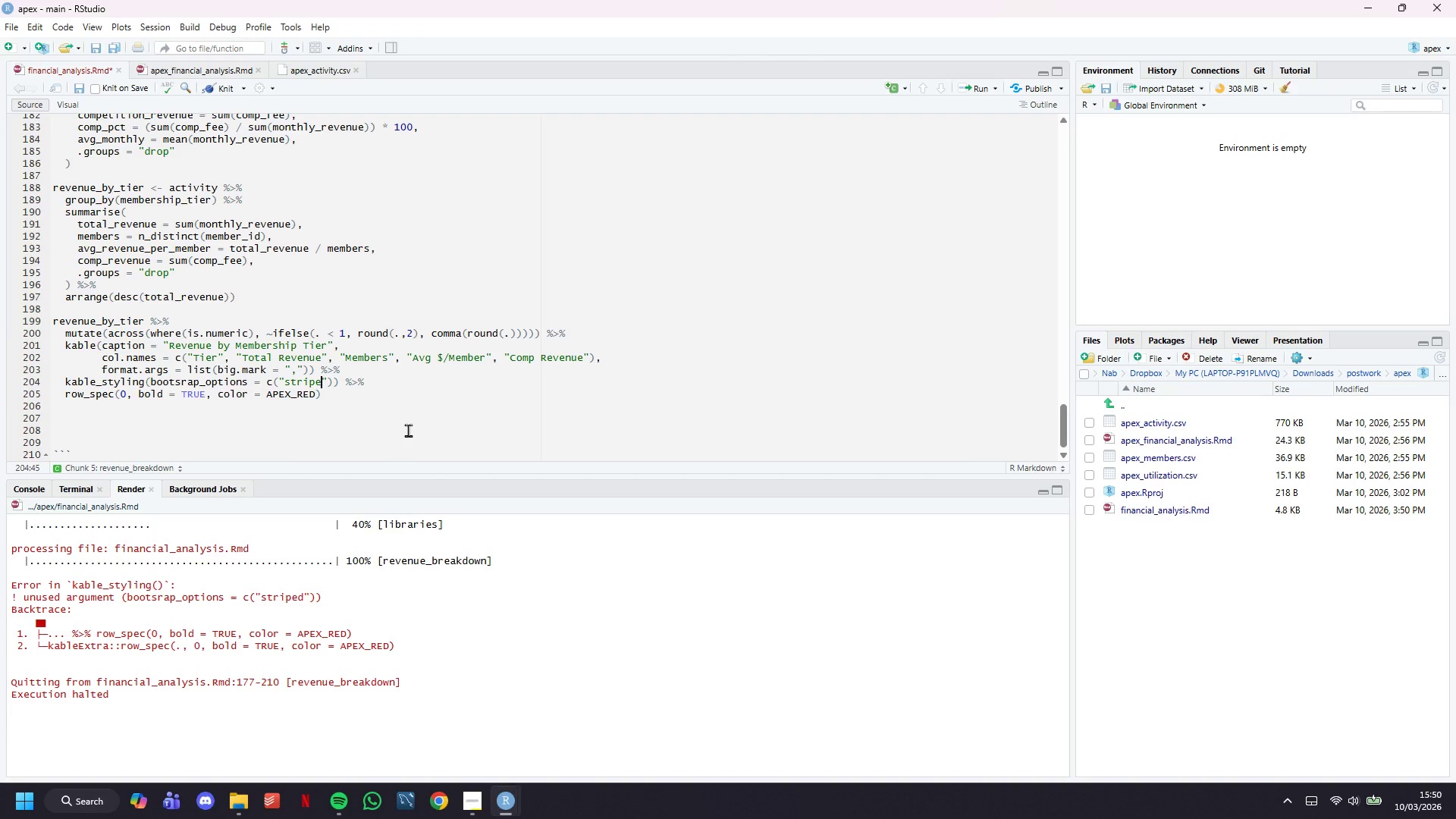 
hold_key(key=Backspace, duration=0.66)
 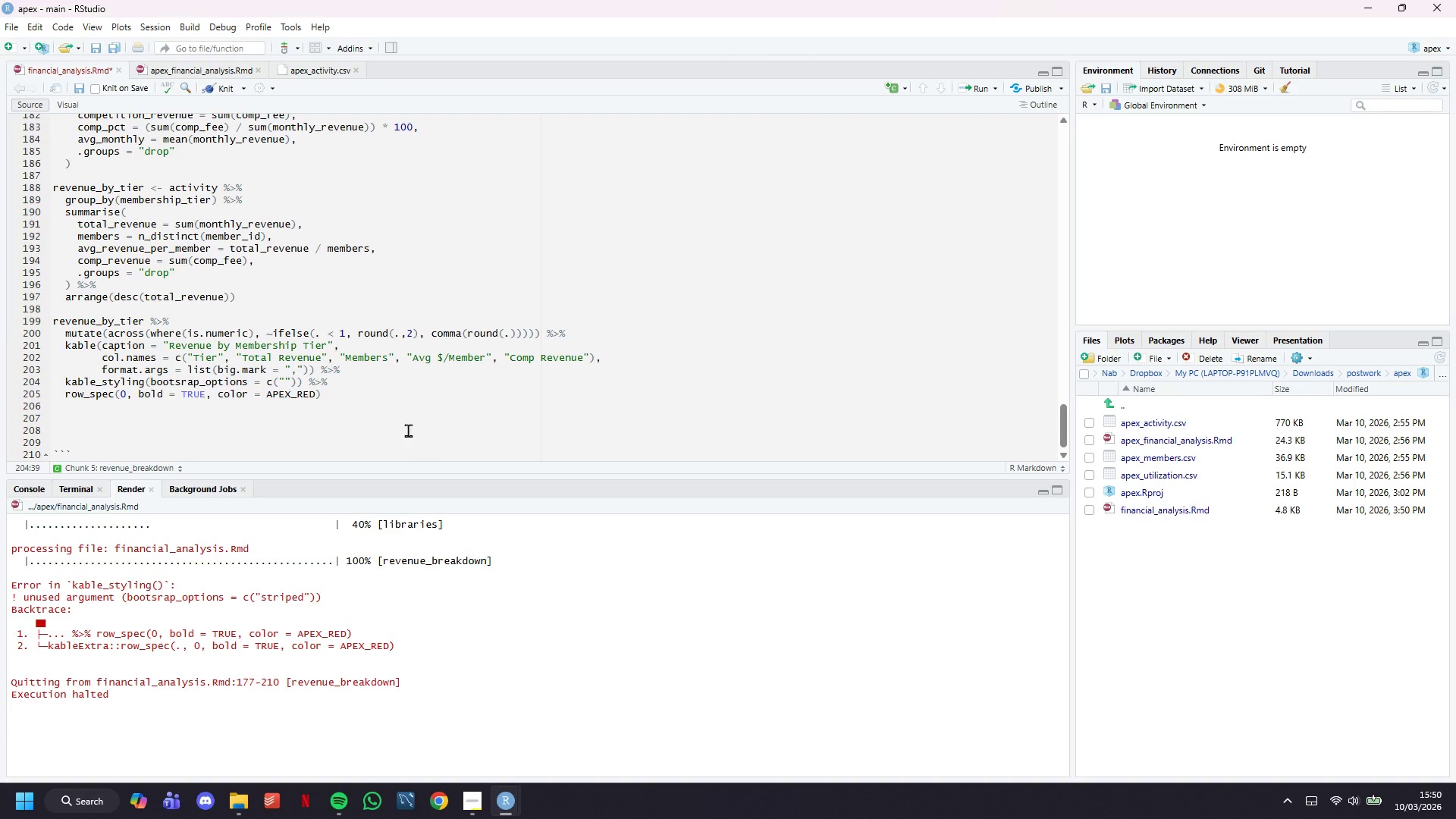 
hold_key(key=Backspace, duration=1.86)
 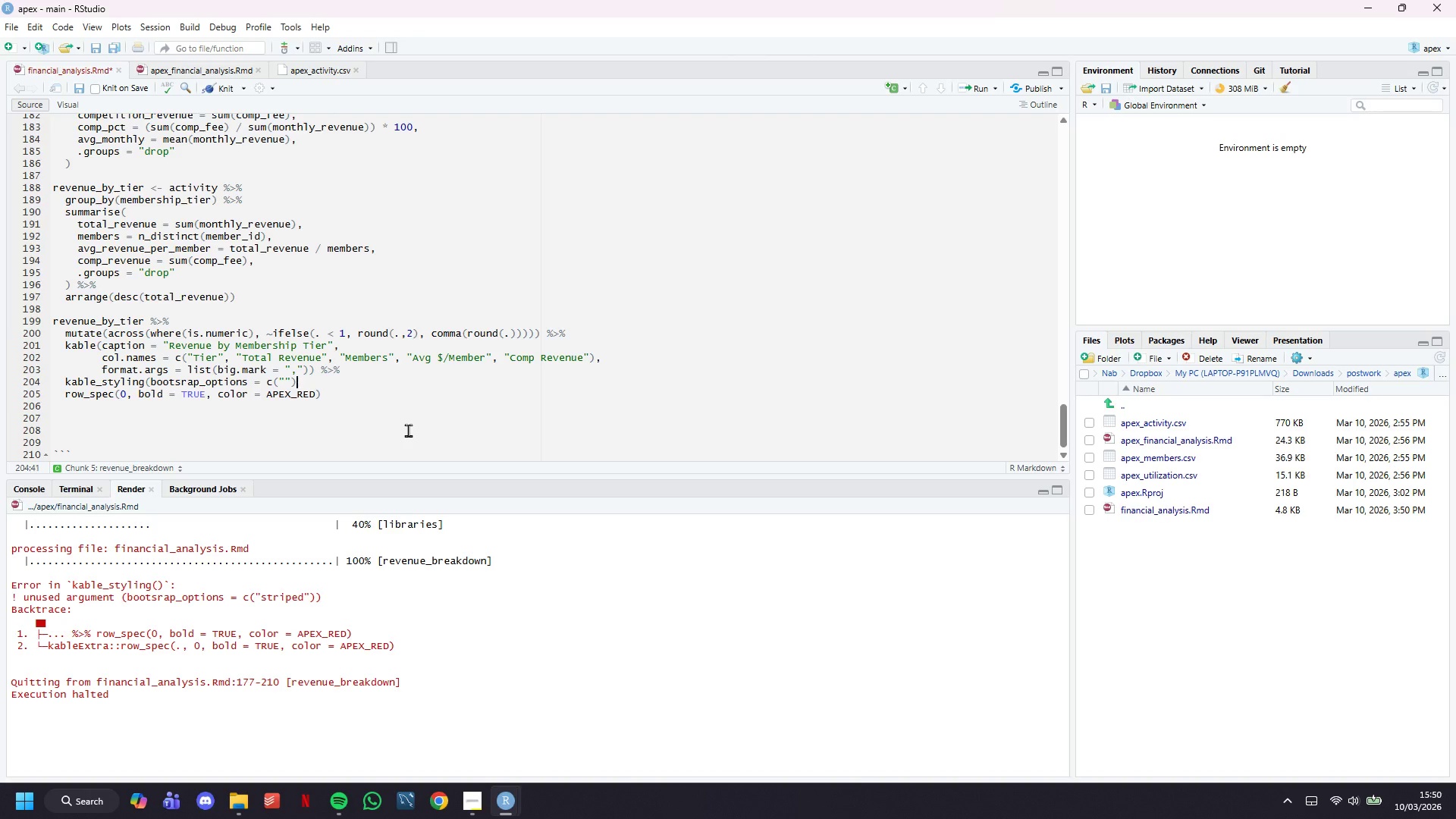 
hold_key(key=ArrowRight, duration=0.66)
 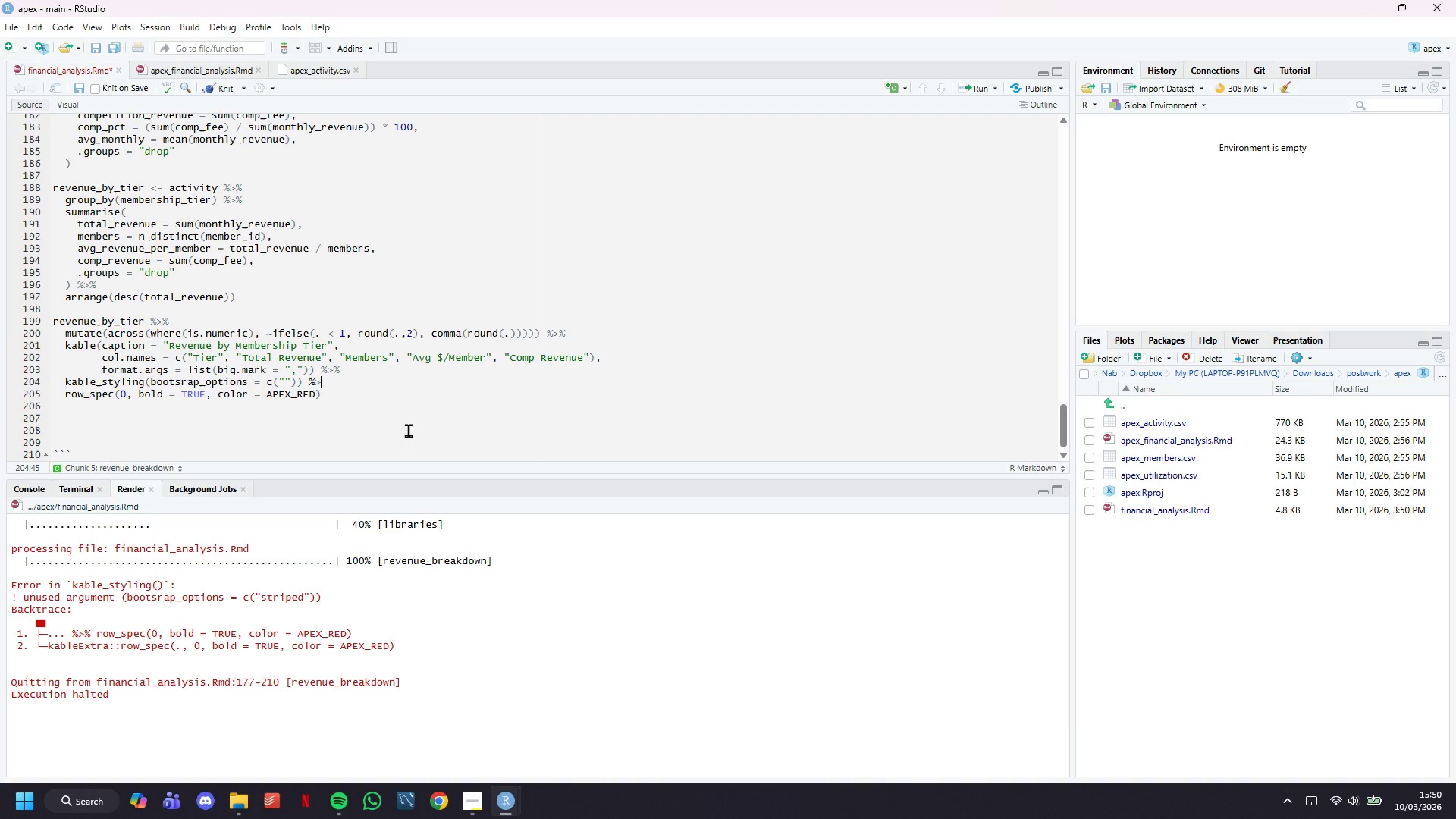 
hold_key(key=Backspace, duration=1.5)
 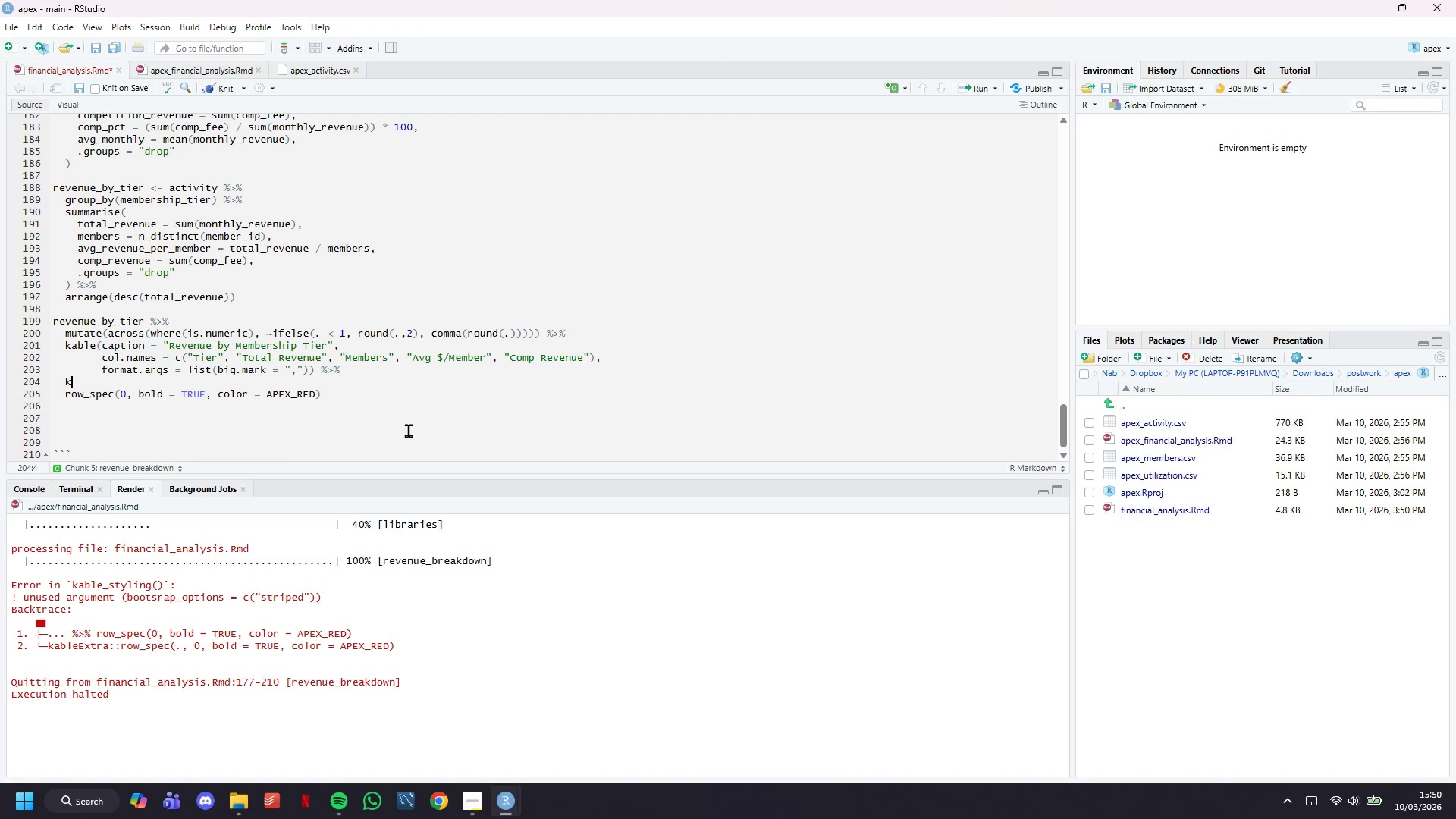 
key(Backspace)
 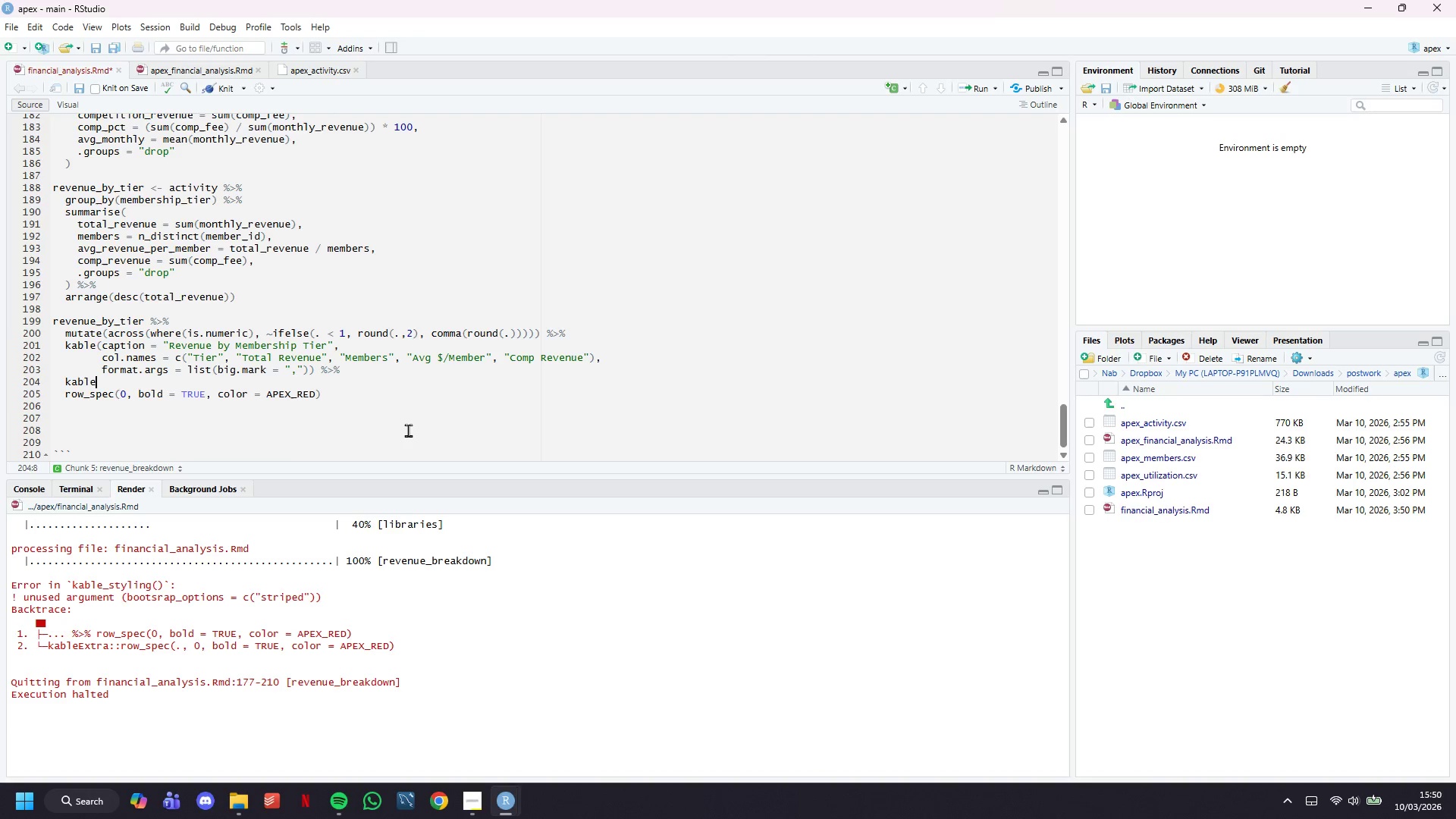 
key(Backspace)
 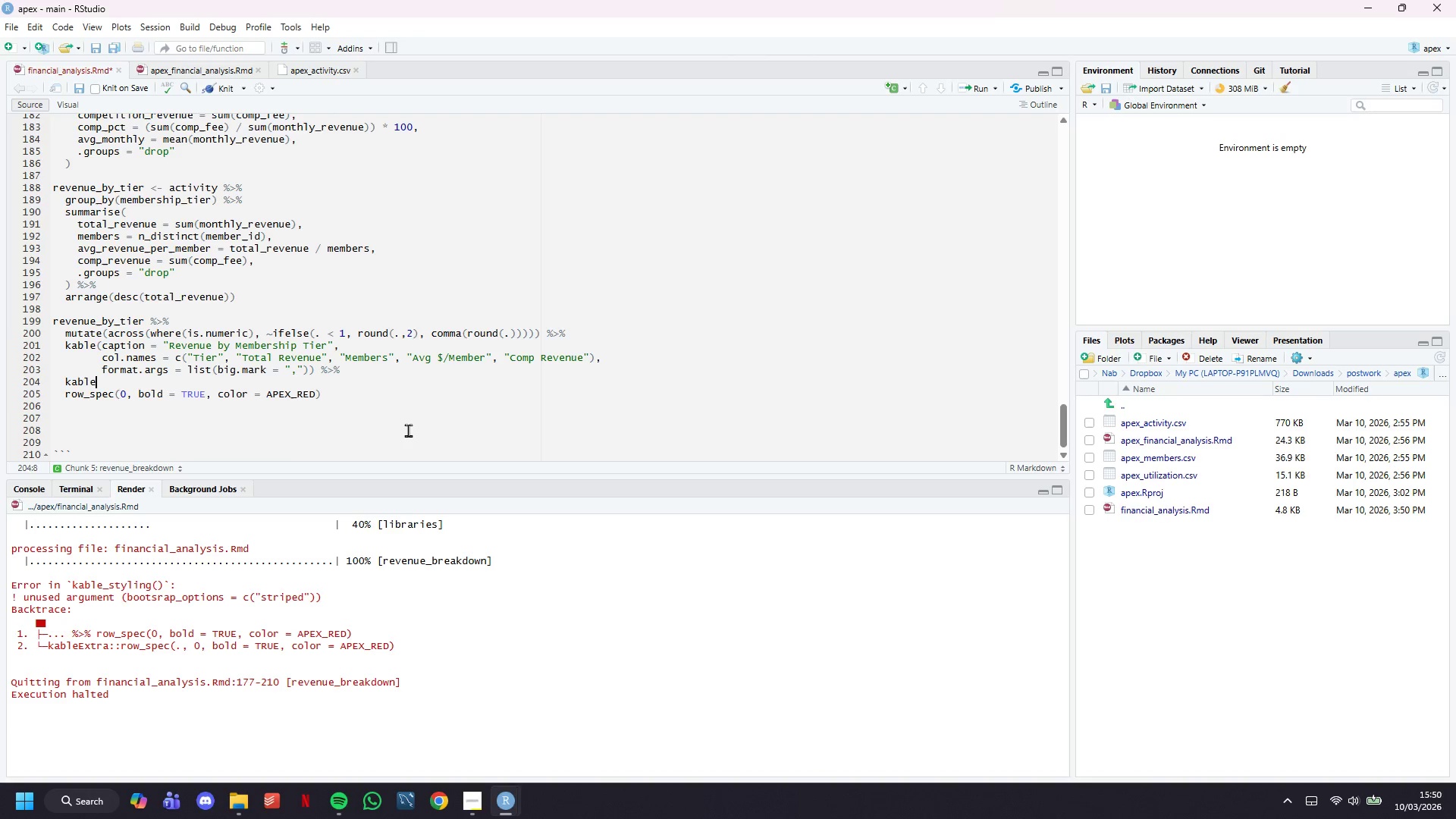 
key(Backspace)
 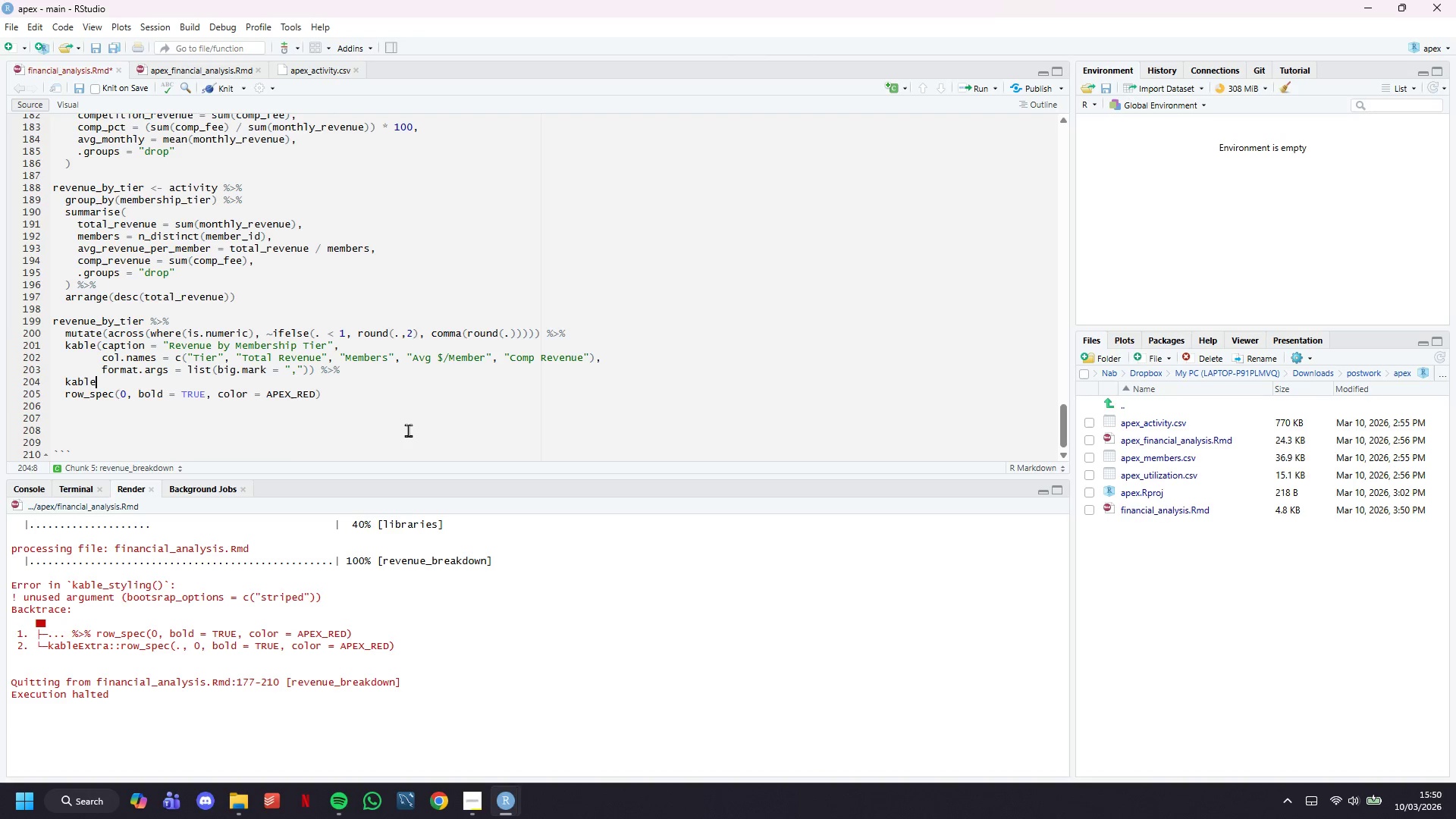 
key(Backspace)
 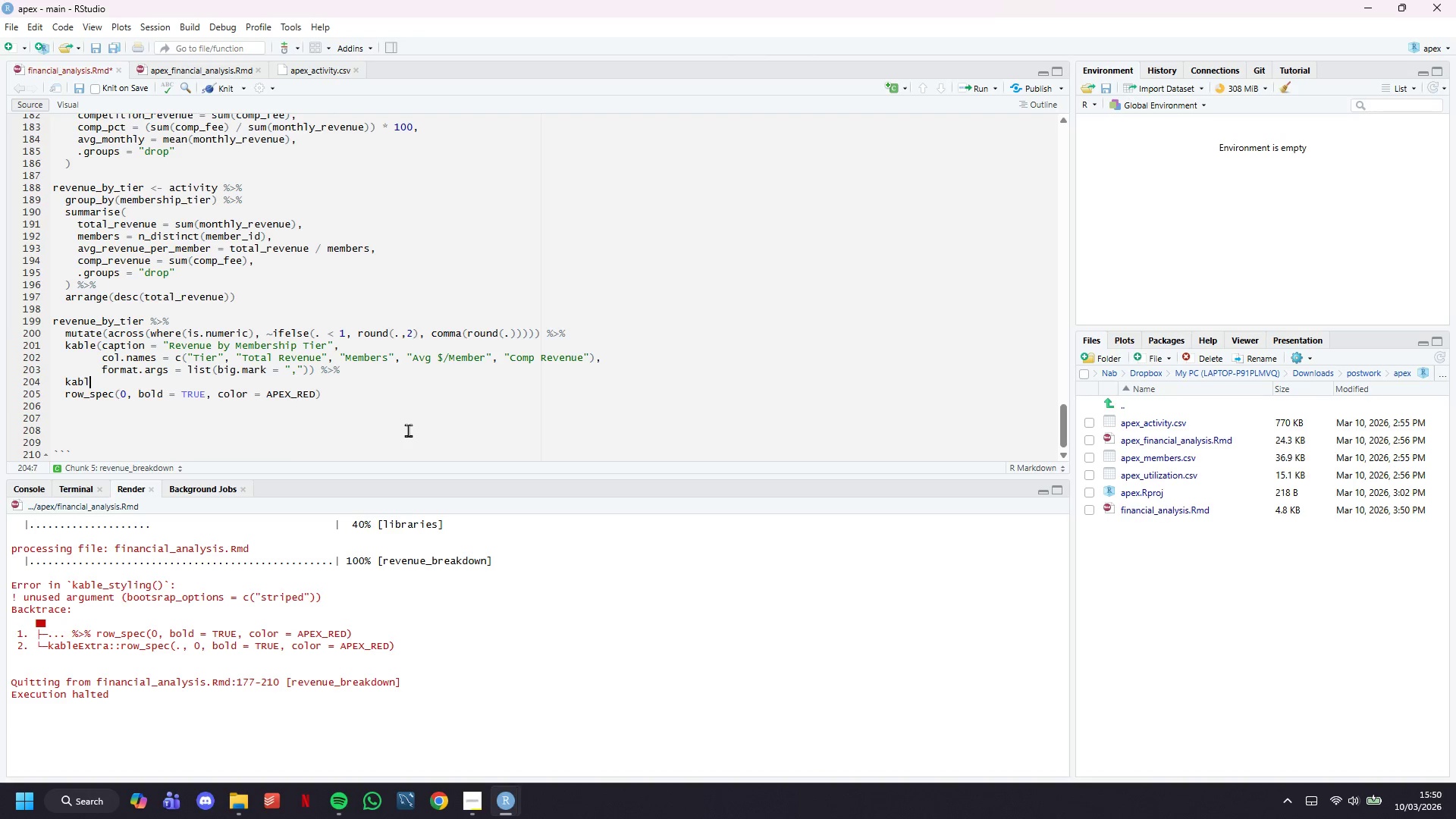 
key(Backspace)
 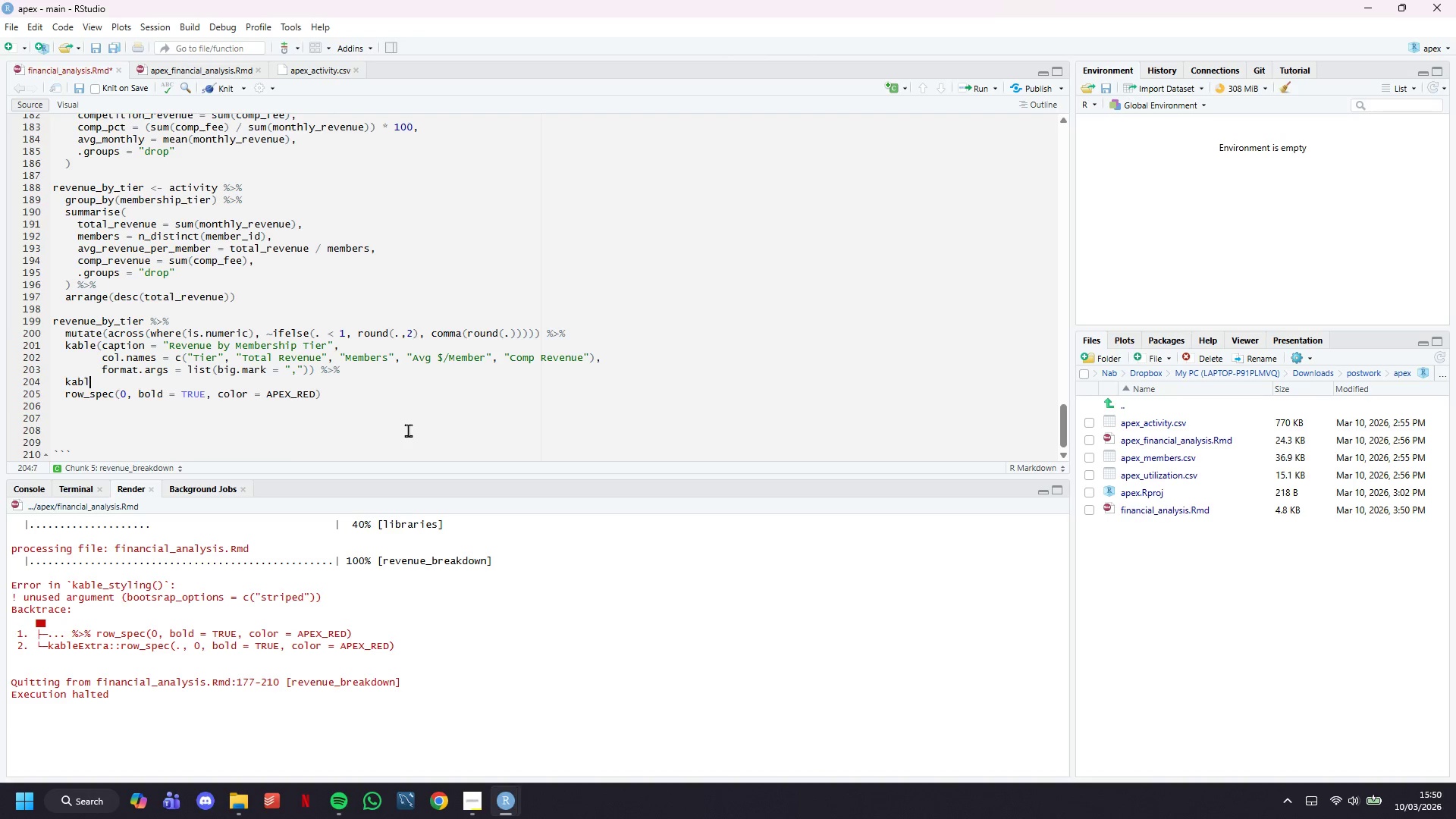 
key(Backspace)
 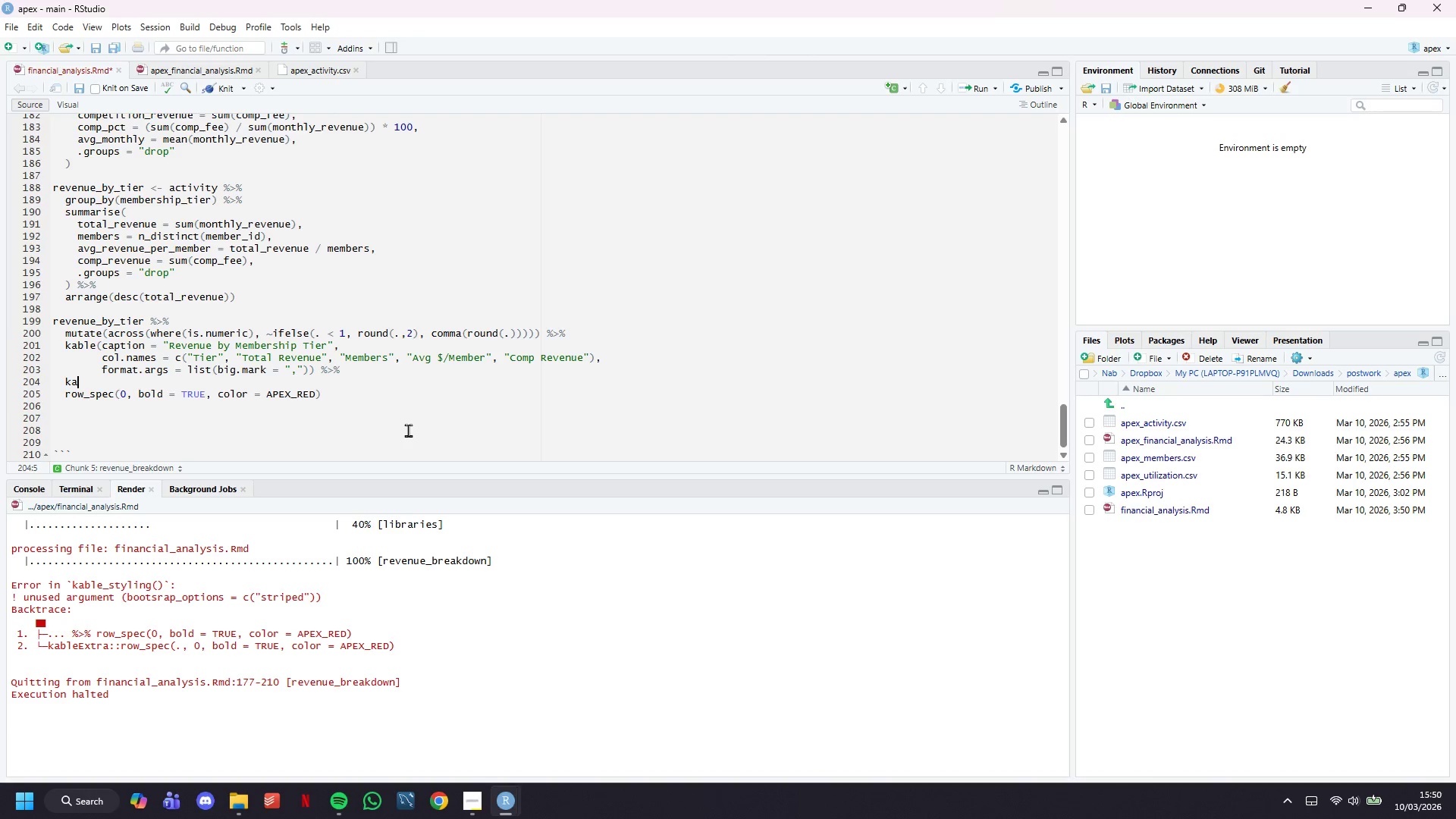 
key(Backspace)
 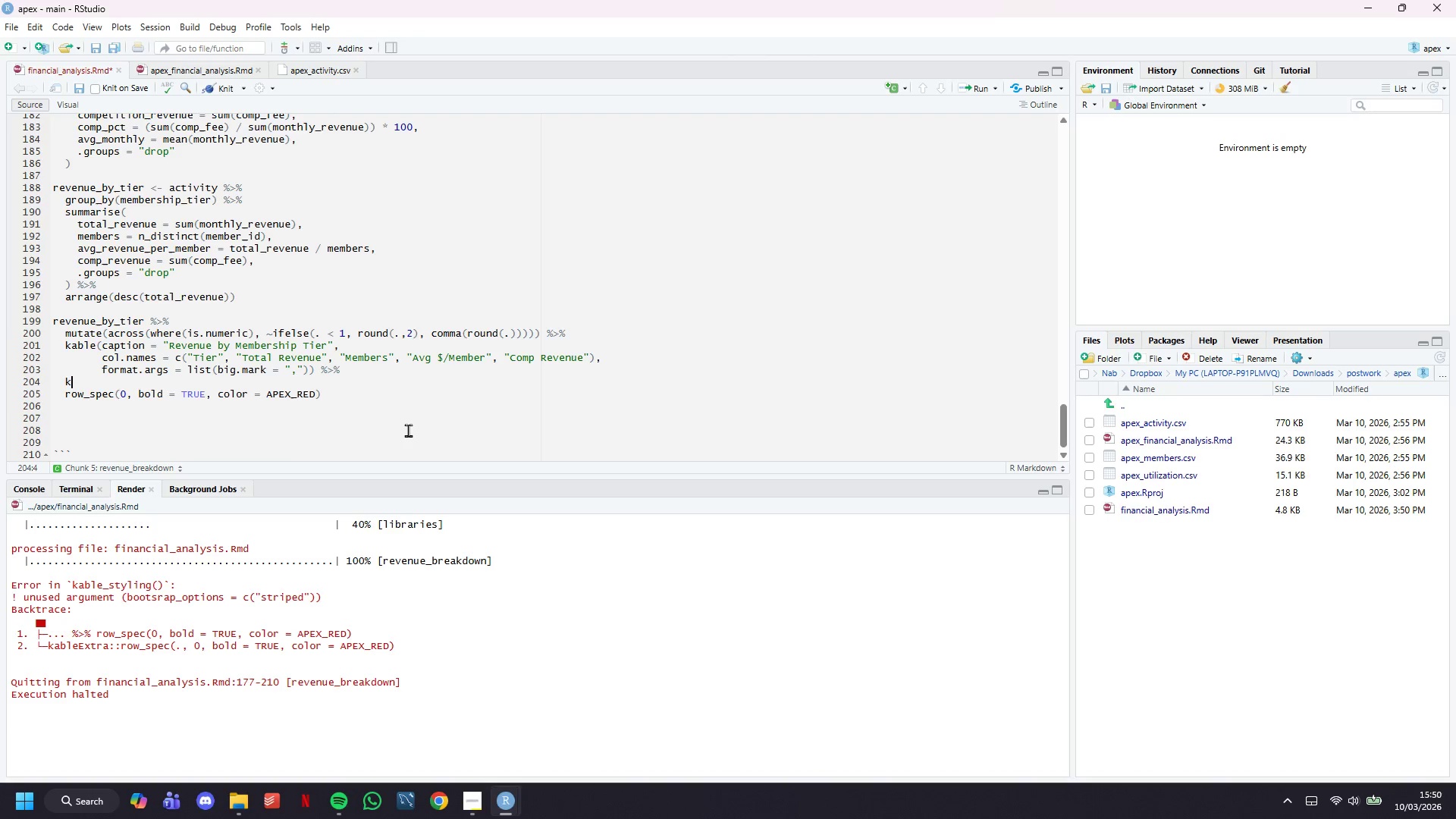 
key(Backspace)
 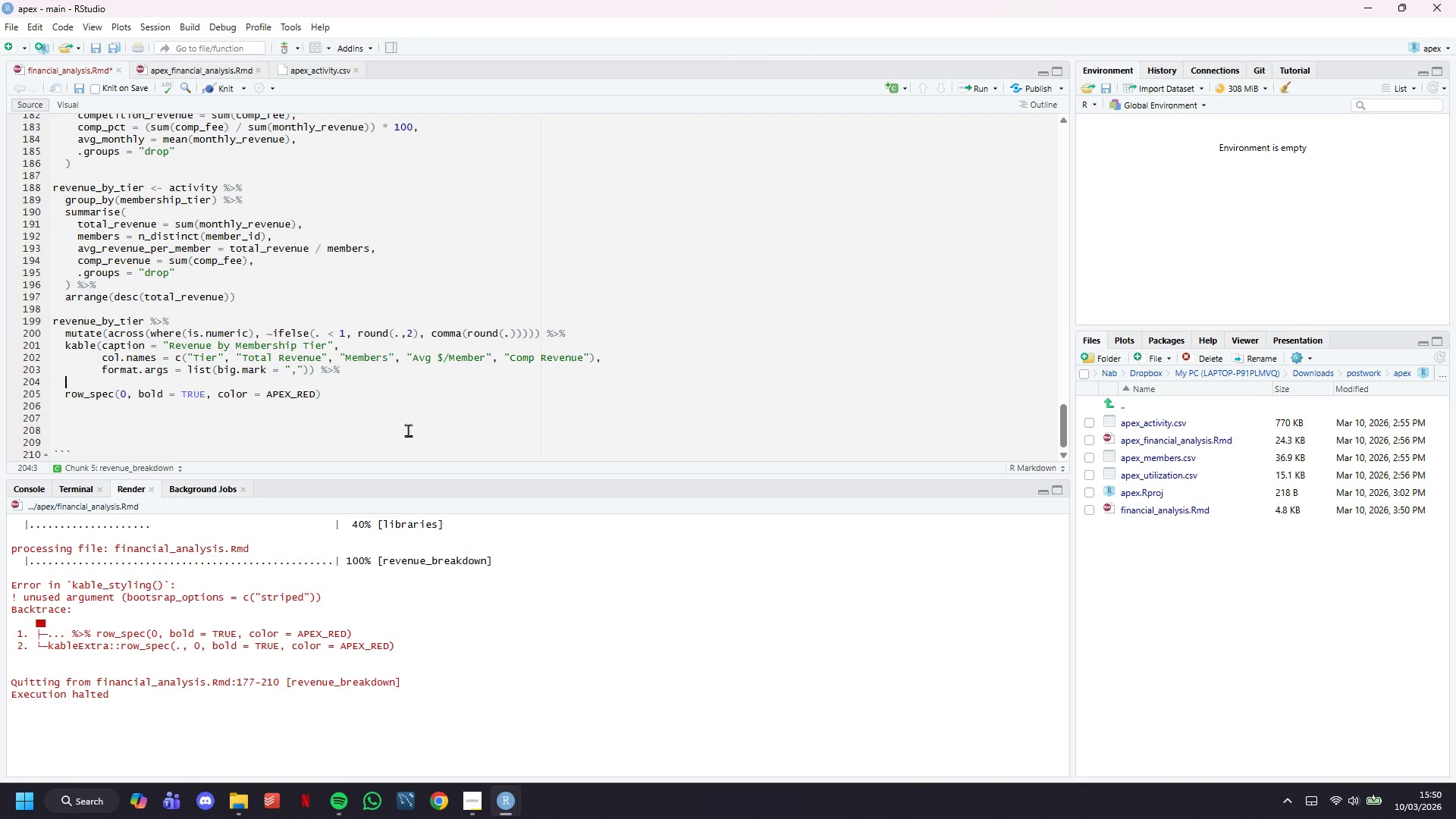 
key(Backspace)
 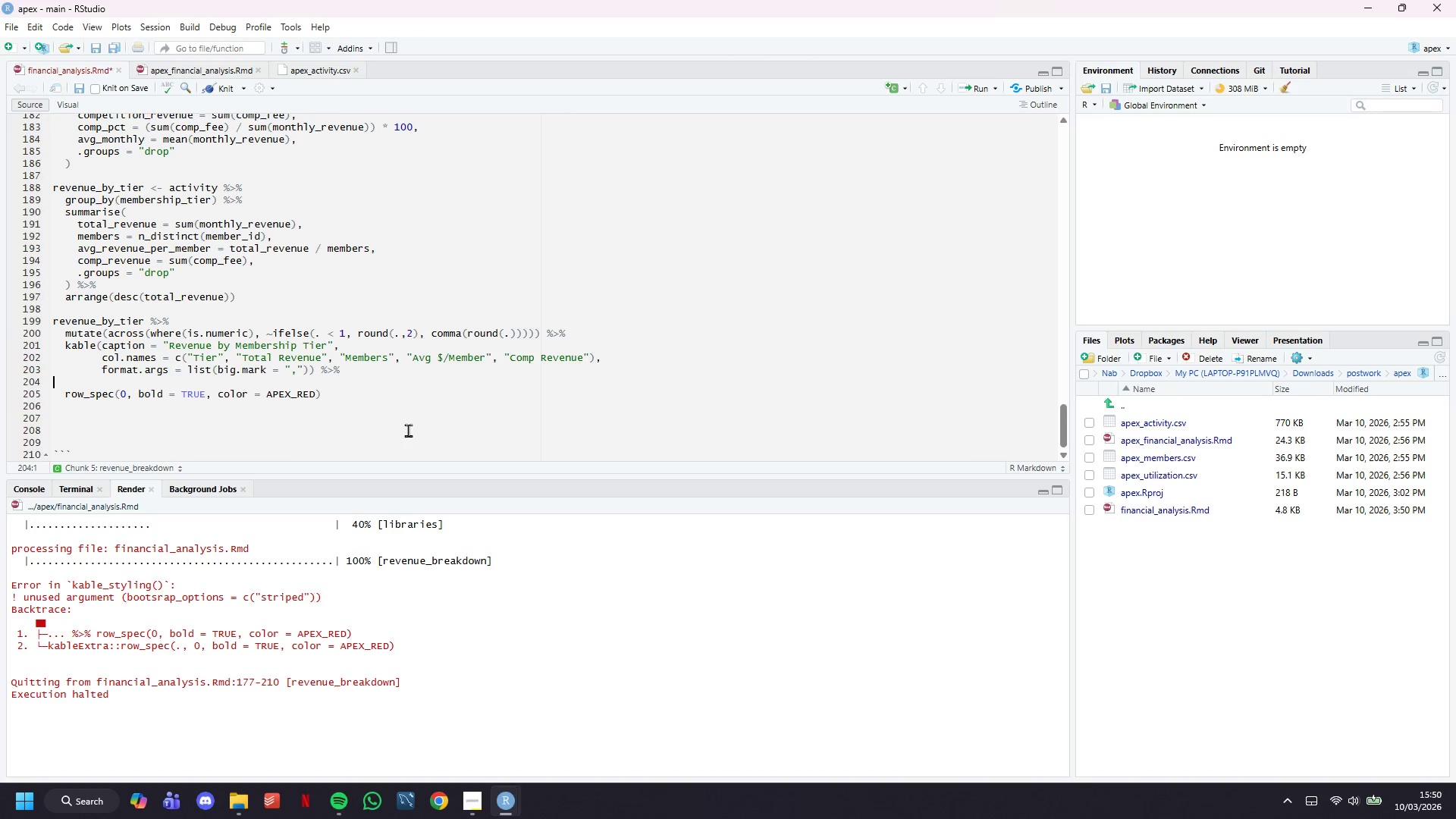 
key(Backspace)
 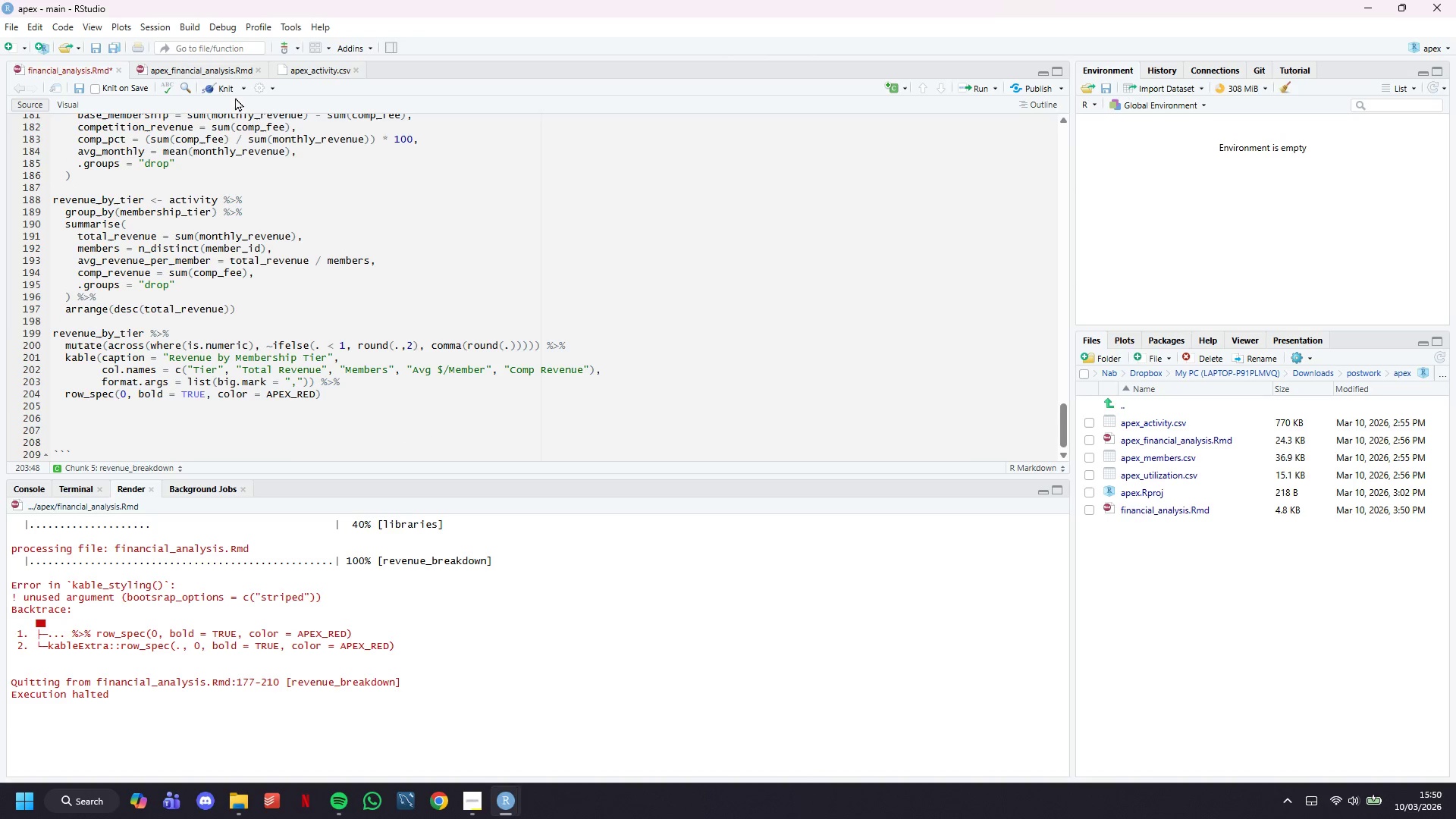 
left_click([228, 90])
 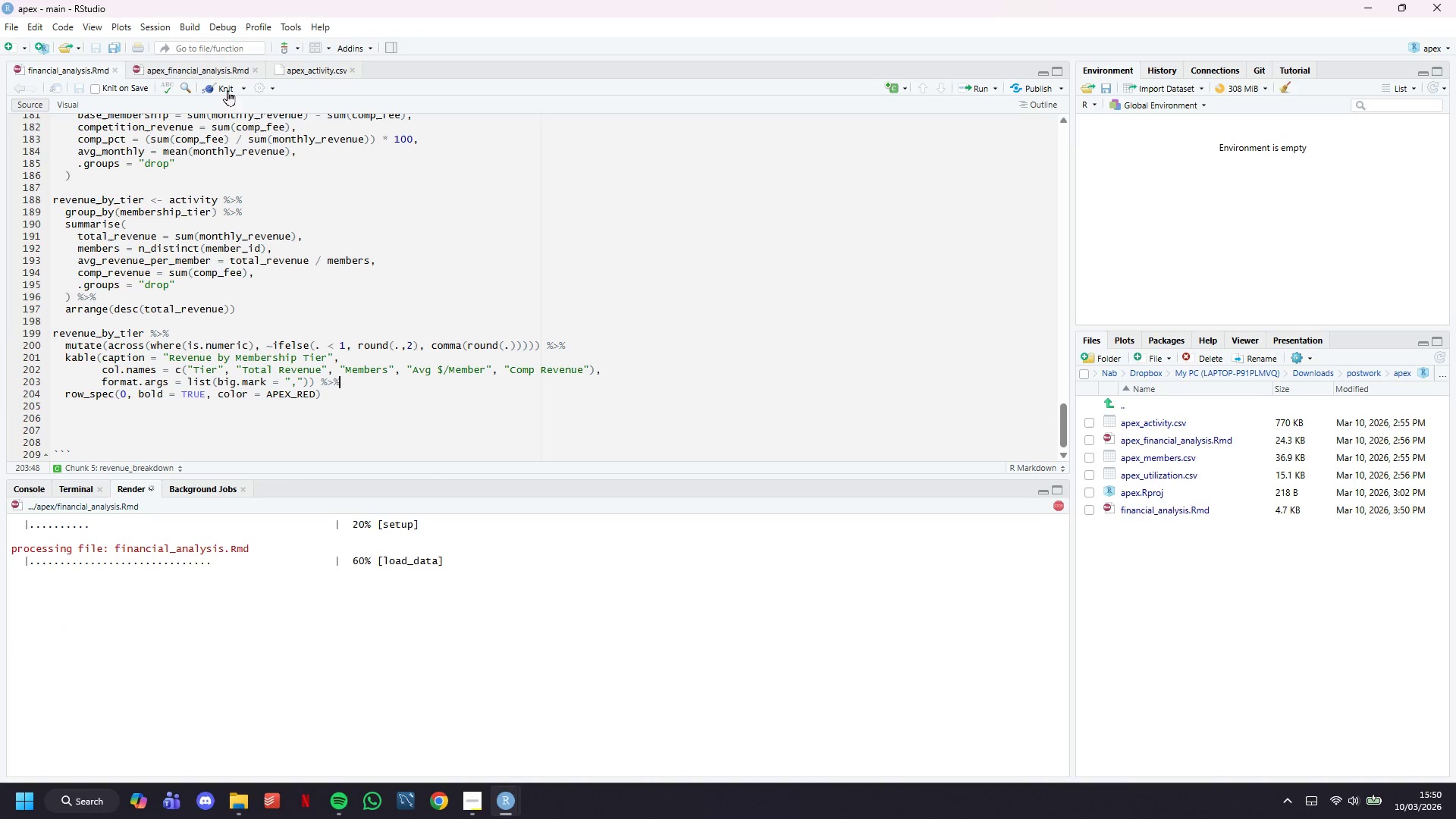 
wait(10.83)
 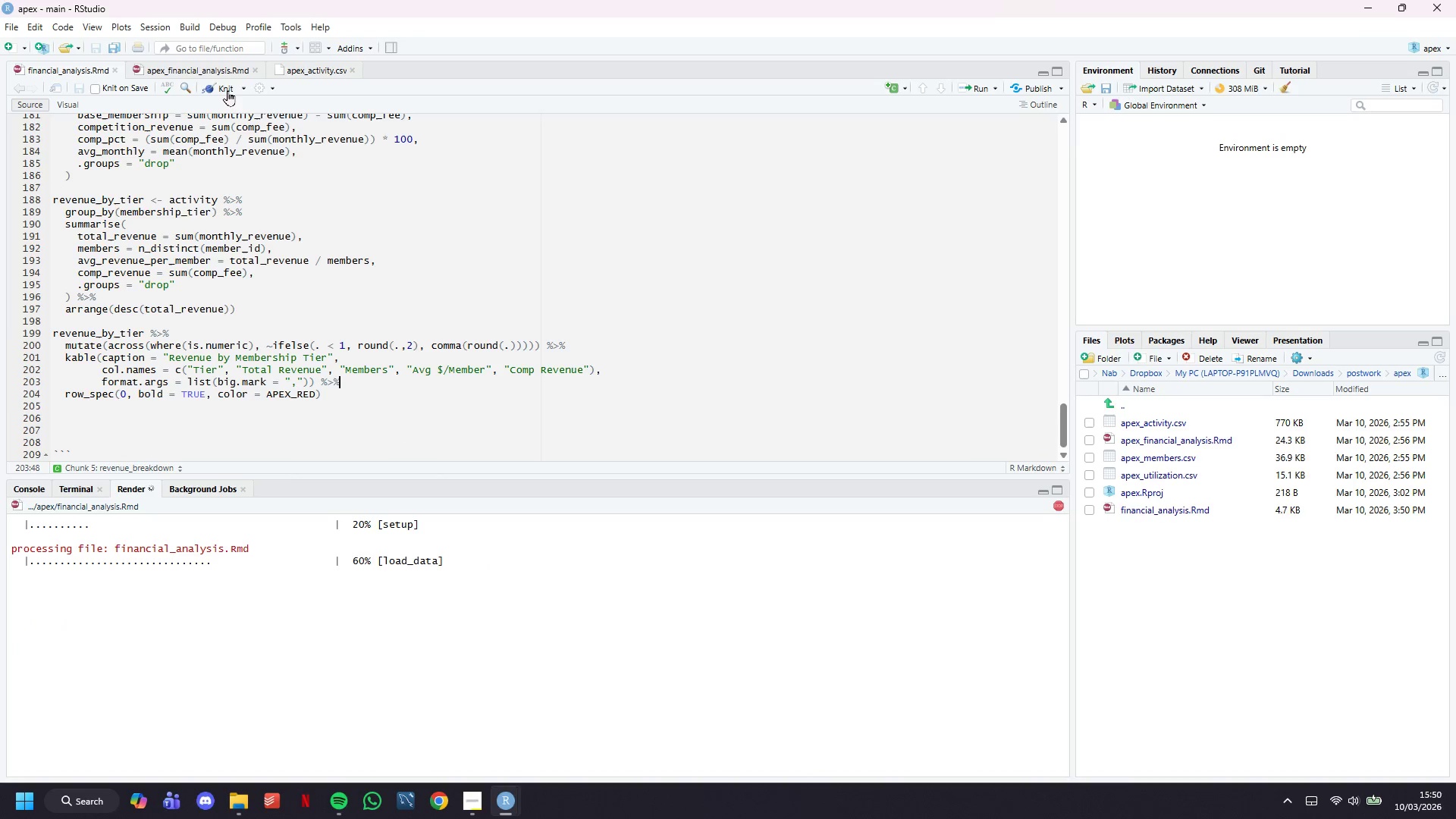 
scroll: coordinate [727, 208], scroll_direction: down, amount: 12.0
 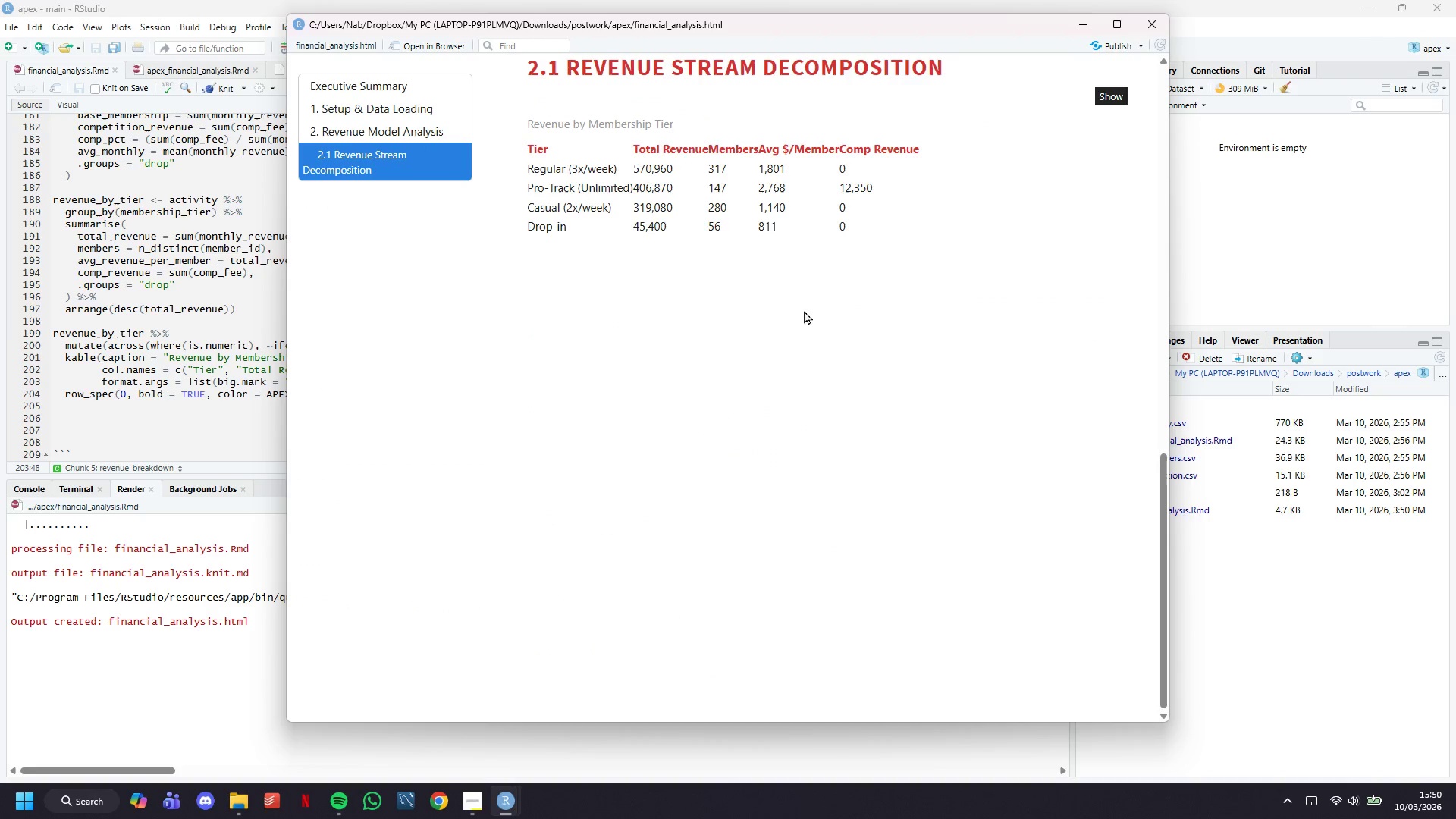 
scroll: coordinate [804, 310], scroll_direction: up, amount: 1.0
 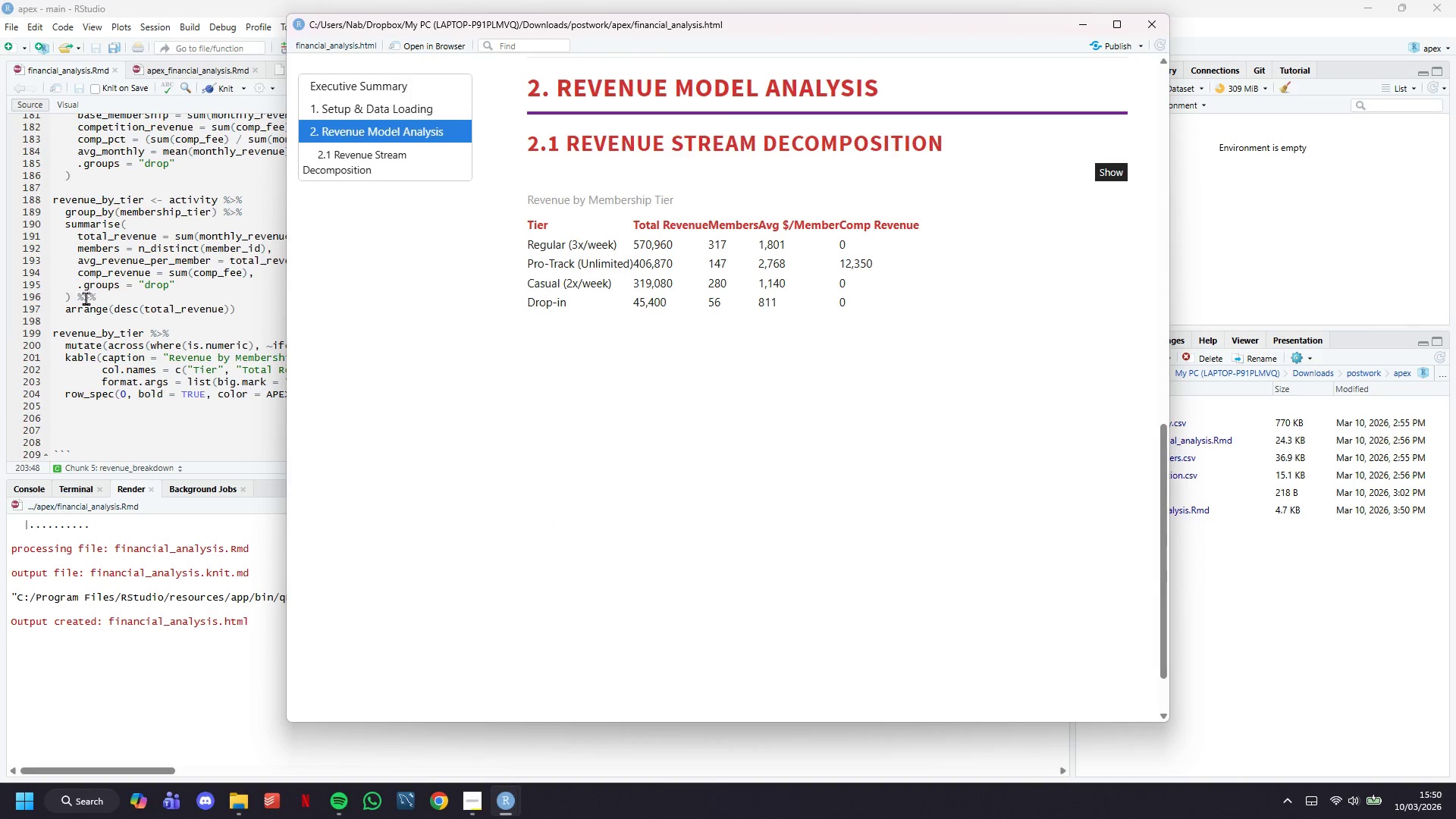 
left_click([133, 341])
 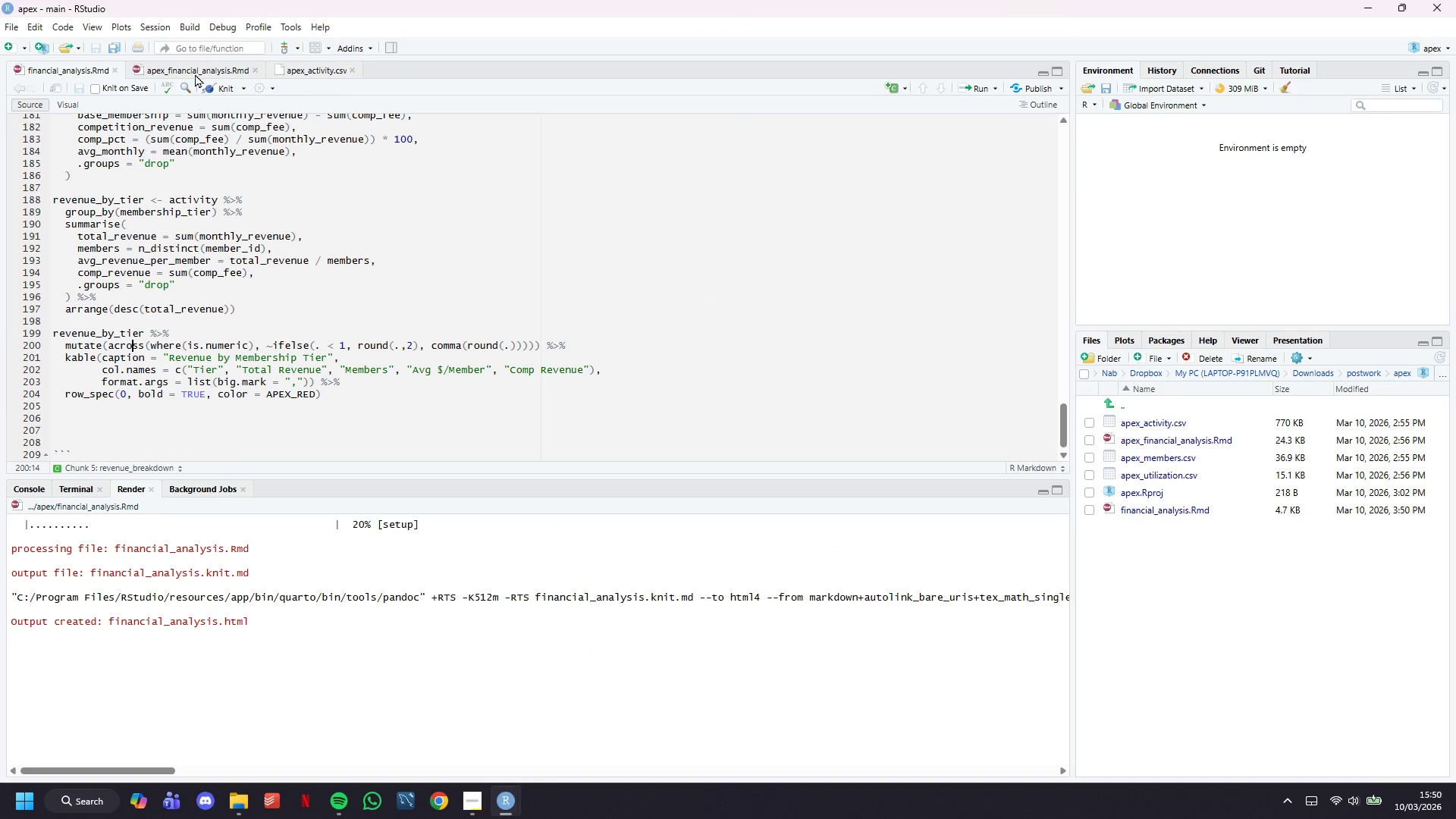 
left_click([196, 67])
 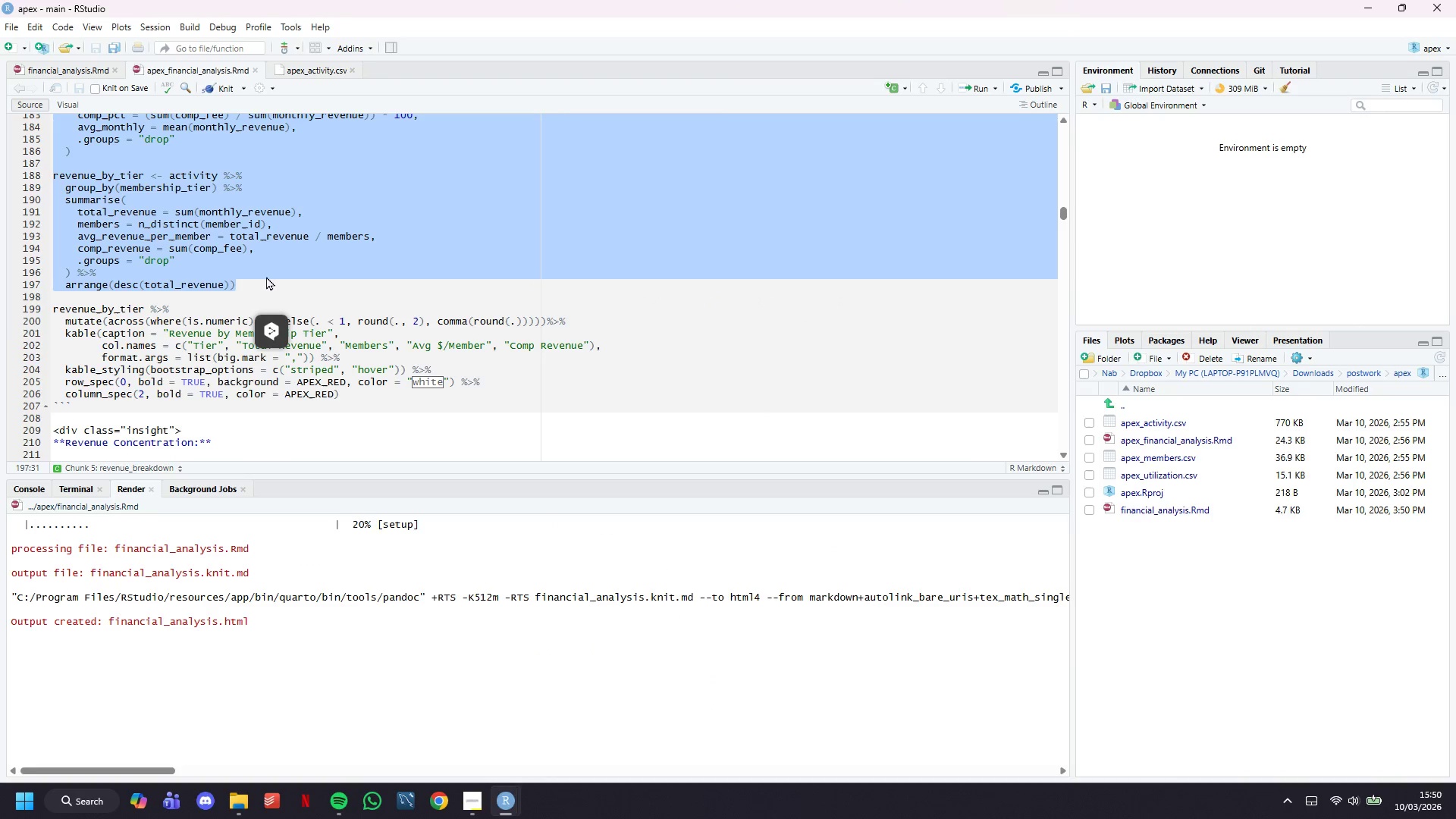 
left_click([401, 324])
 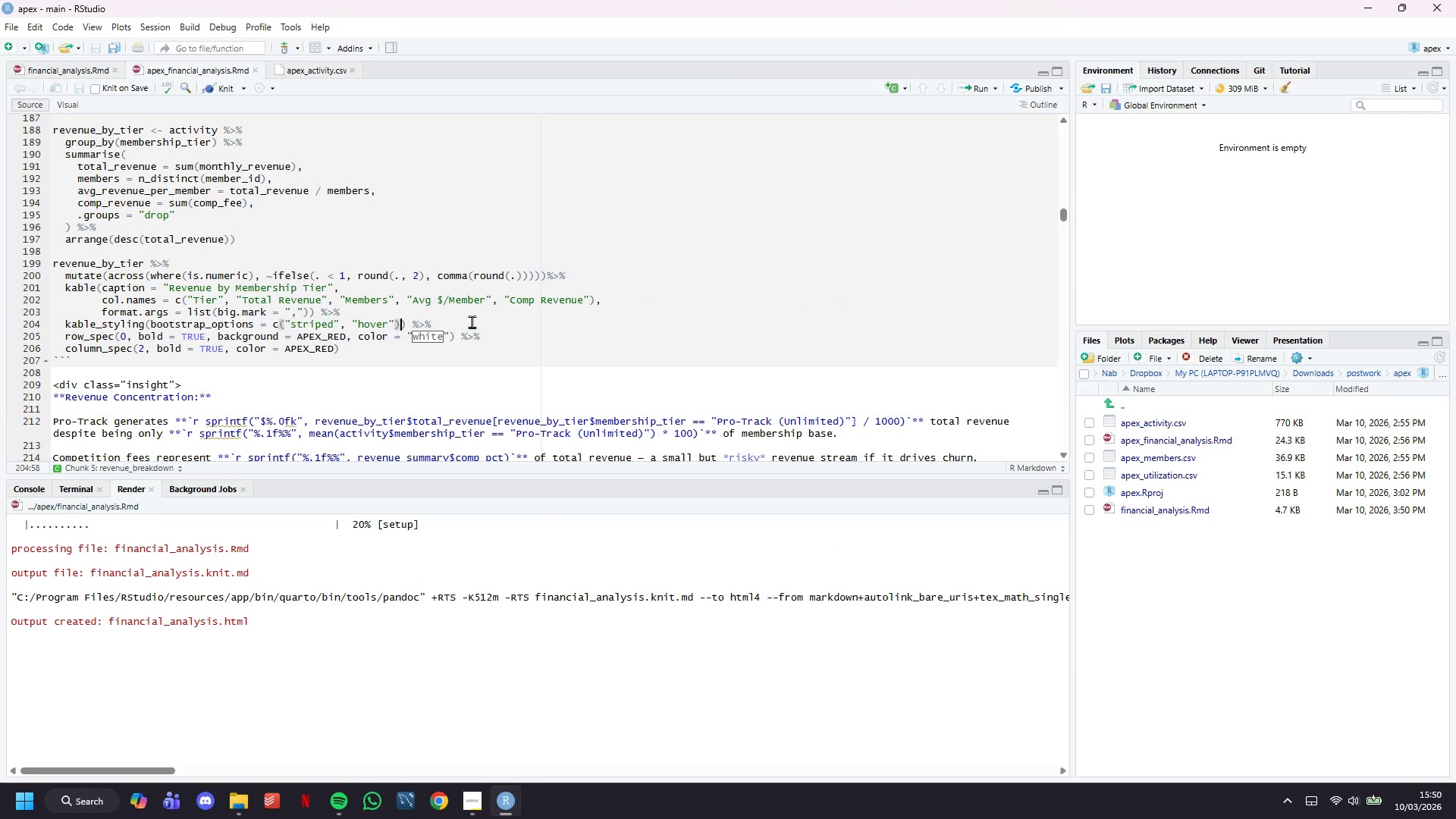 
scroll: coordinate [266, 276], scroll_direction: down, amount: 1.0
 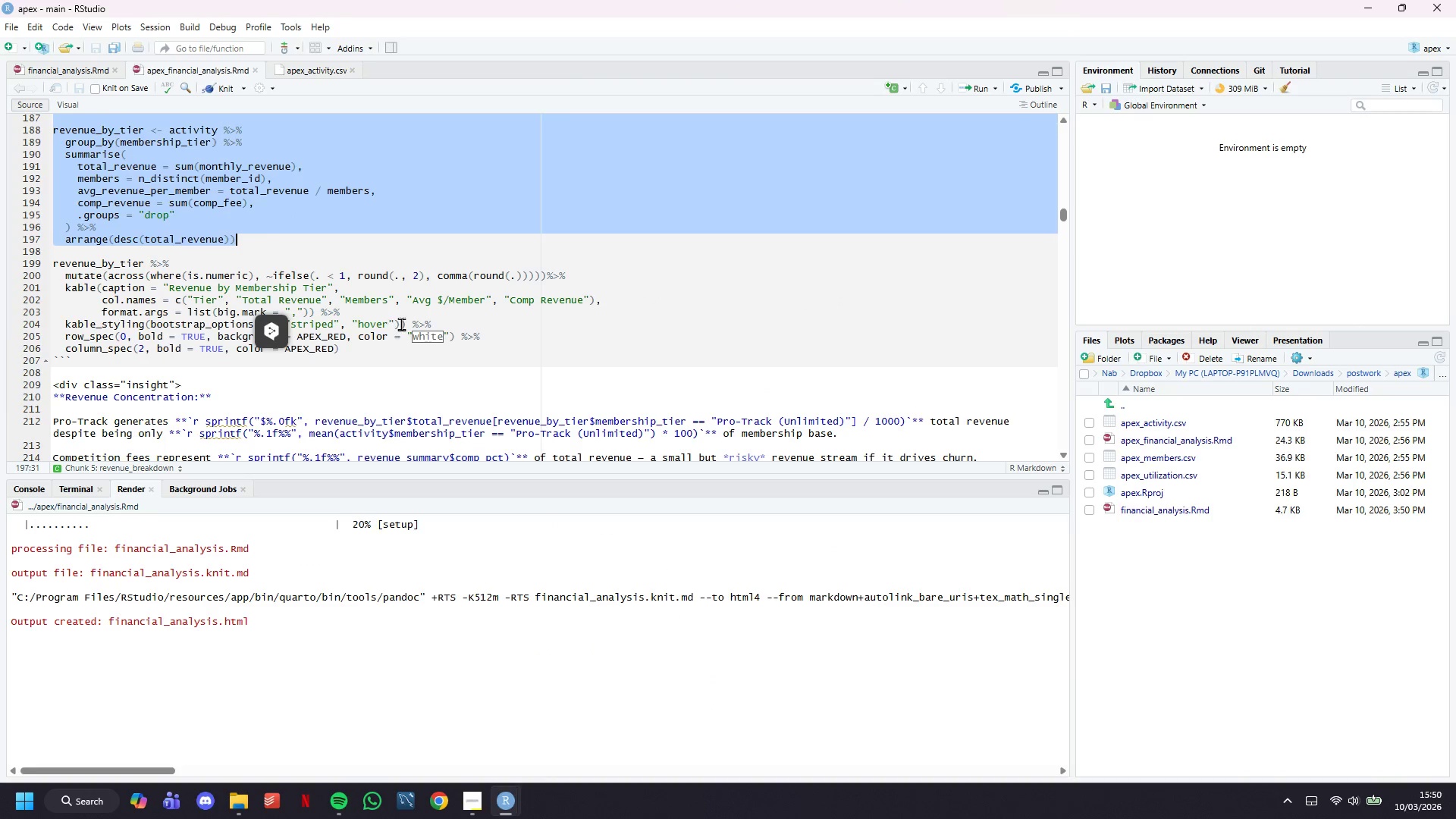 
left_click_drag(start_coordinate=[471, 321], to_coordinate=[67, 320])
 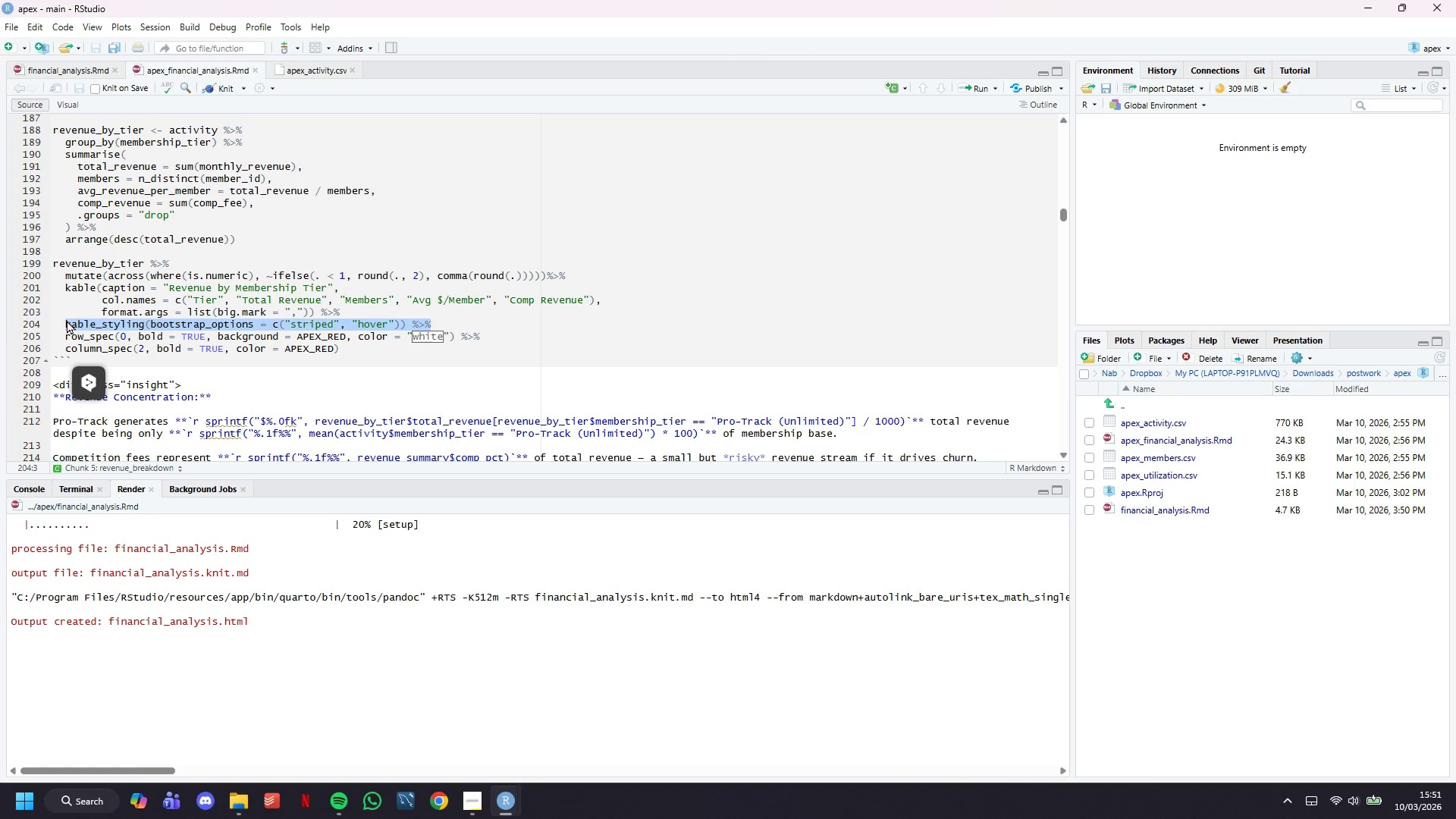 
key(Control+C)
 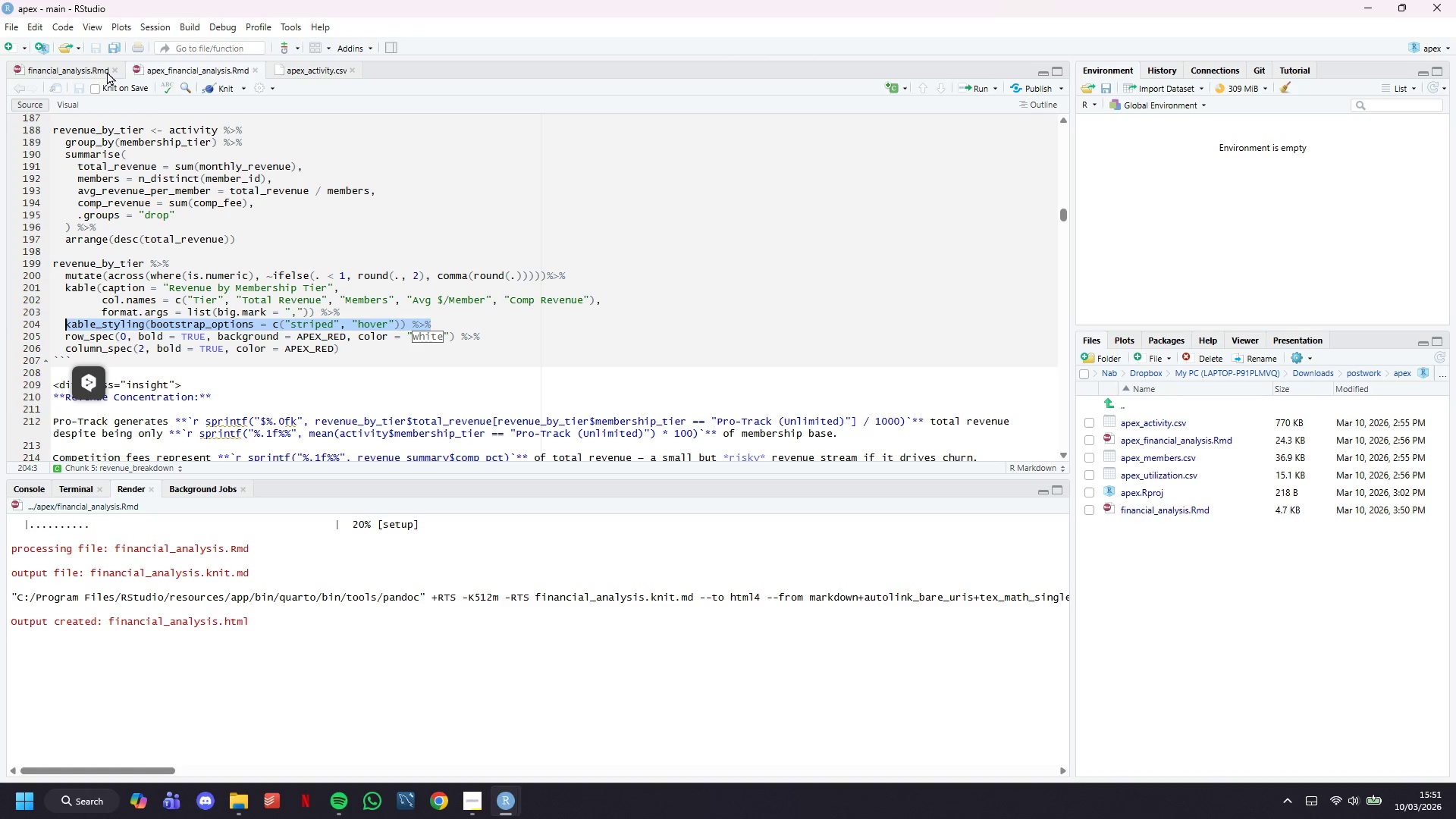 
left_click([61, 74])
 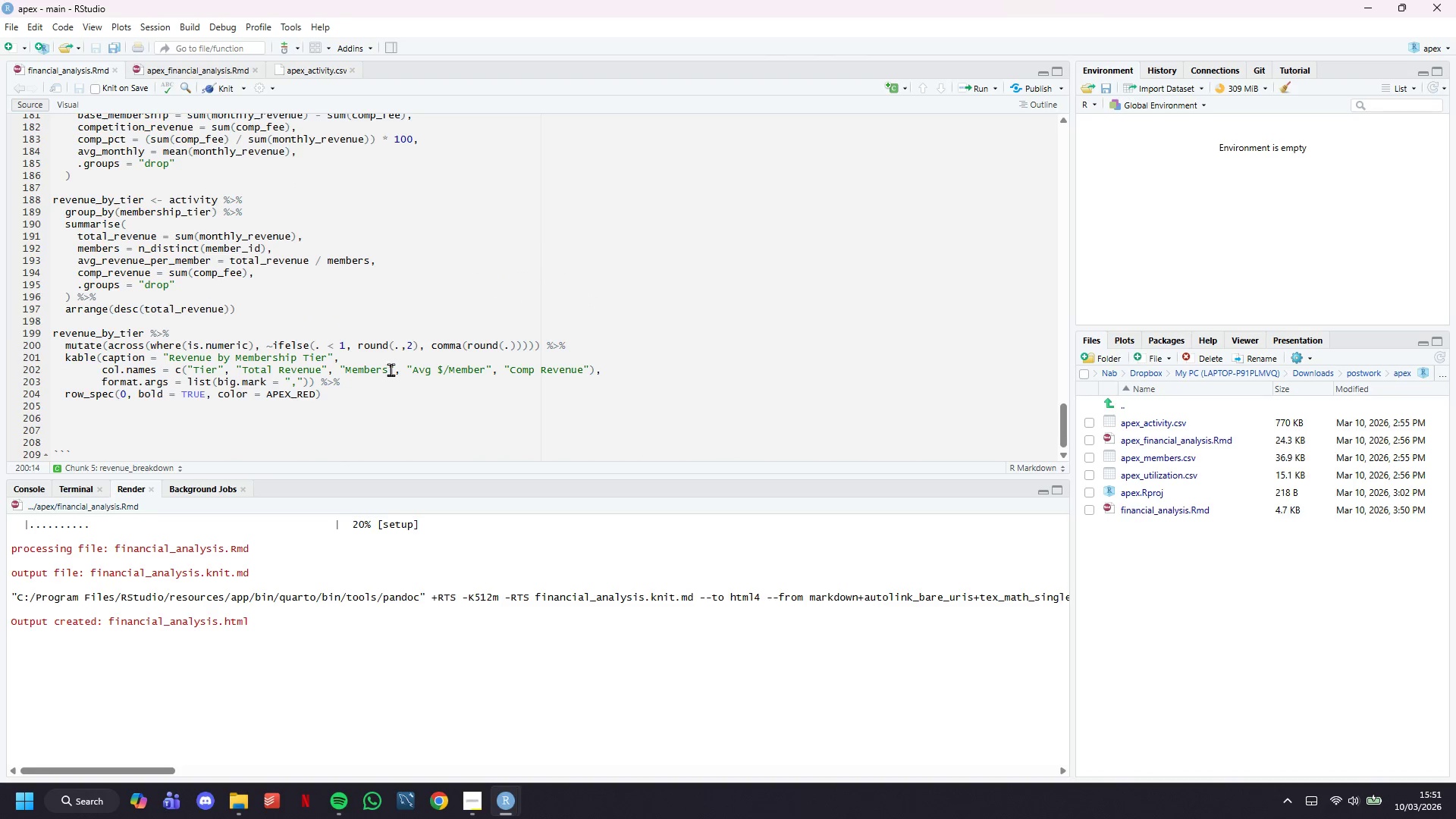 
left_click([392, 379])
 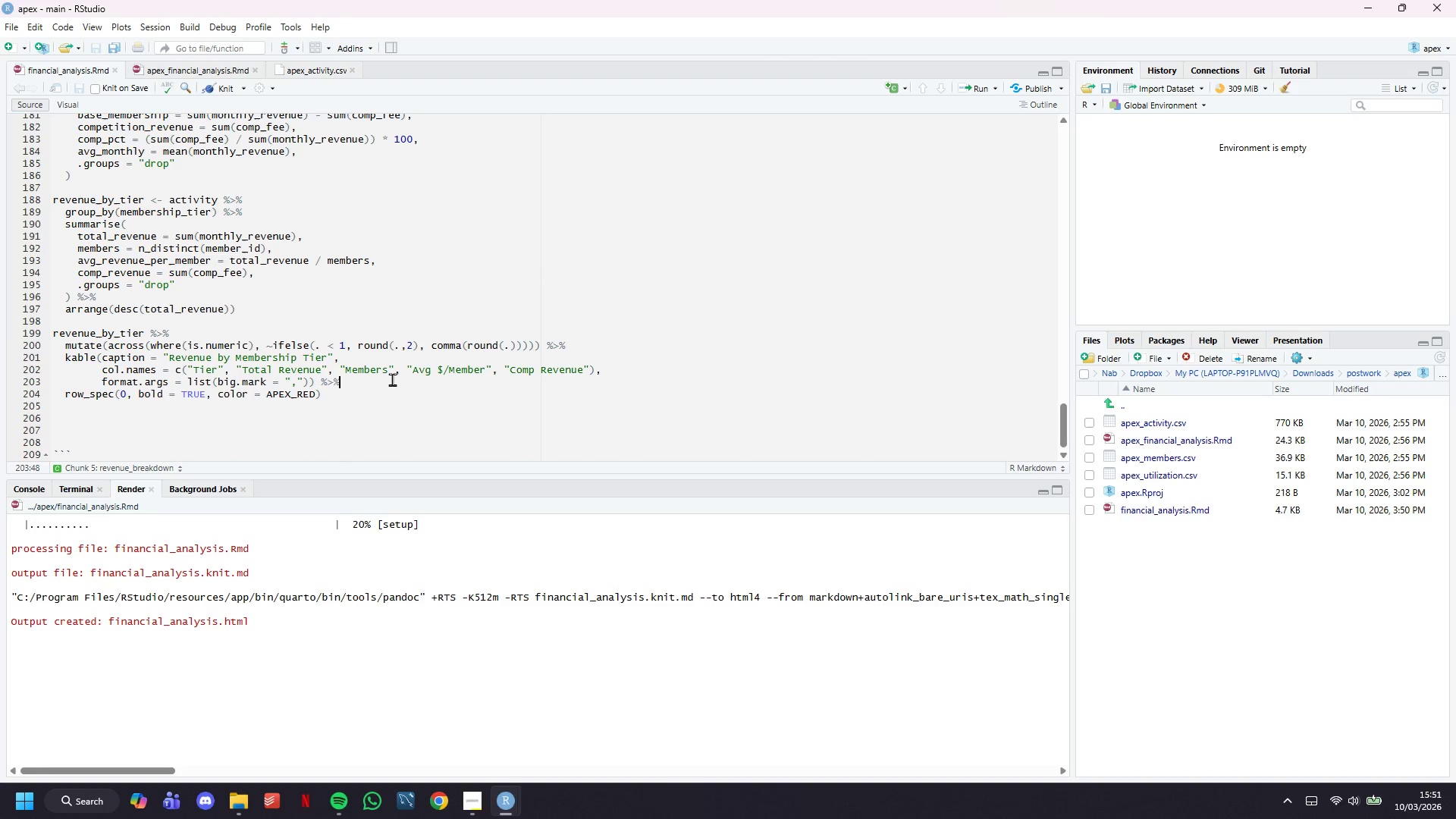 
key(Enter)
 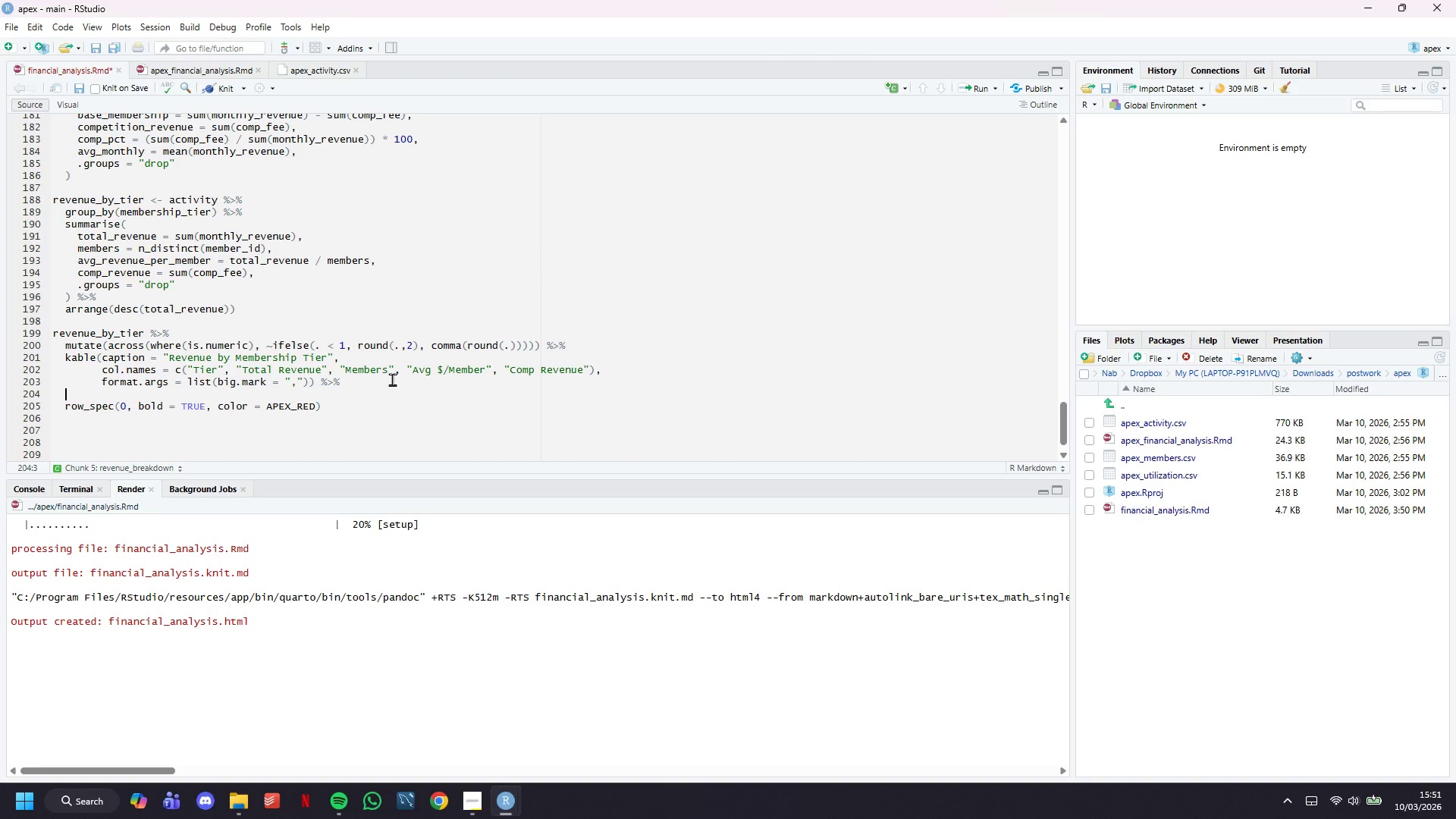 
key(Control+V)
 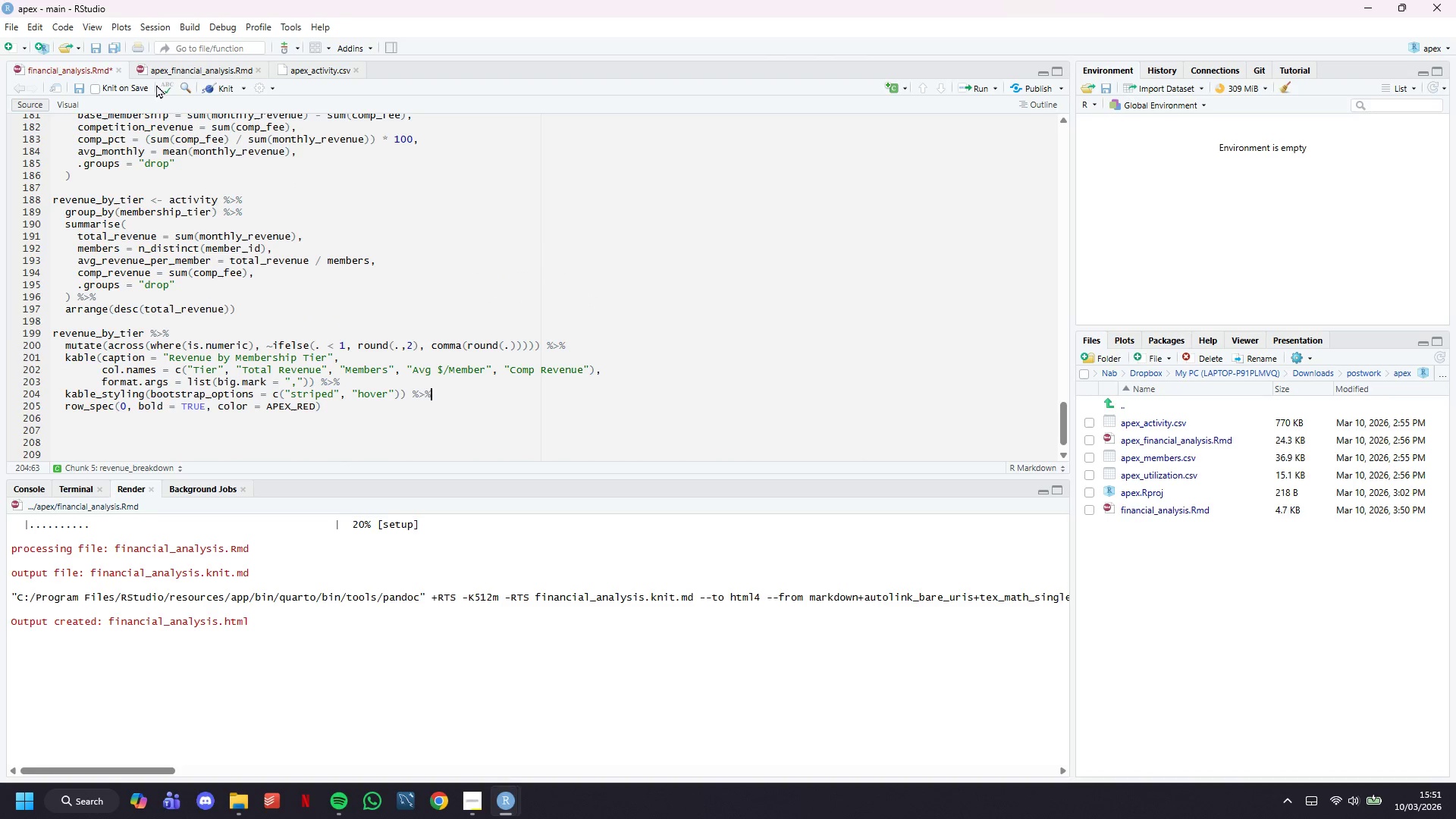 
left_click([225, 85])
 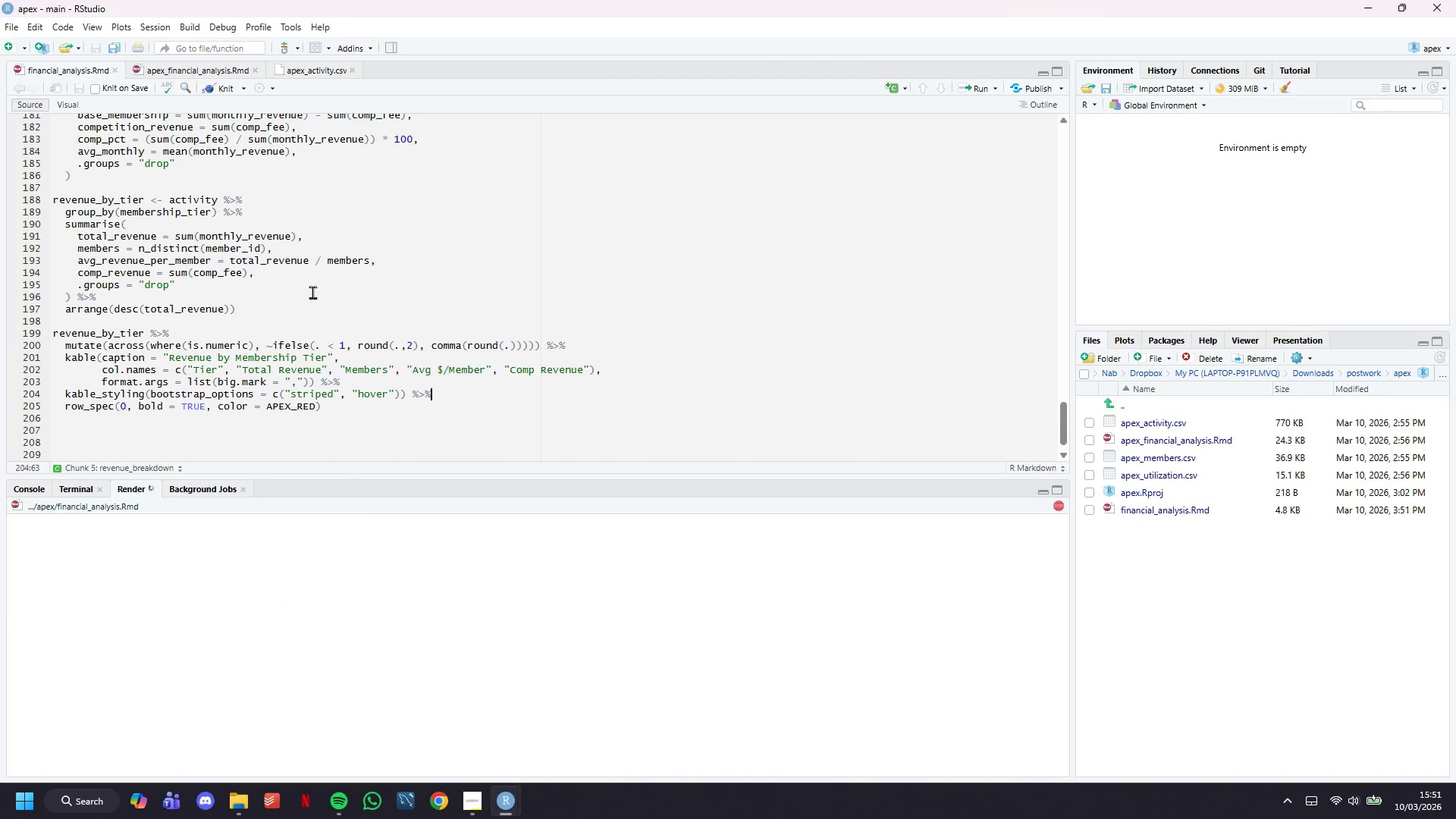 
scroll: coordinate [312, 292], scroll_direction: down, amount: 4.0
 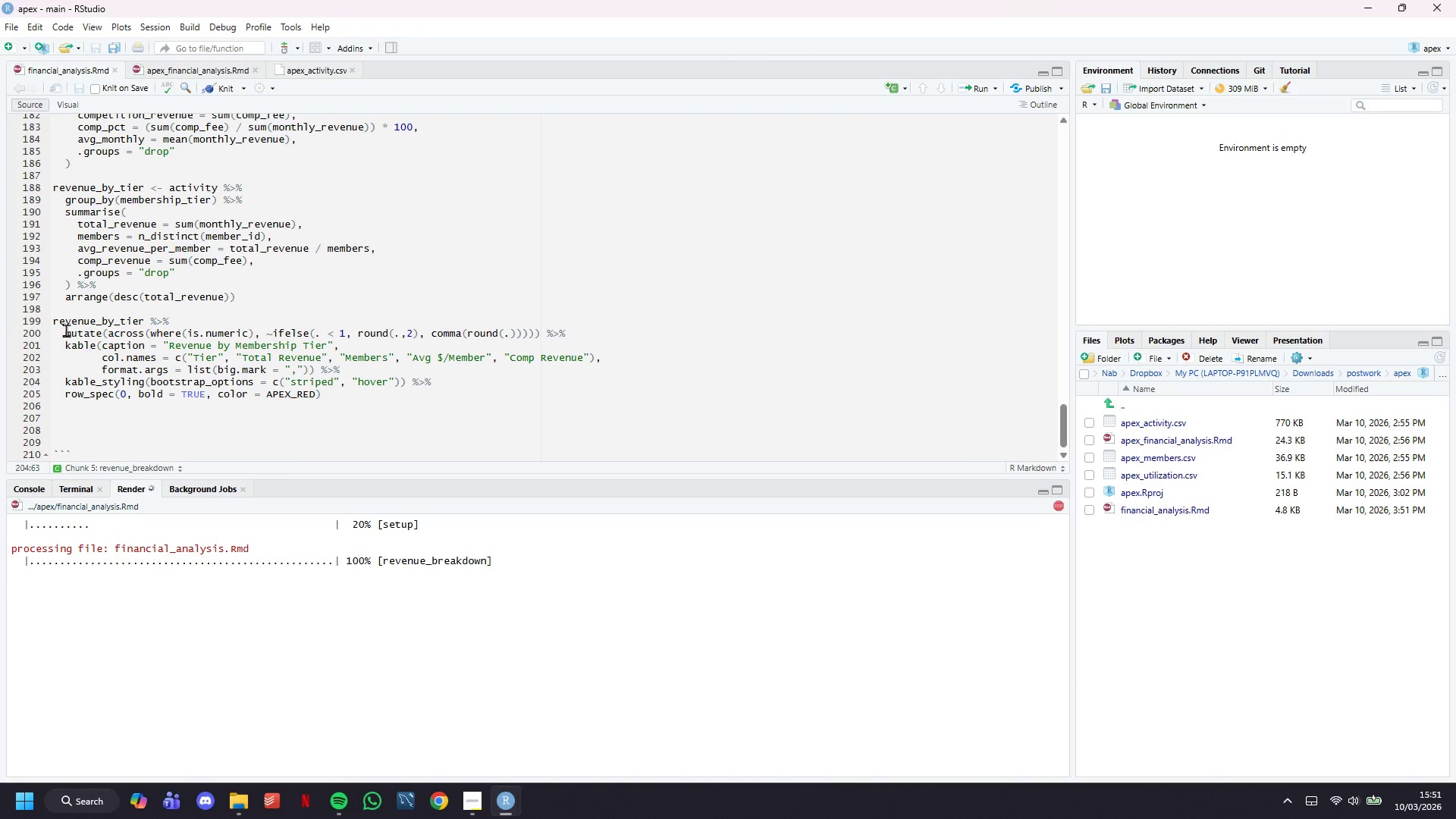 
wait(13.11)
 